 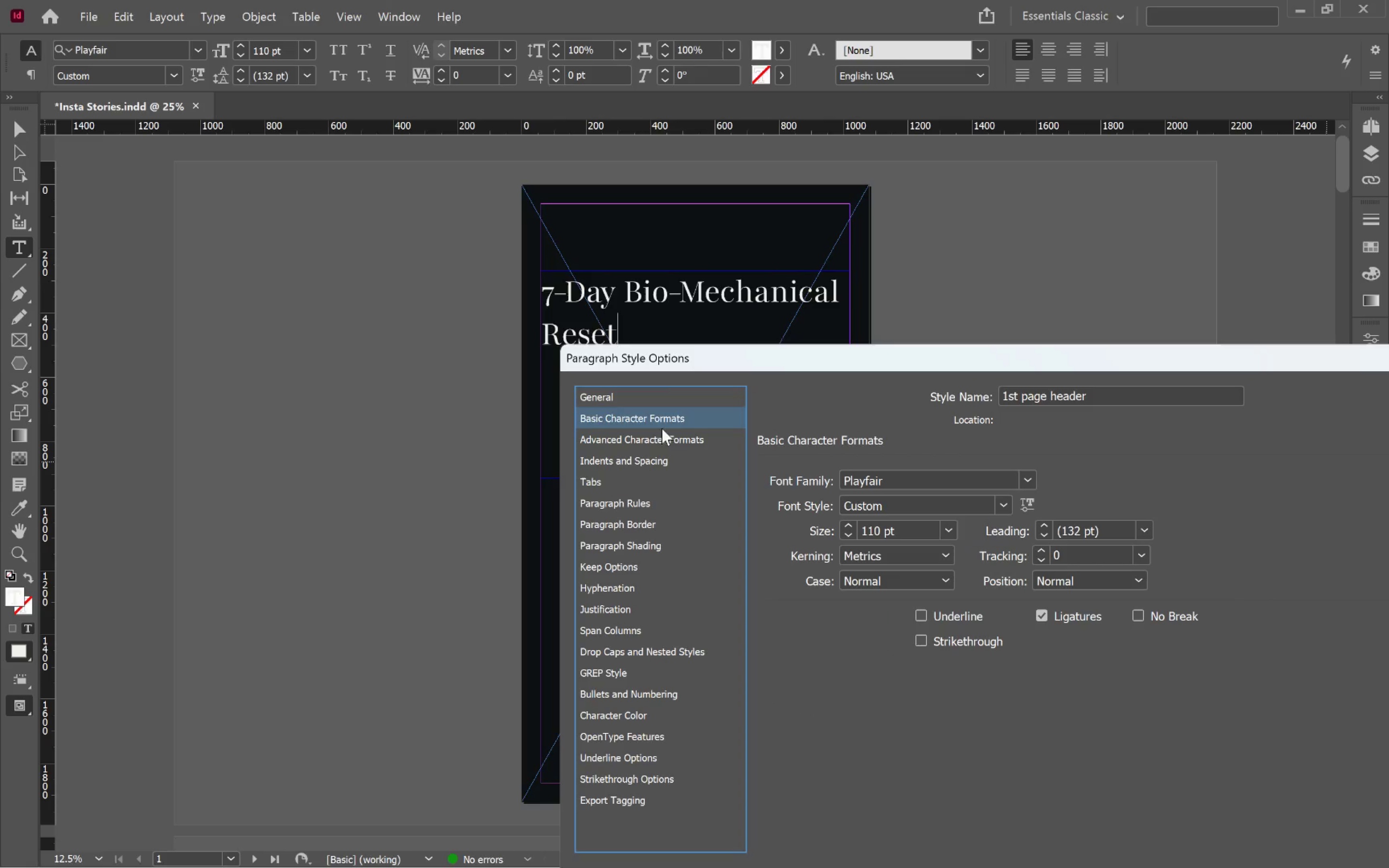 
hold_key(key=ShiftLeft, duration=2.55)
double_click([849, 524])
 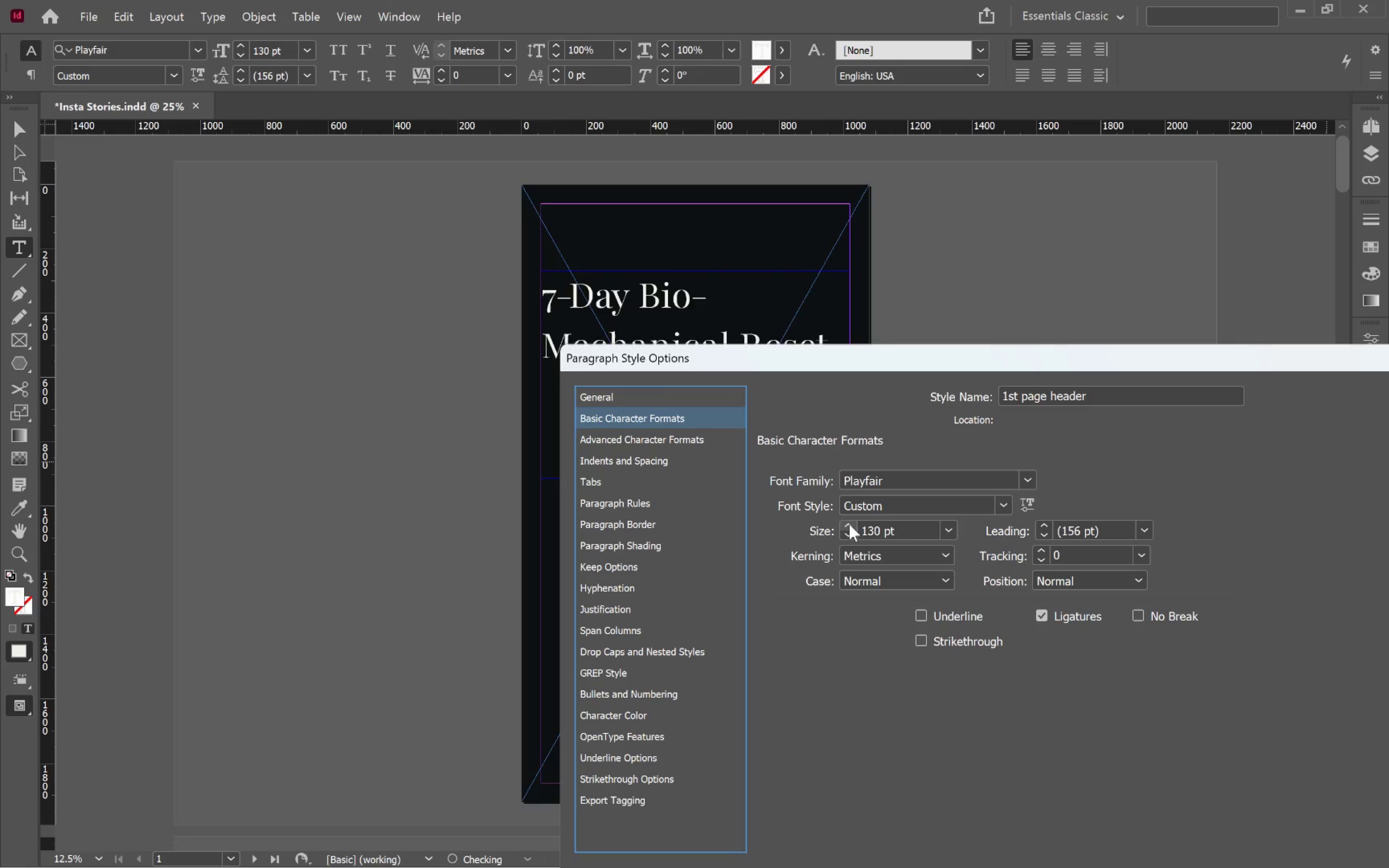 
triple_click([849, 524])
 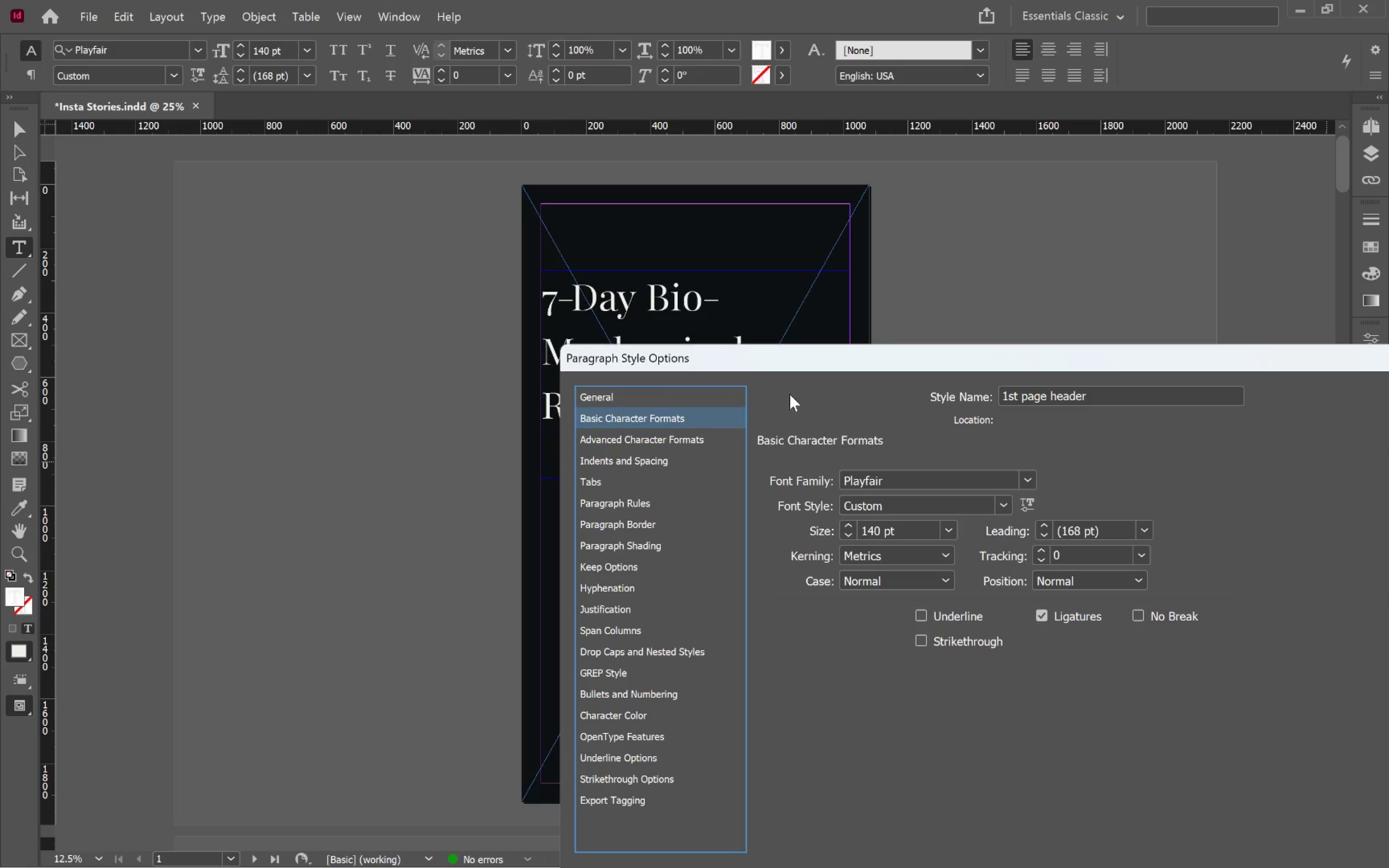 
left_click_drag(start_coordinate=[778, 363], to_coordinate=[1013, 397])
 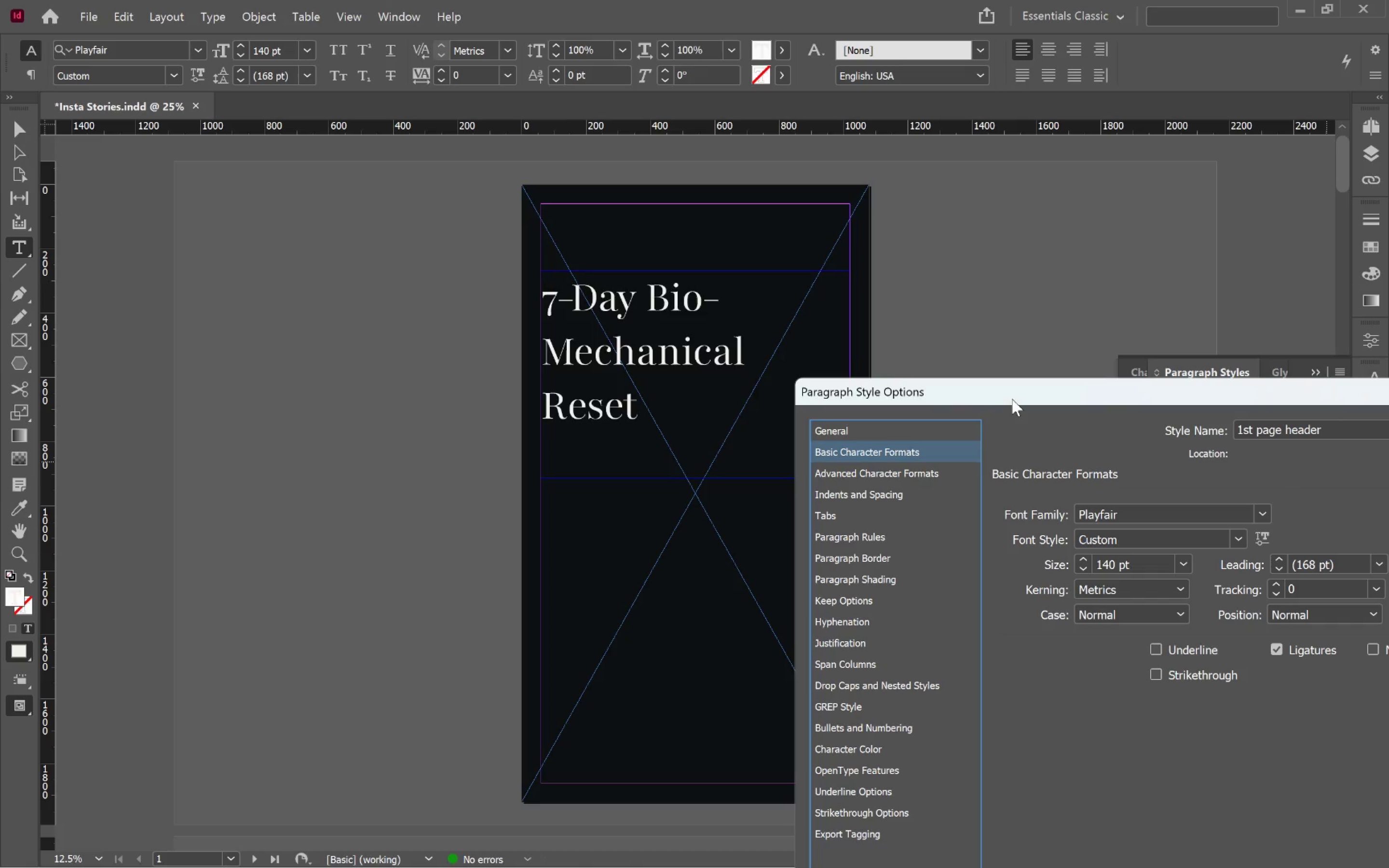 
hold_key(key=ShiftLeft, duration=5.95)
double_click([1084, 556])
 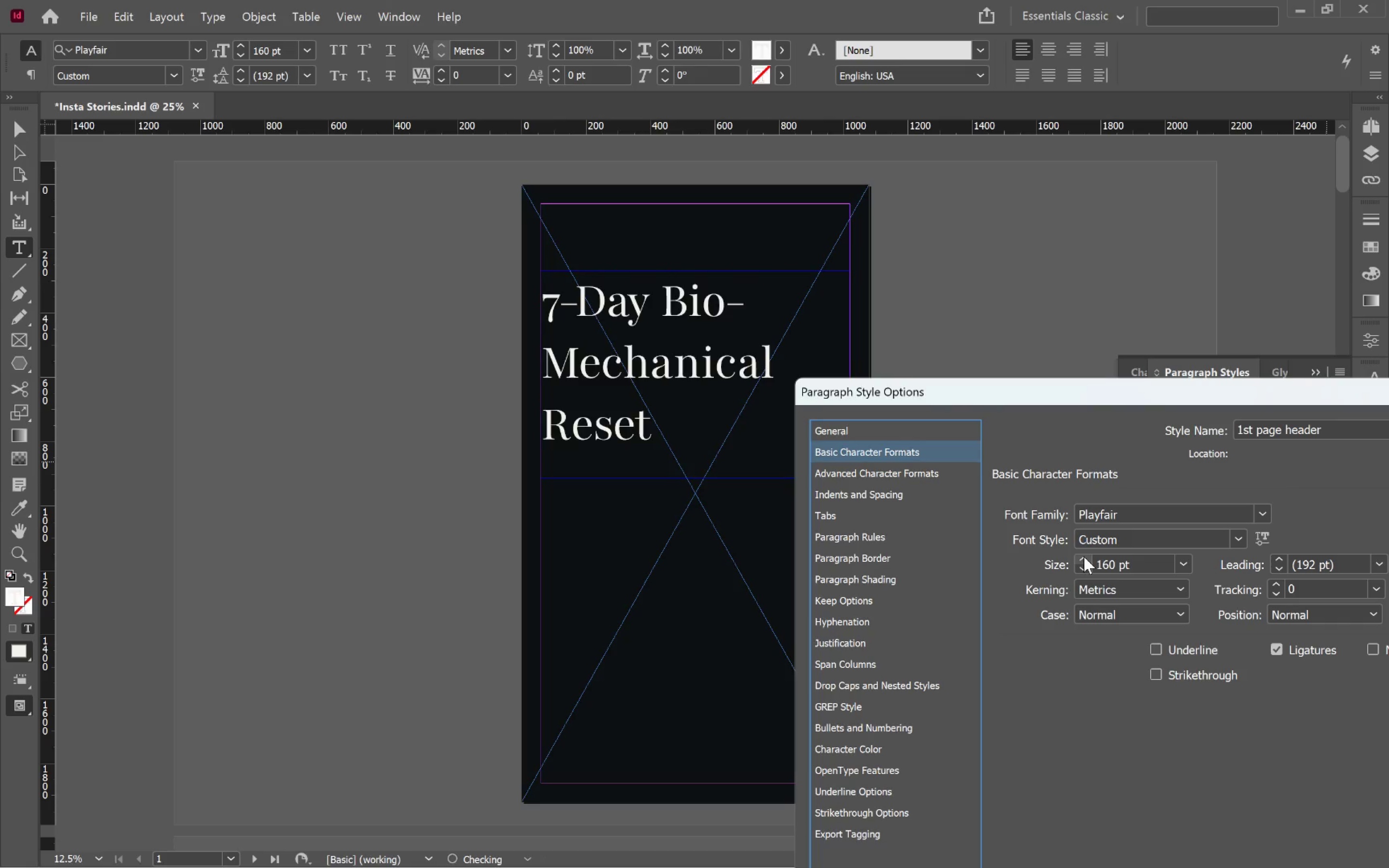 
triple_click([1084, 556])
 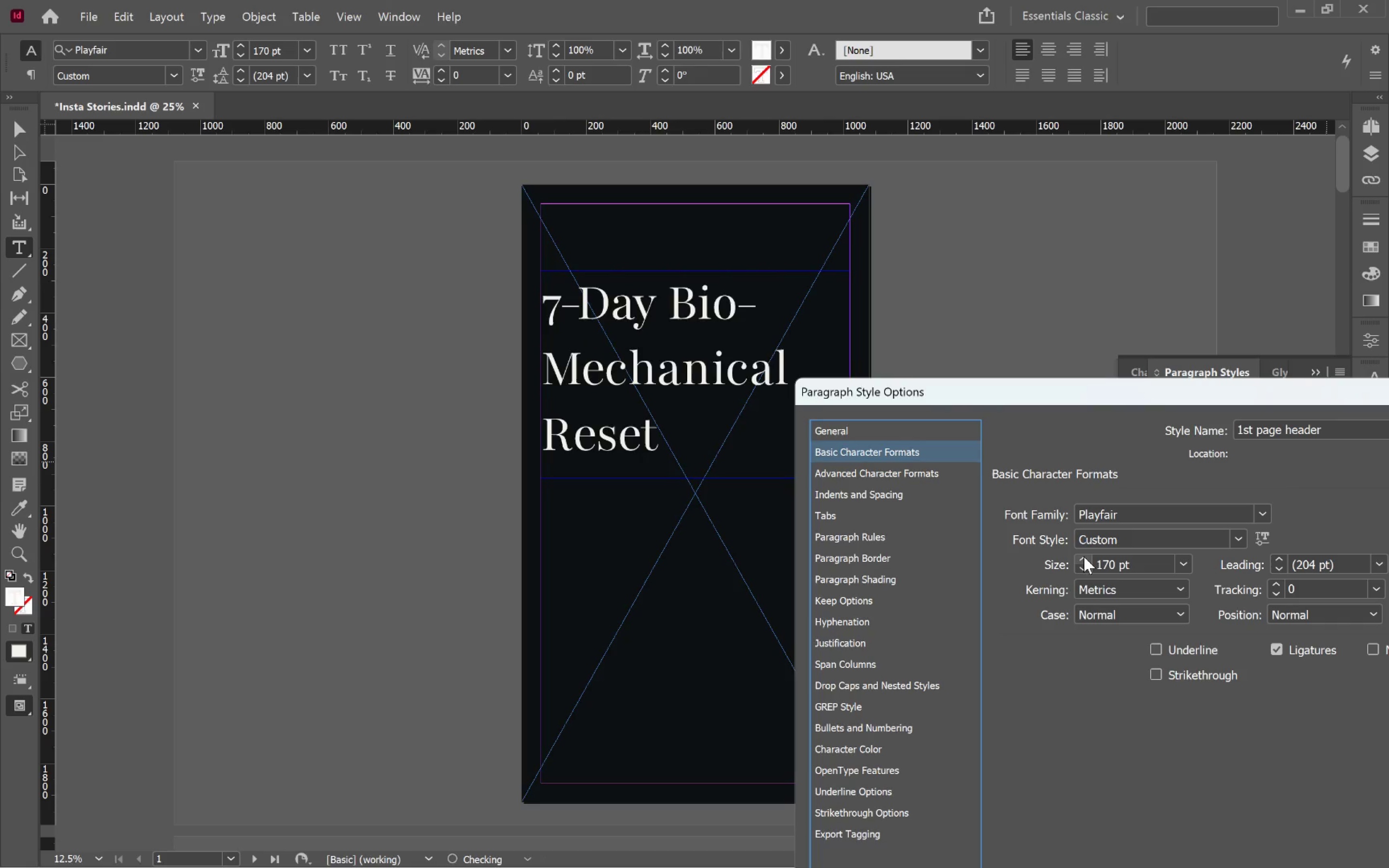 
triple_click([1084, 556])
 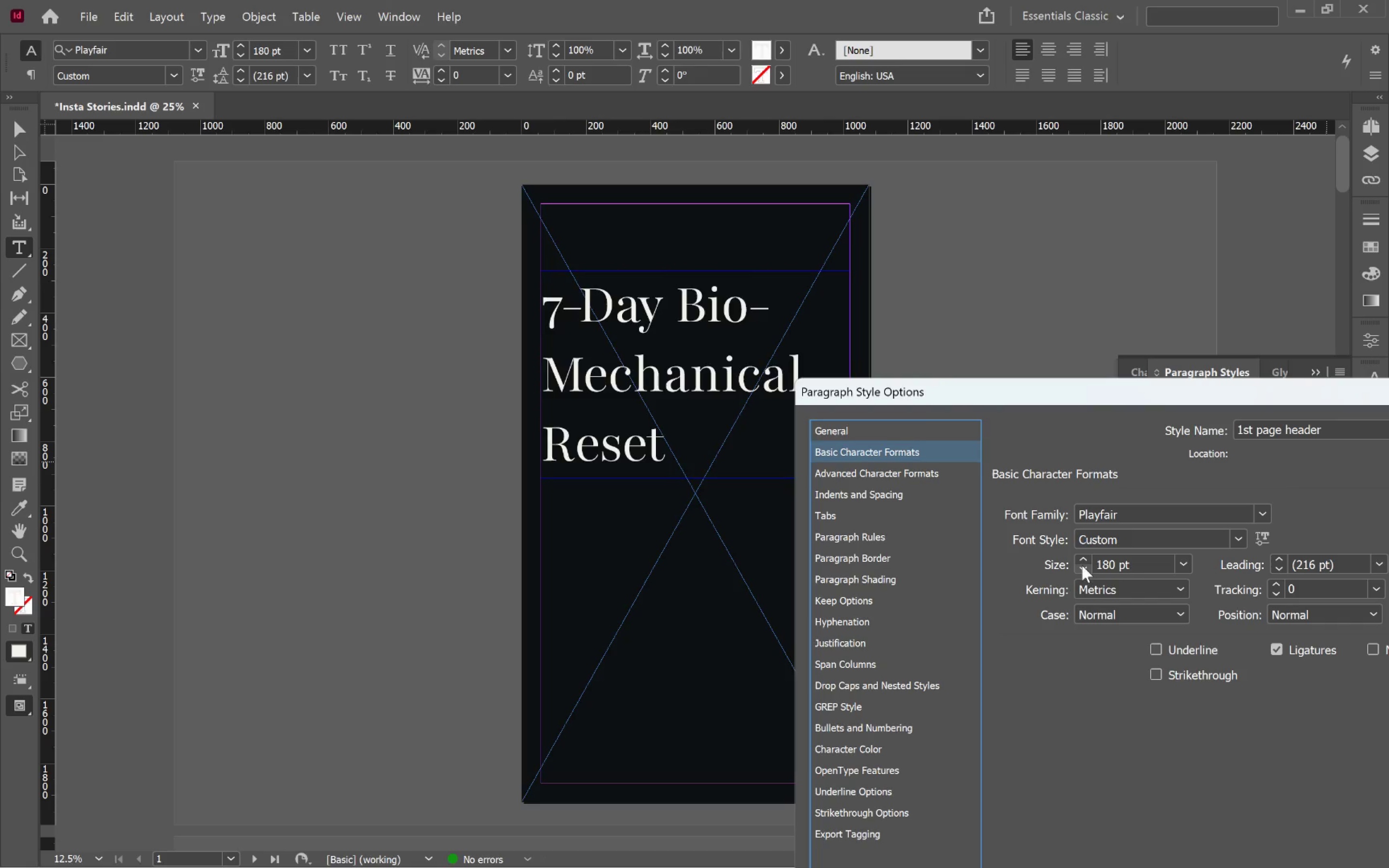 
double_click([1081, 568])
 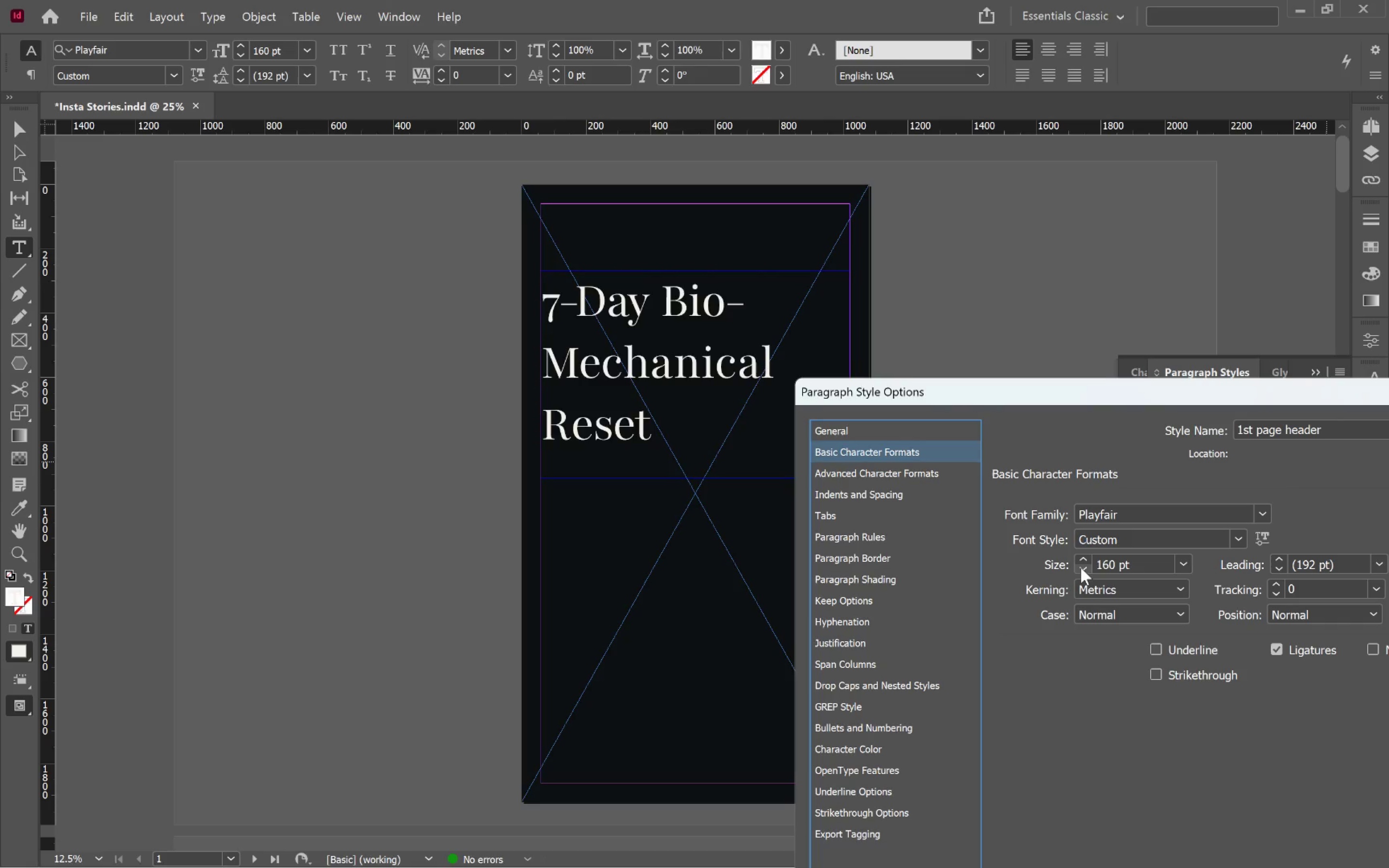 
left_click([1081, 568])
 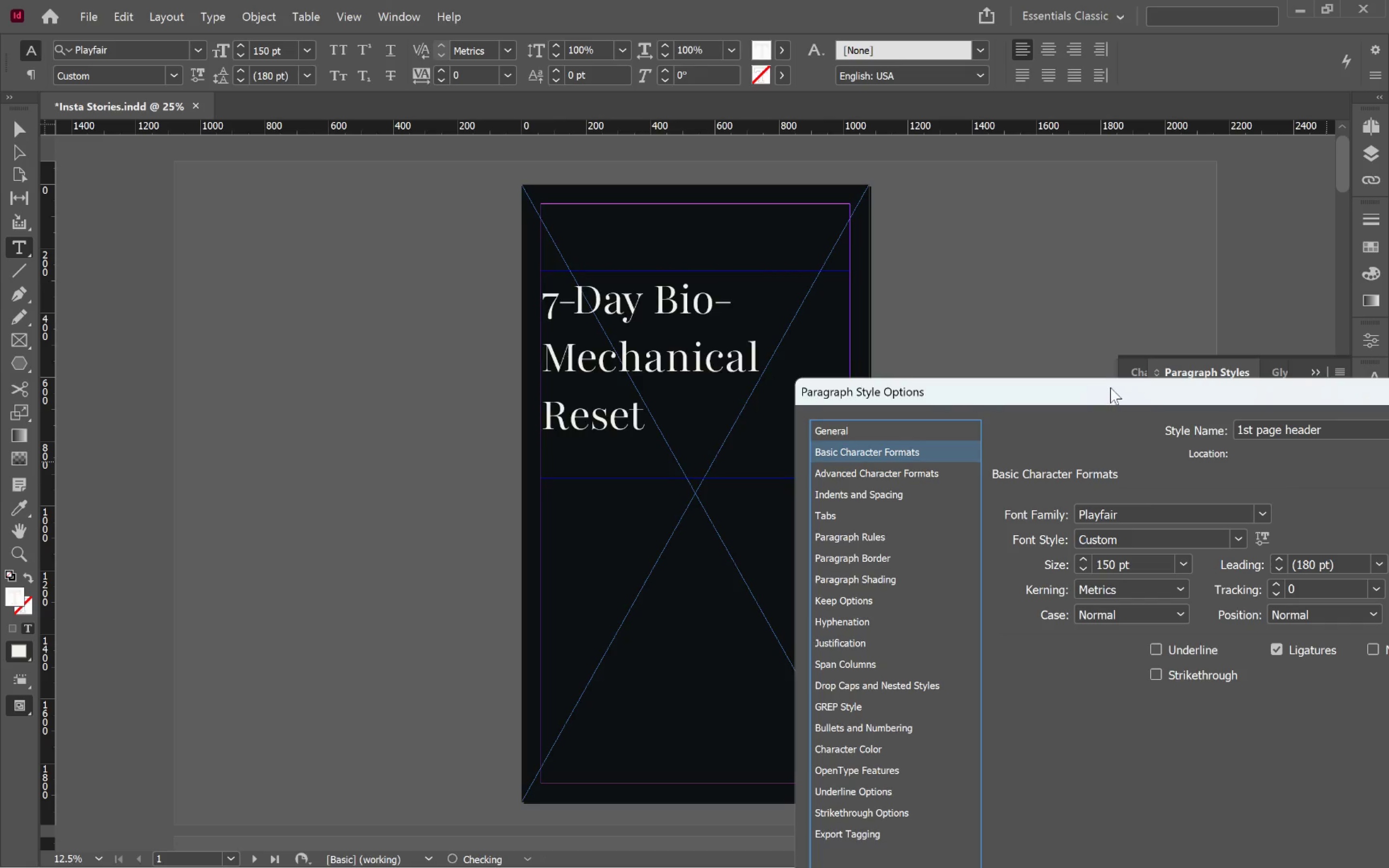 
left_click_drag(start_coordinate=[1105, 393], to_coordinate=[751, 173])
 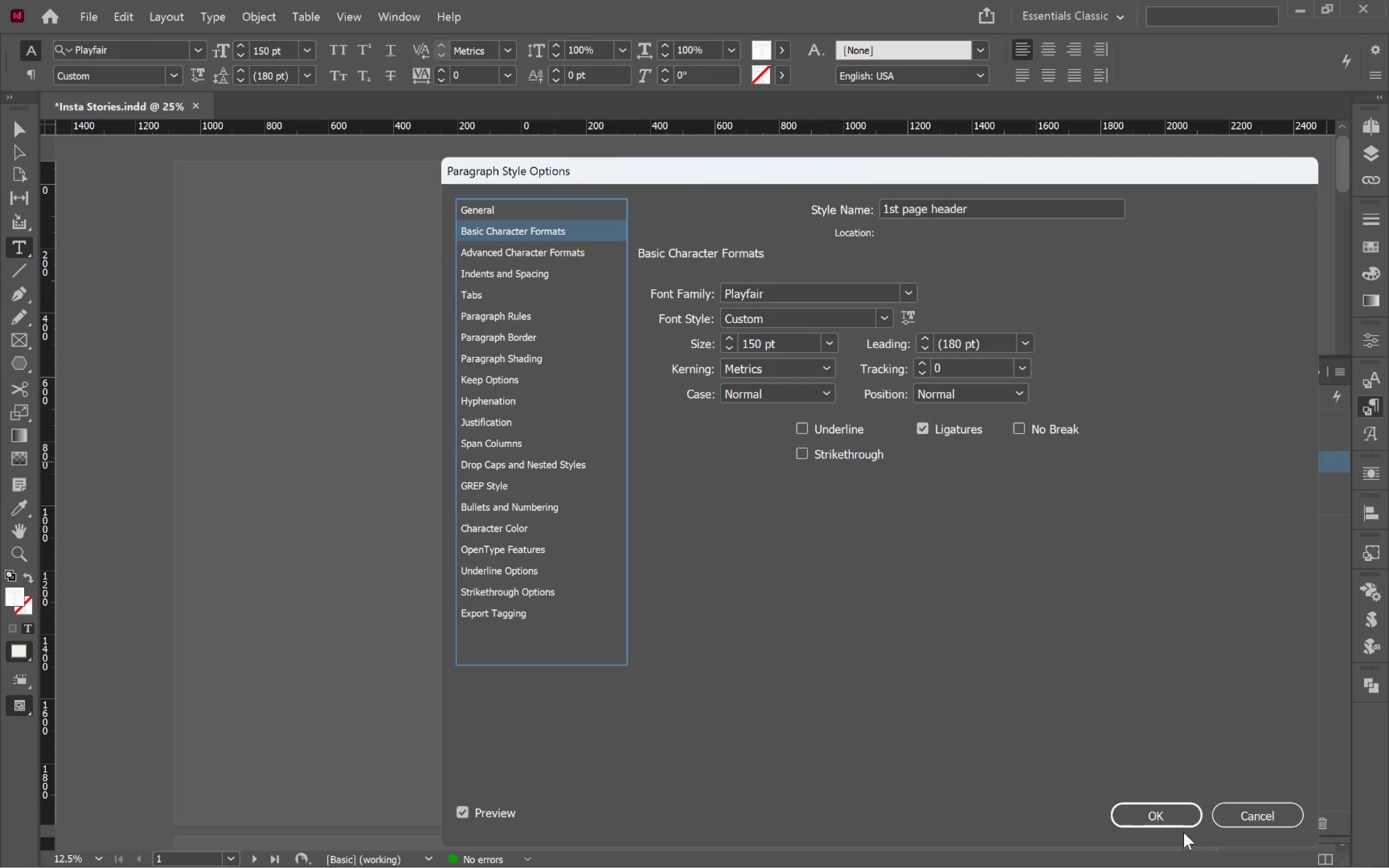 
left_click([1178, 822])
 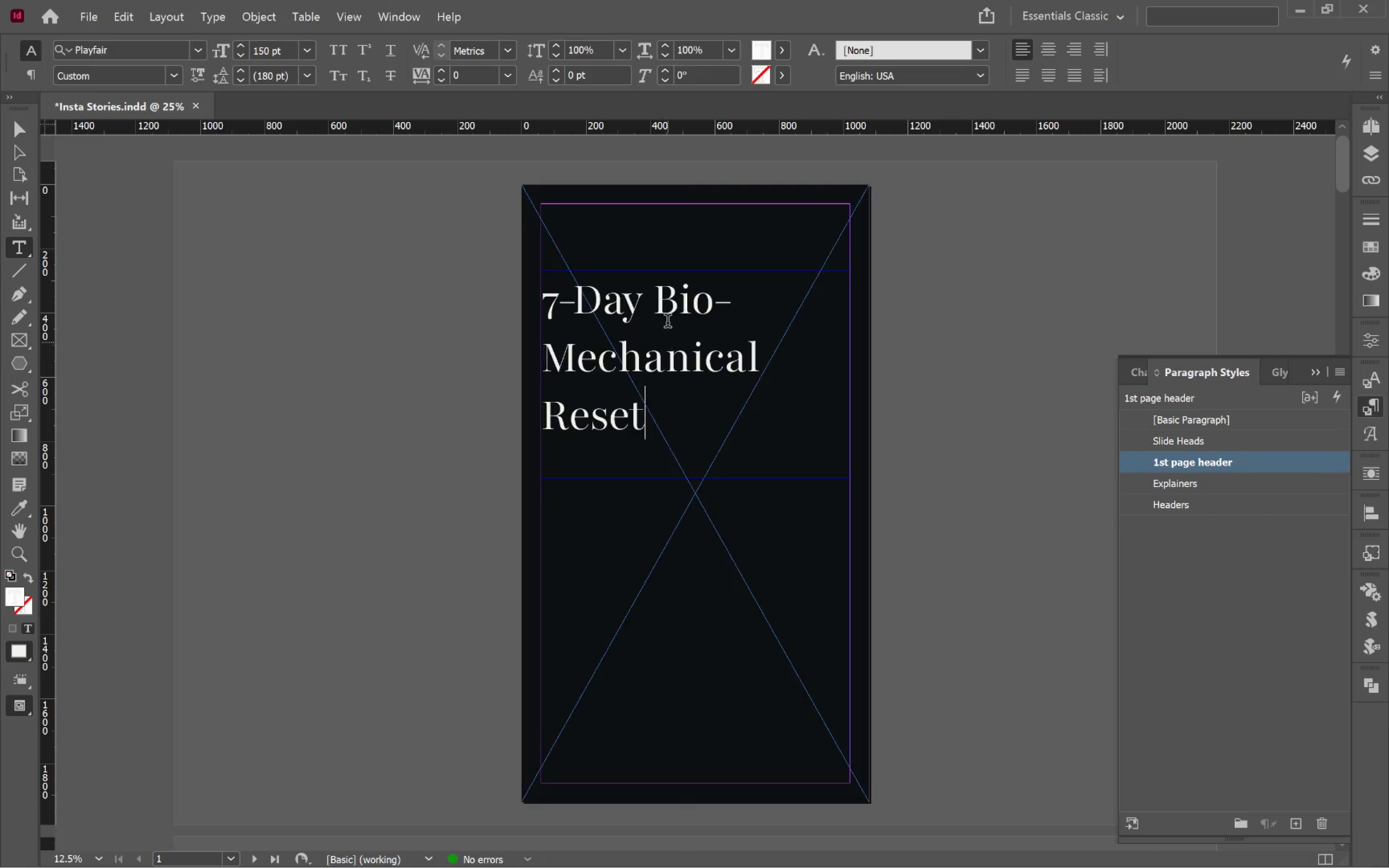 
left_click([657, 298])
 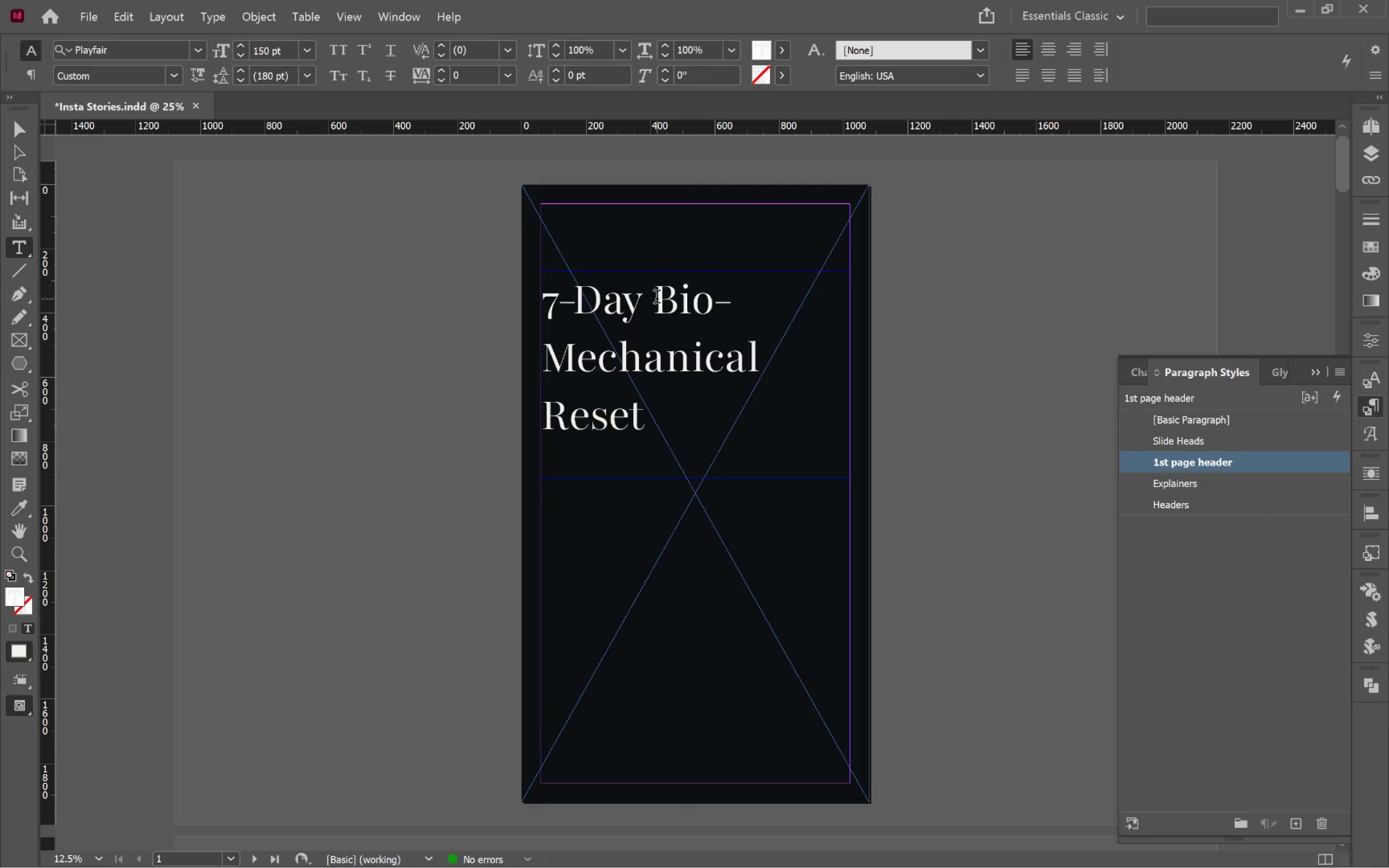 
key(Backspace)
 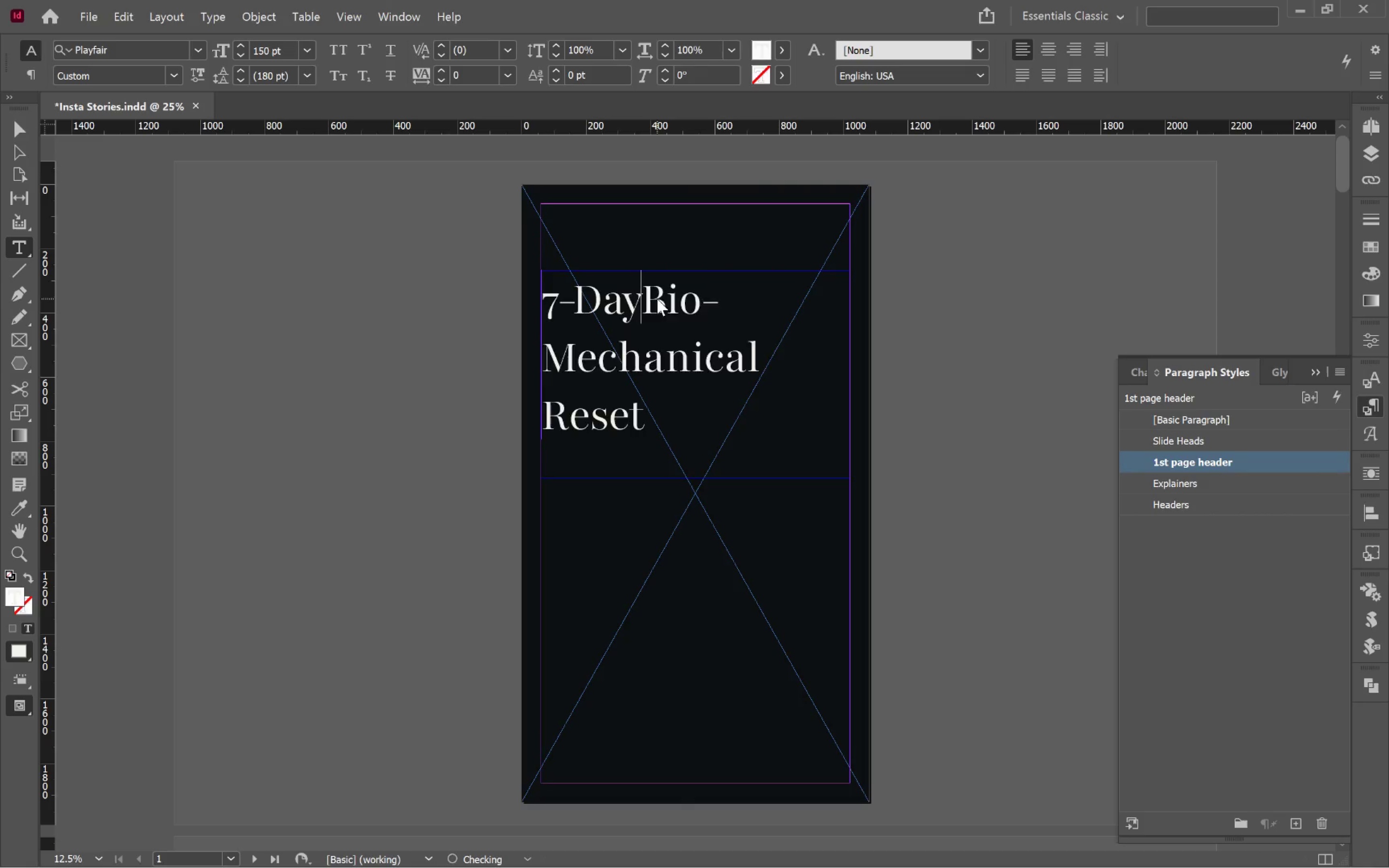 
key(Enter)
 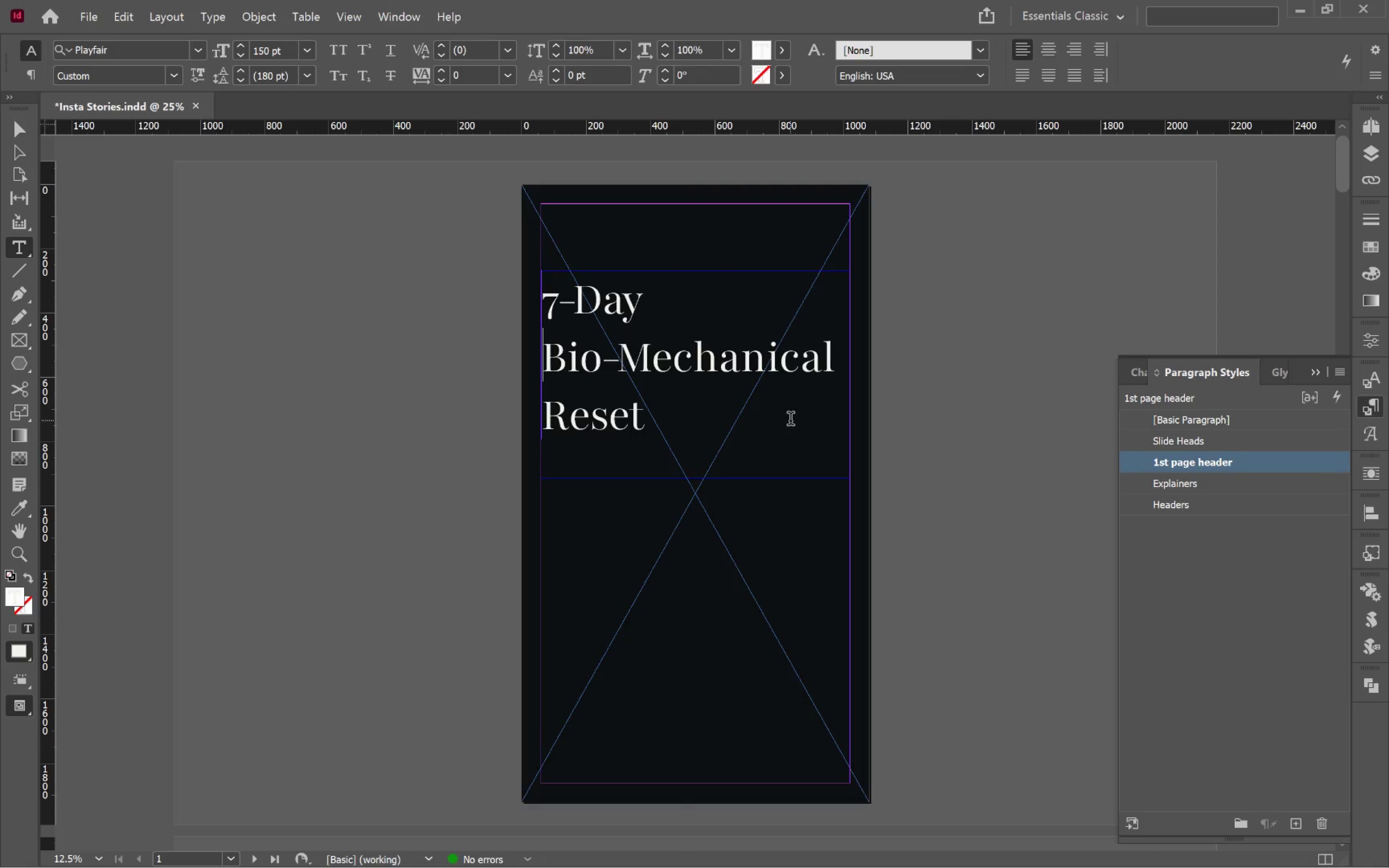 
hold_key(key=ControlLeft, duration=0.47)
left_click([950, 483])
 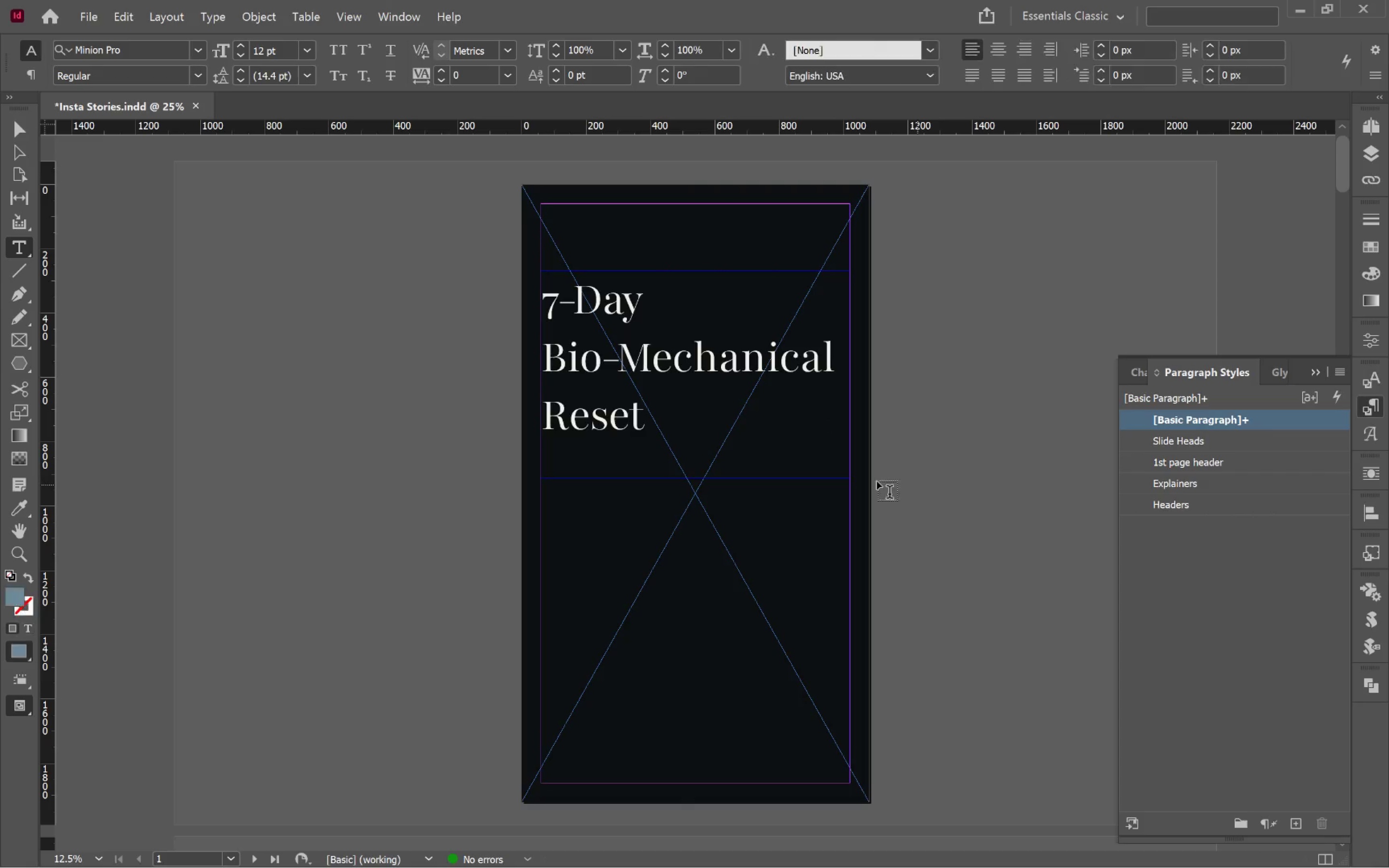 
key(V)
 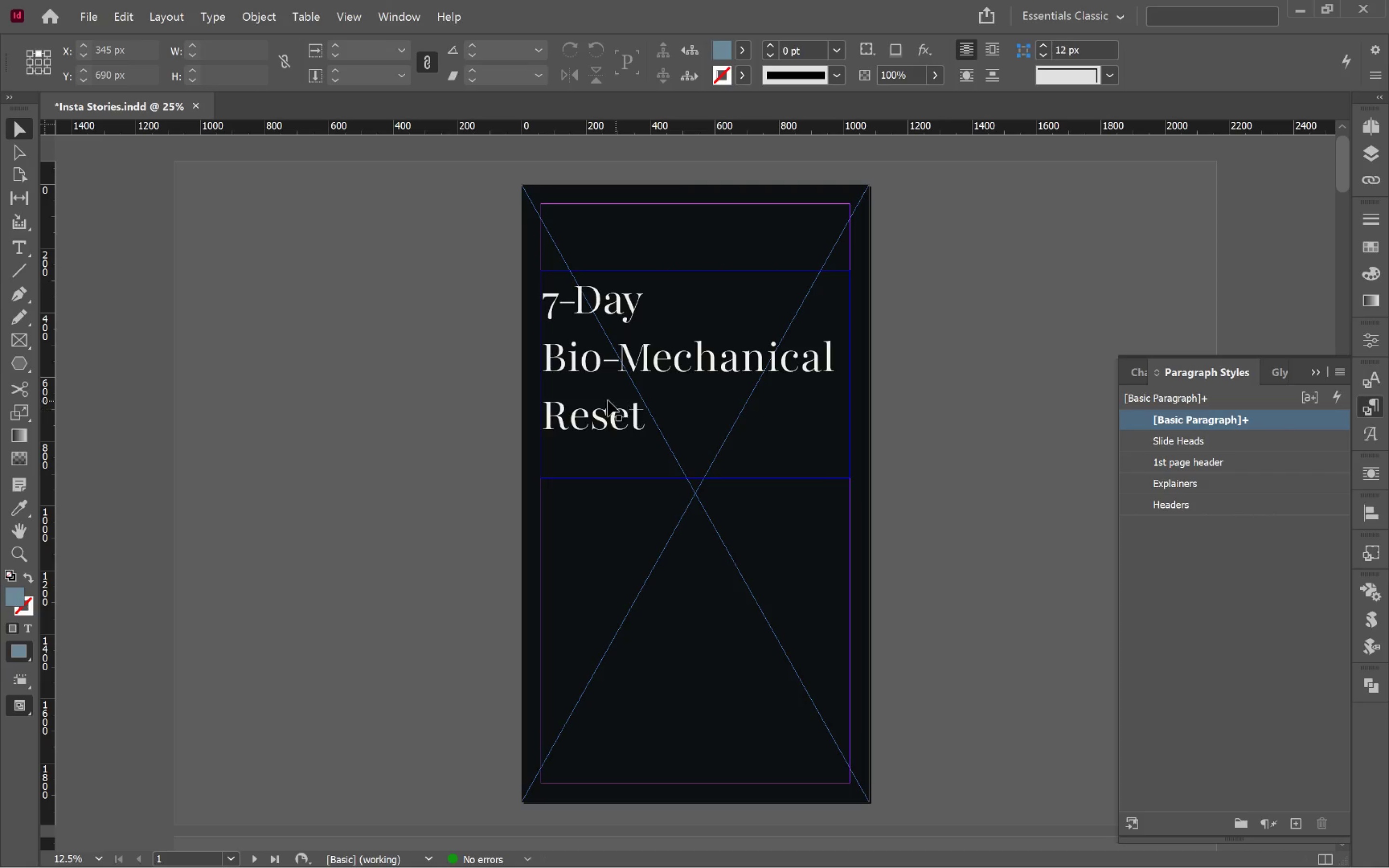 
left_click([601, 398])
 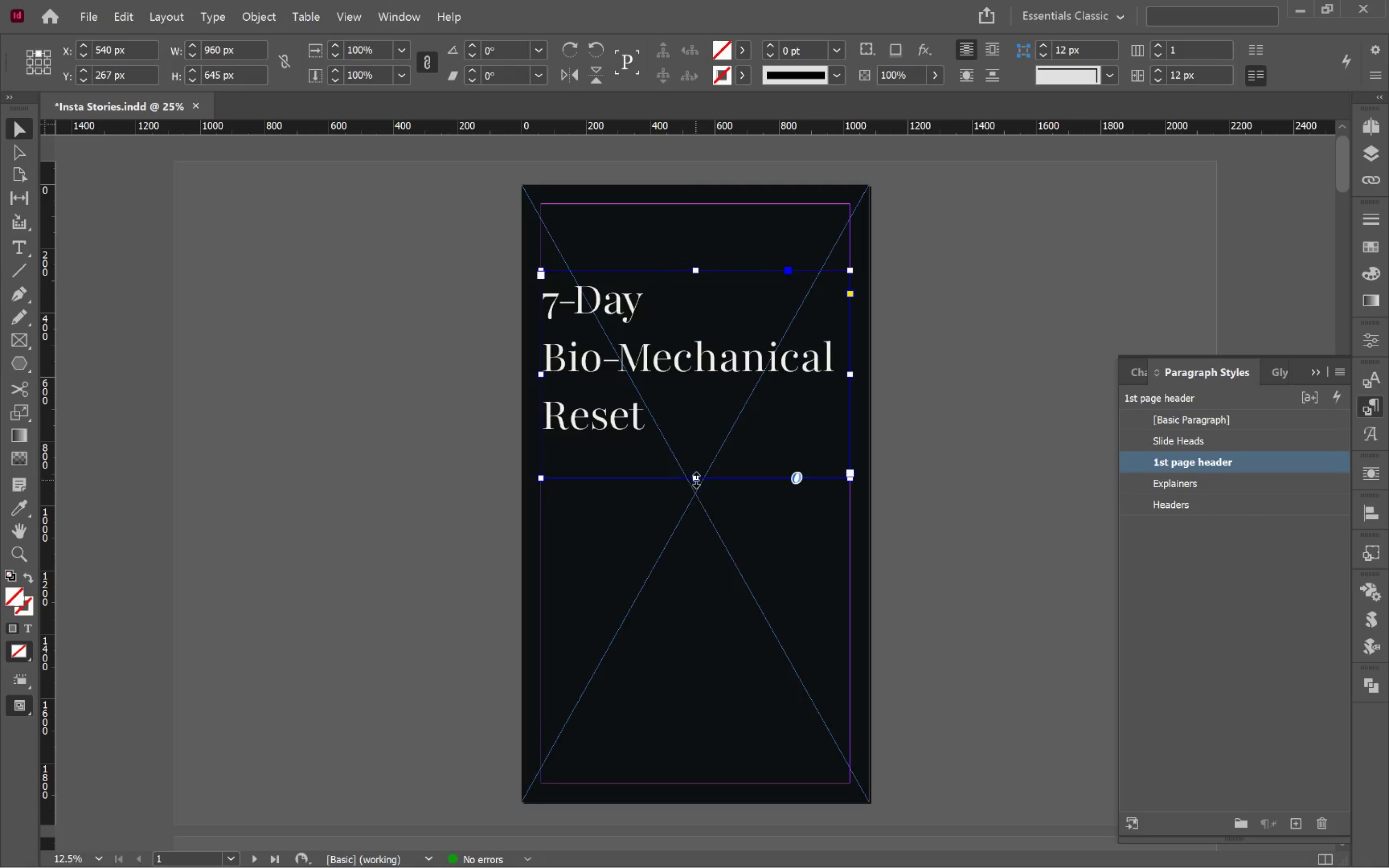 
double_click([696, 480])
 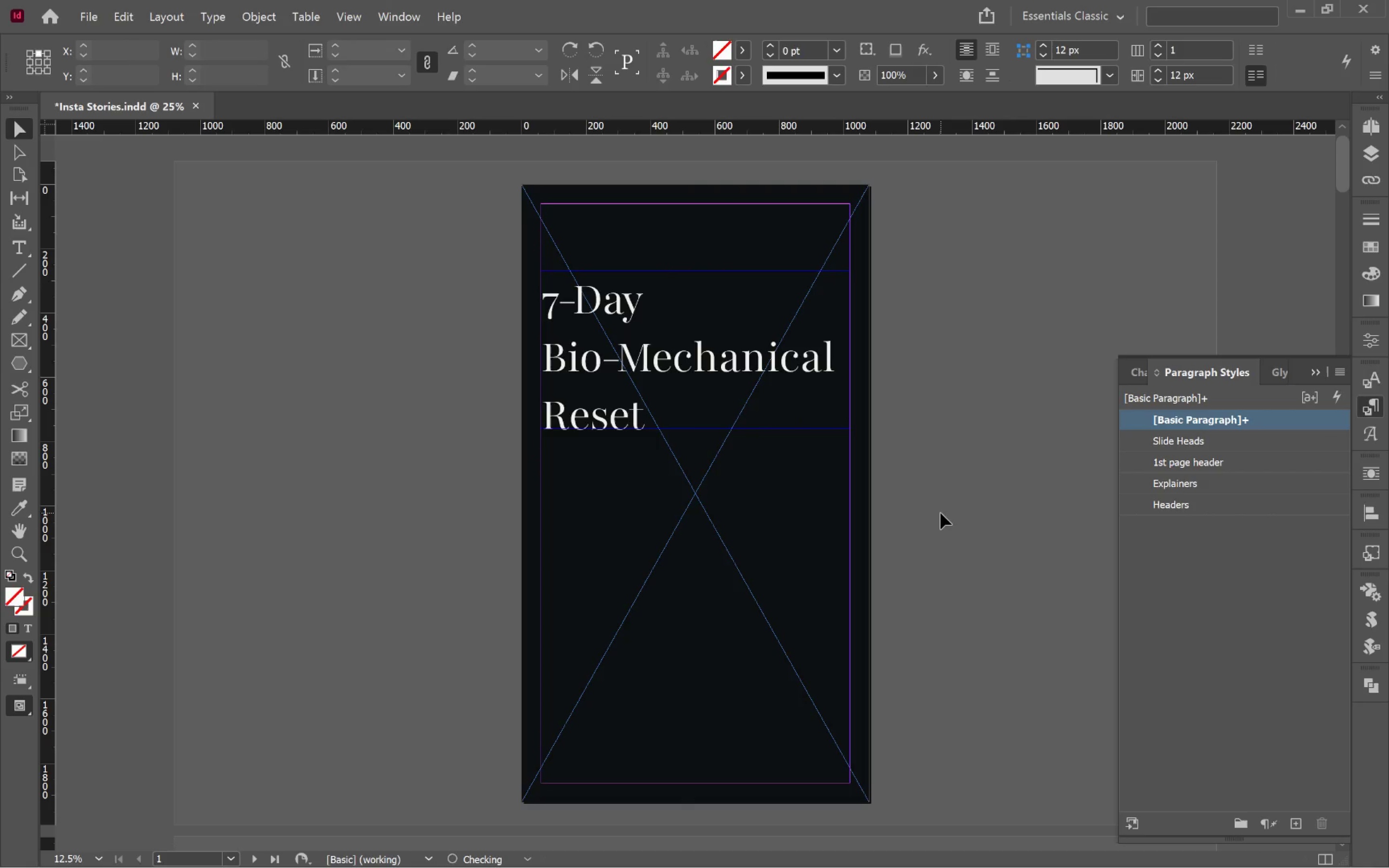 
key(W)
 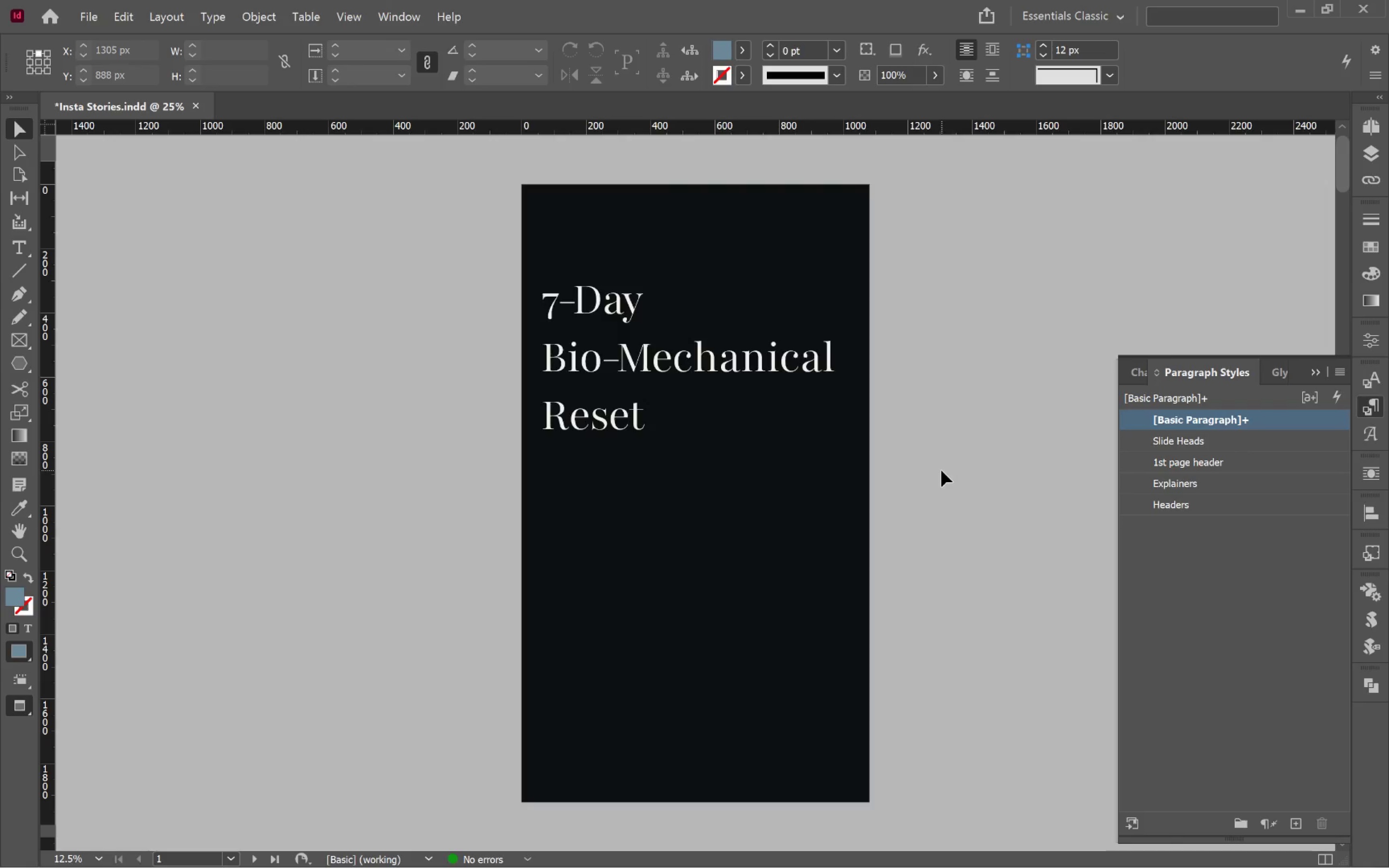 
wait(10.45)
 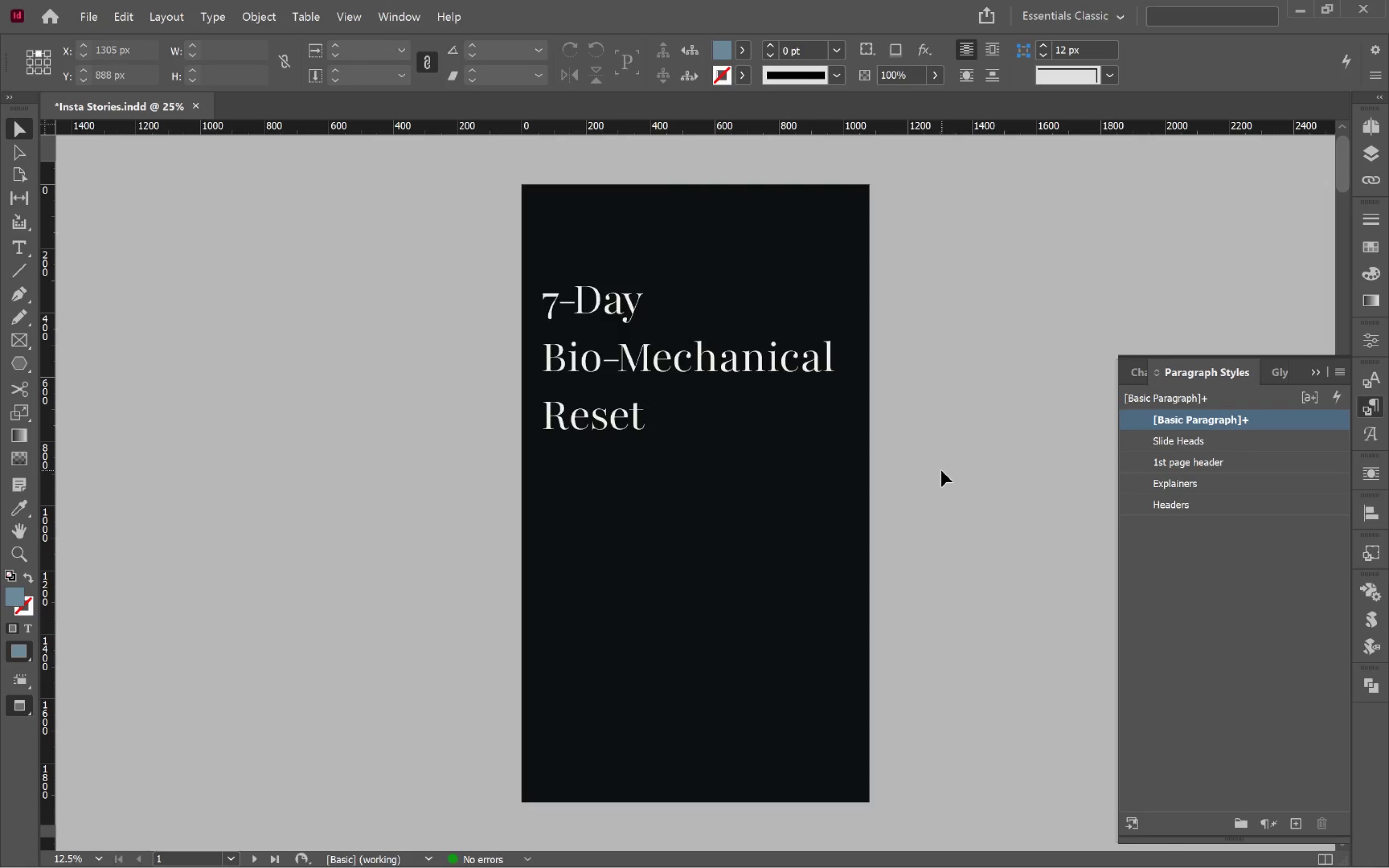 
key(Alt+Tab)
 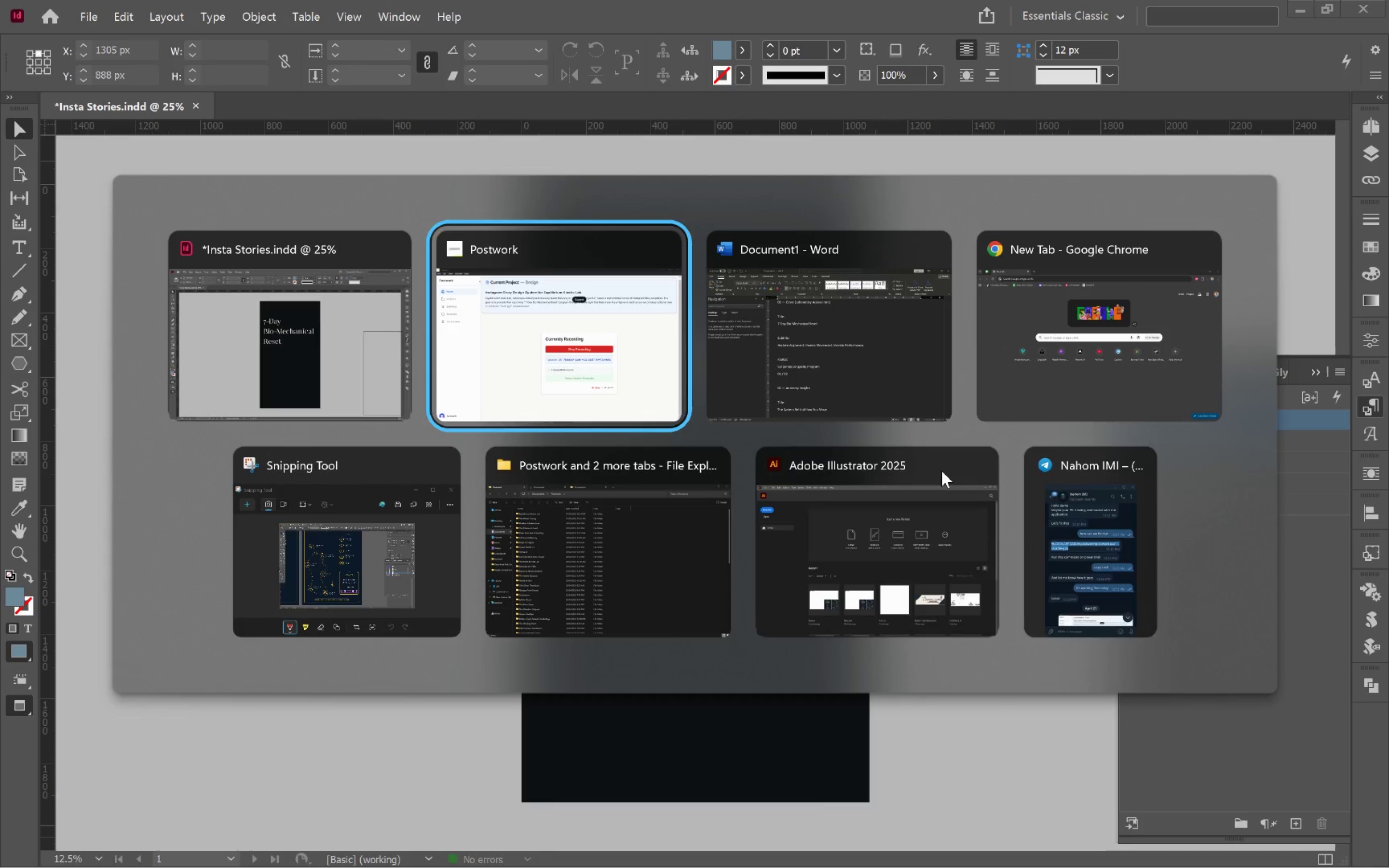 
key(Alt+Tab)
 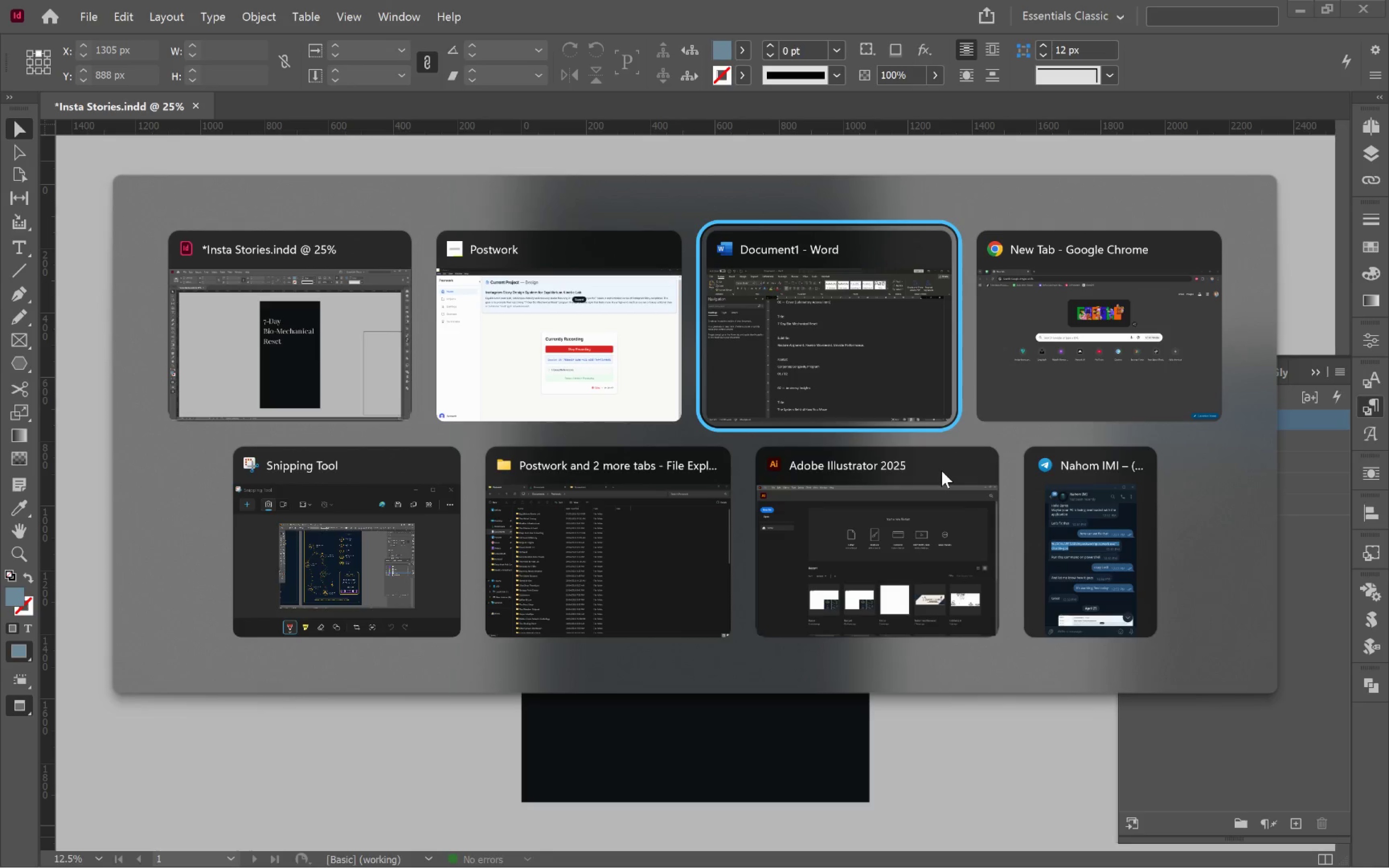 
key(Alt+Tab)
 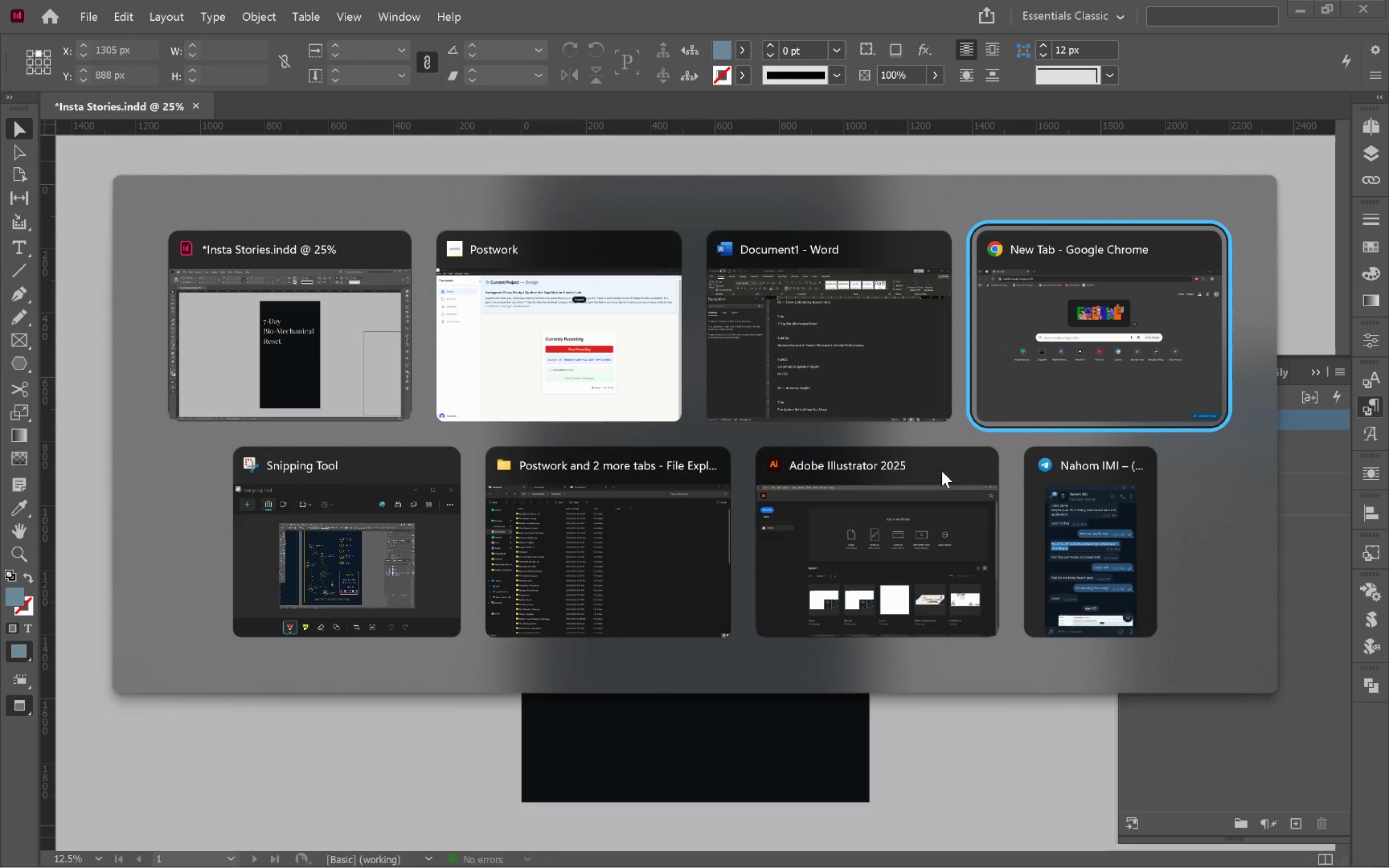 
key(Alt+Tab)
 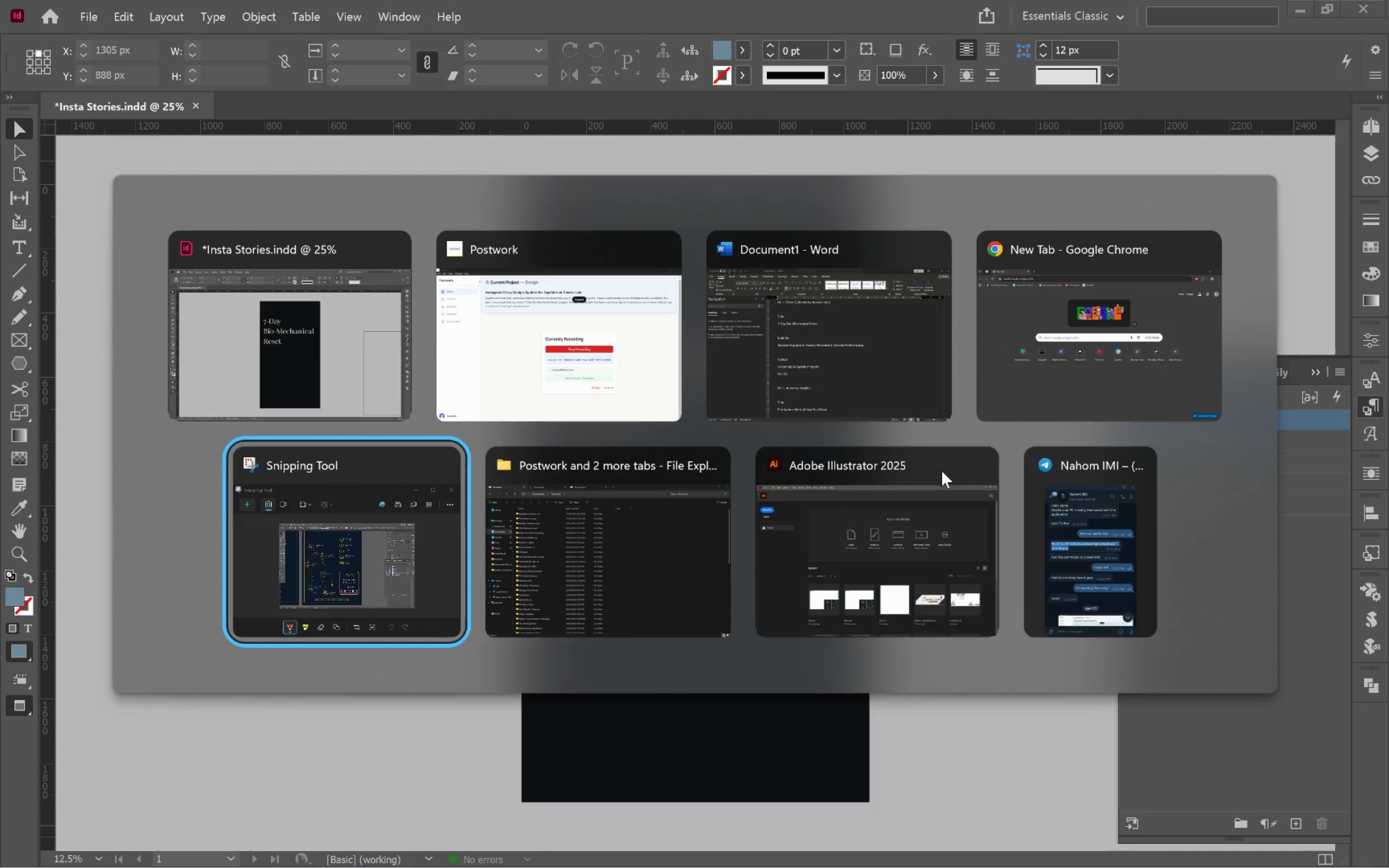 
key(Alt+Tab)
 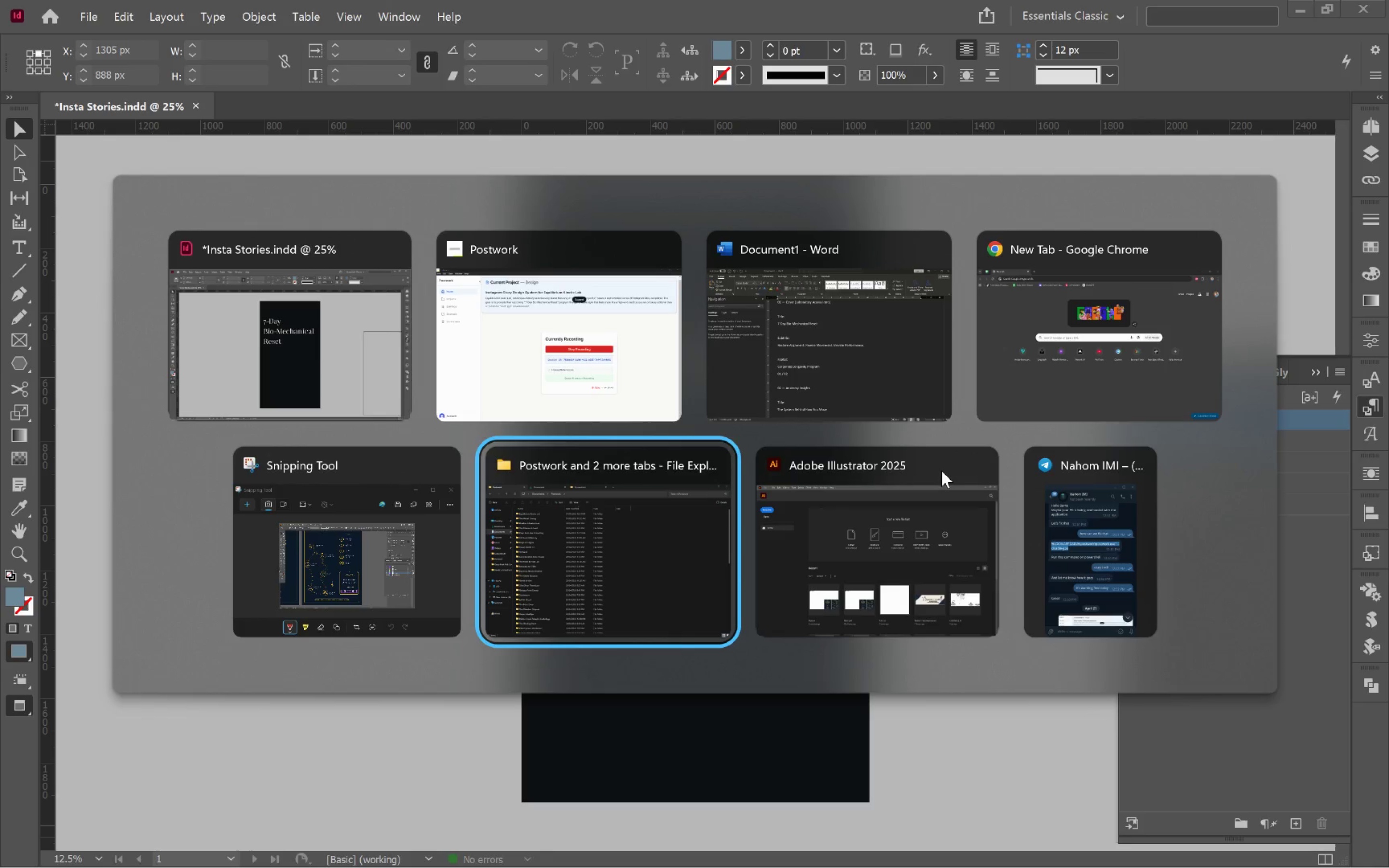 
key(Alt+Tab)
 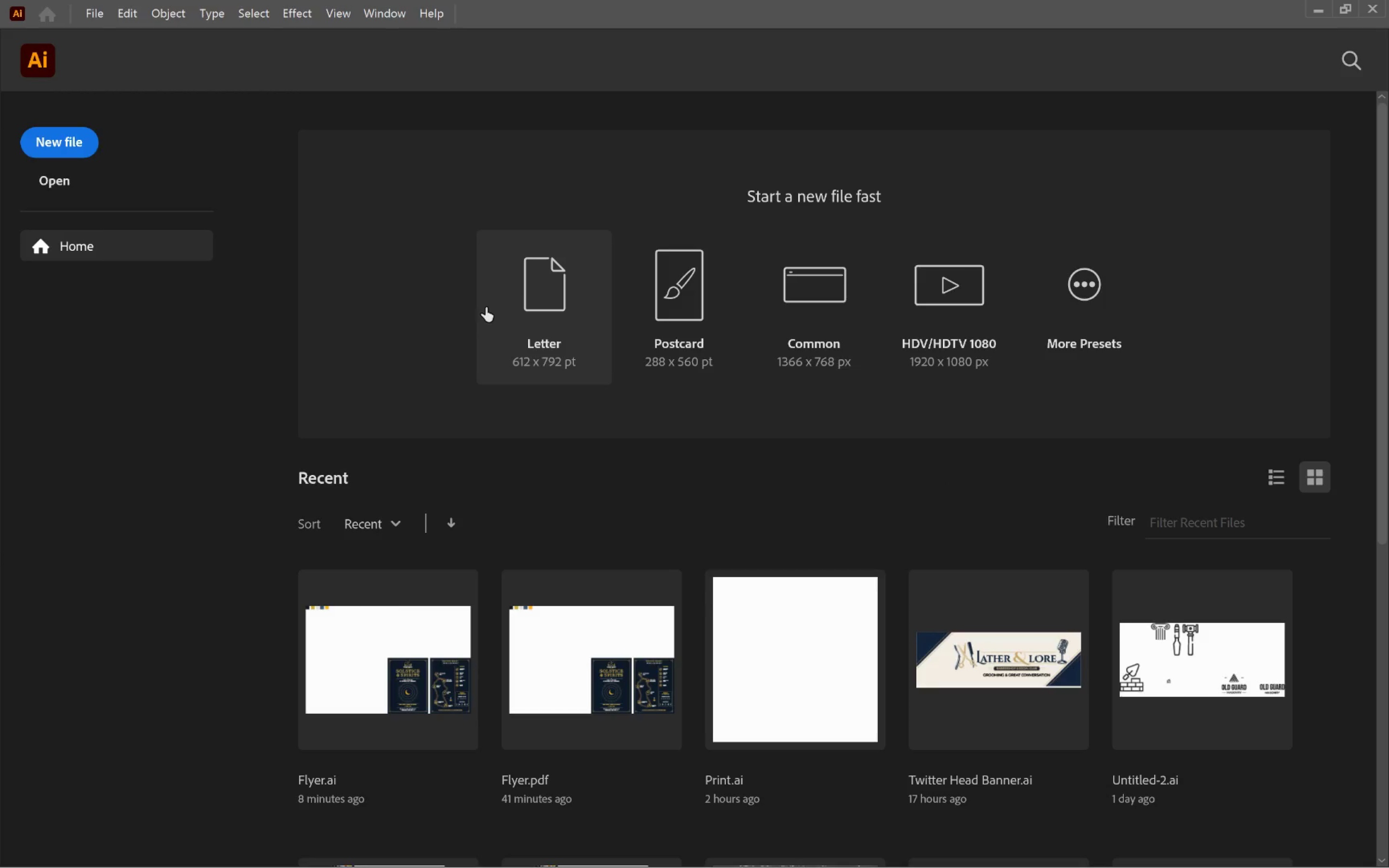 
left_click([545, 287])
 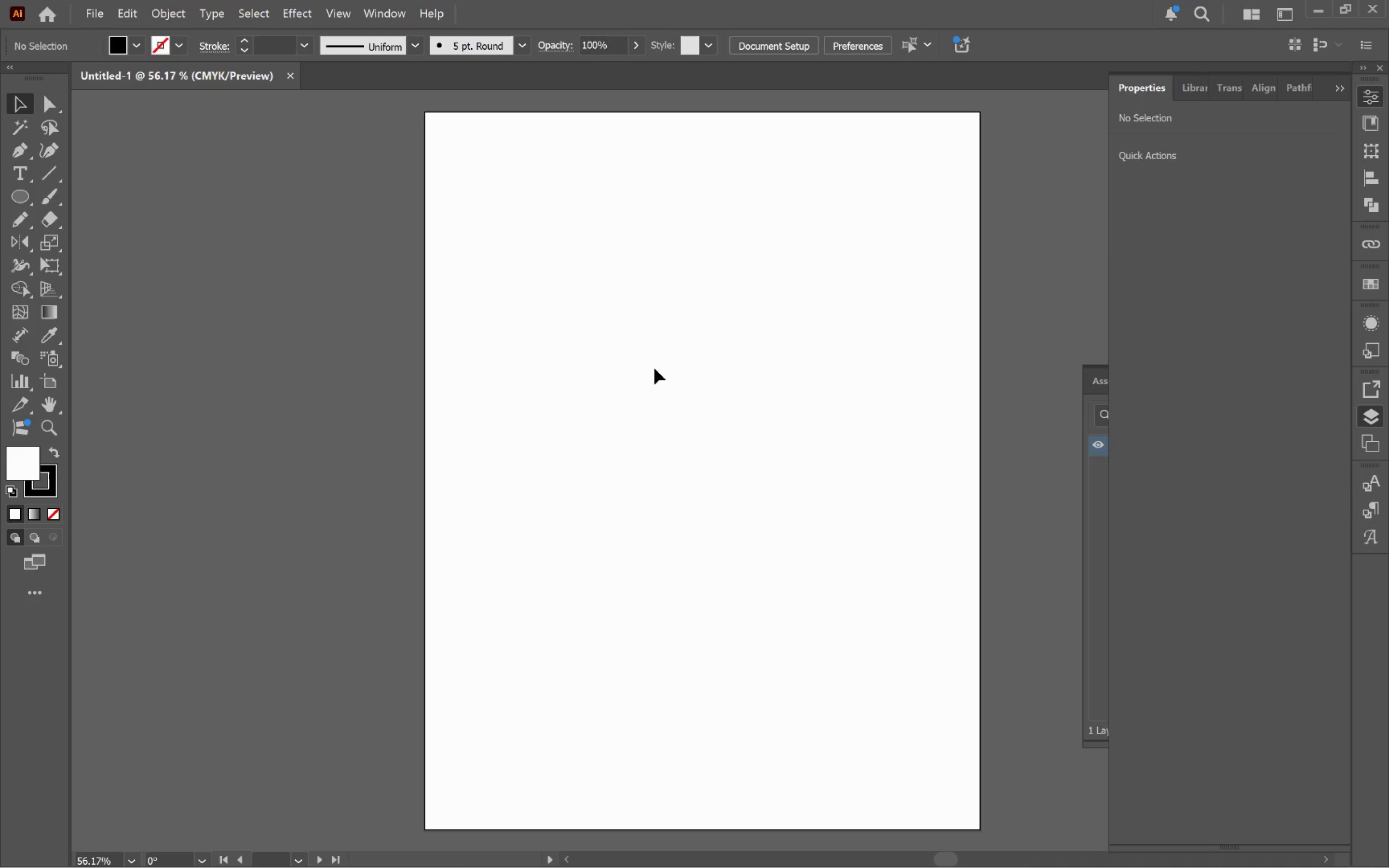 
left_click([654, 369])
 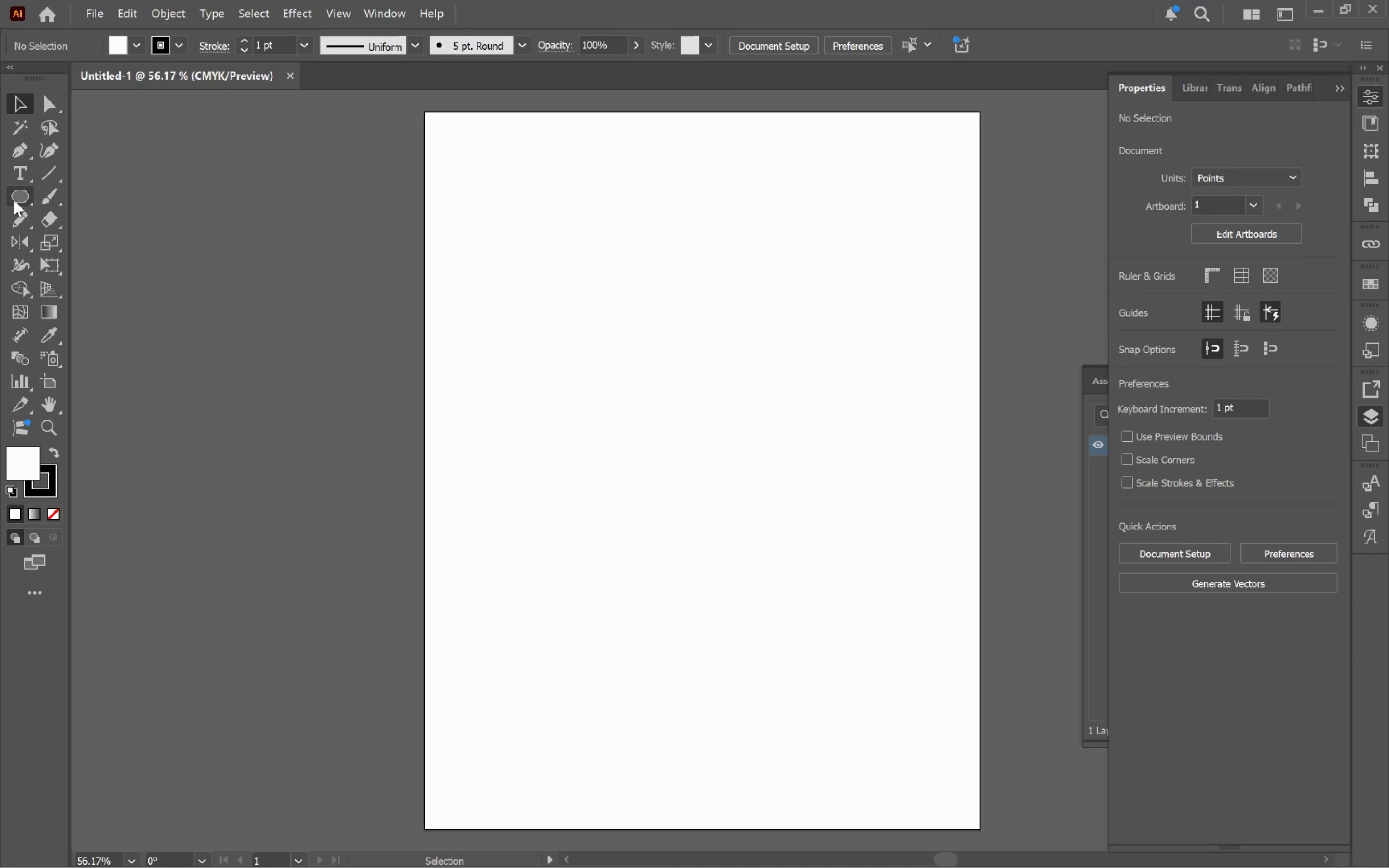 
left_click([23, 197])
 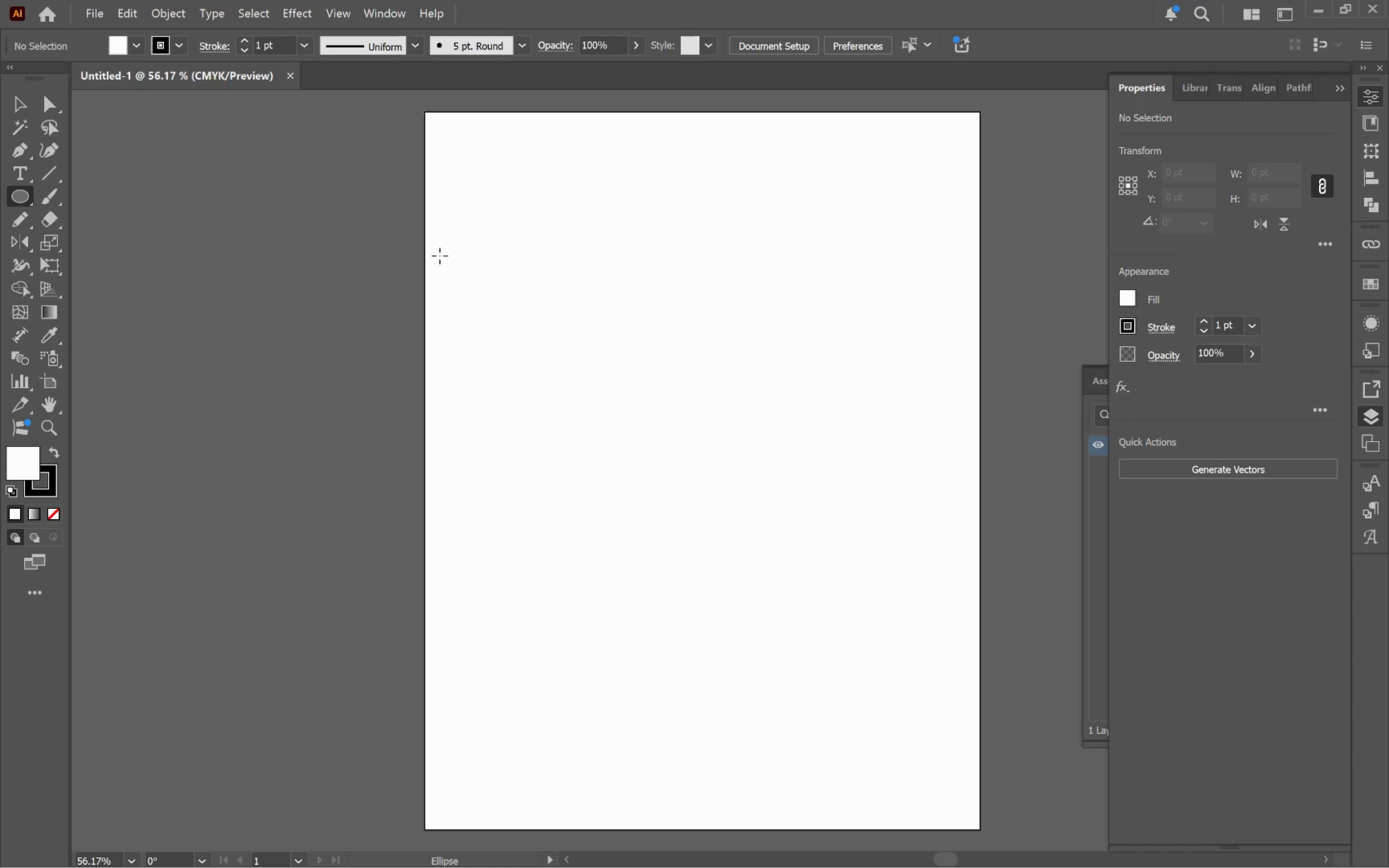 
hold_key(key=ShiftLeft, duration=0.7)
left_click_drag(start_coordinate=[465, 265], to_coordinate=[643, 415])
 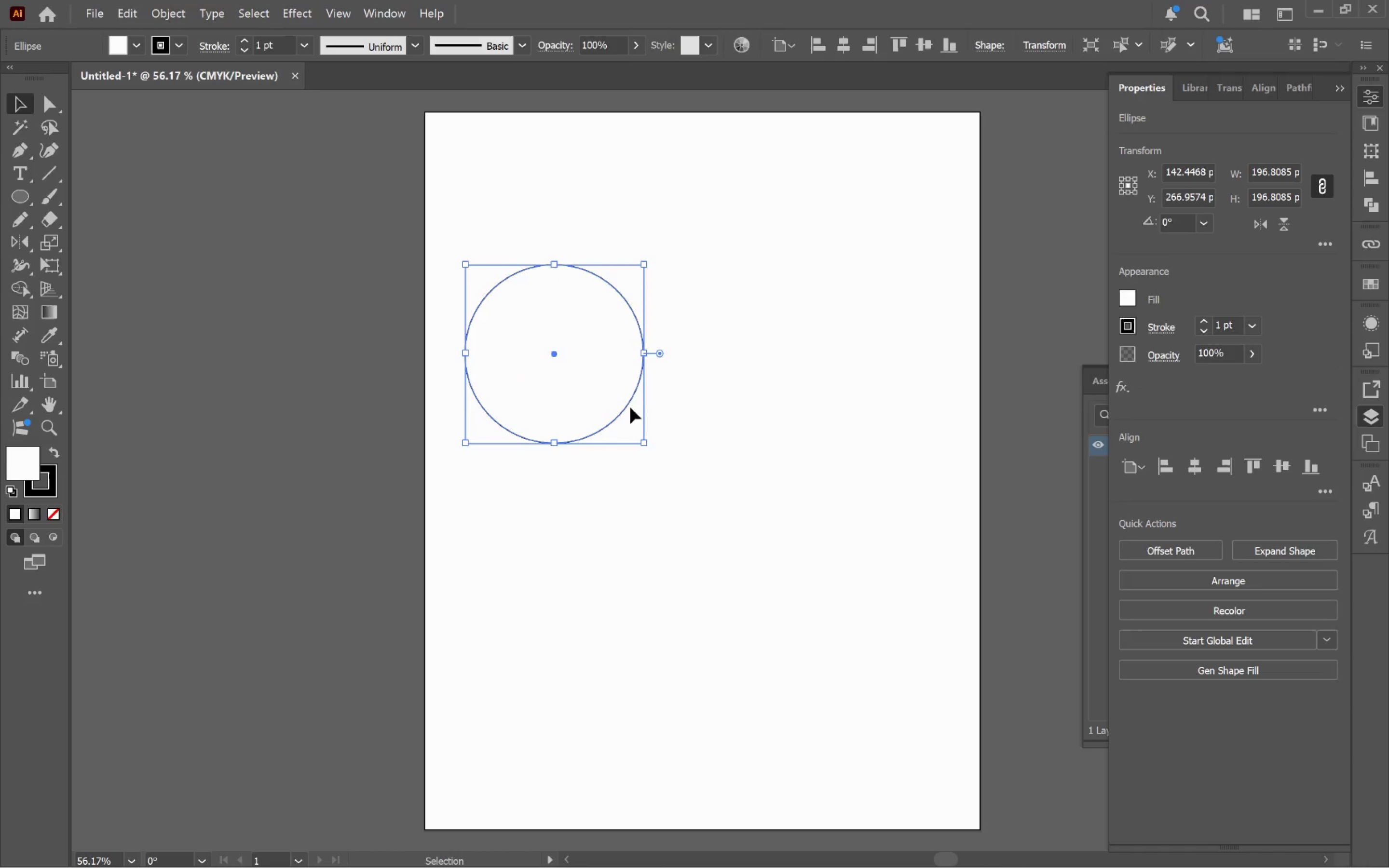 
key(V)
 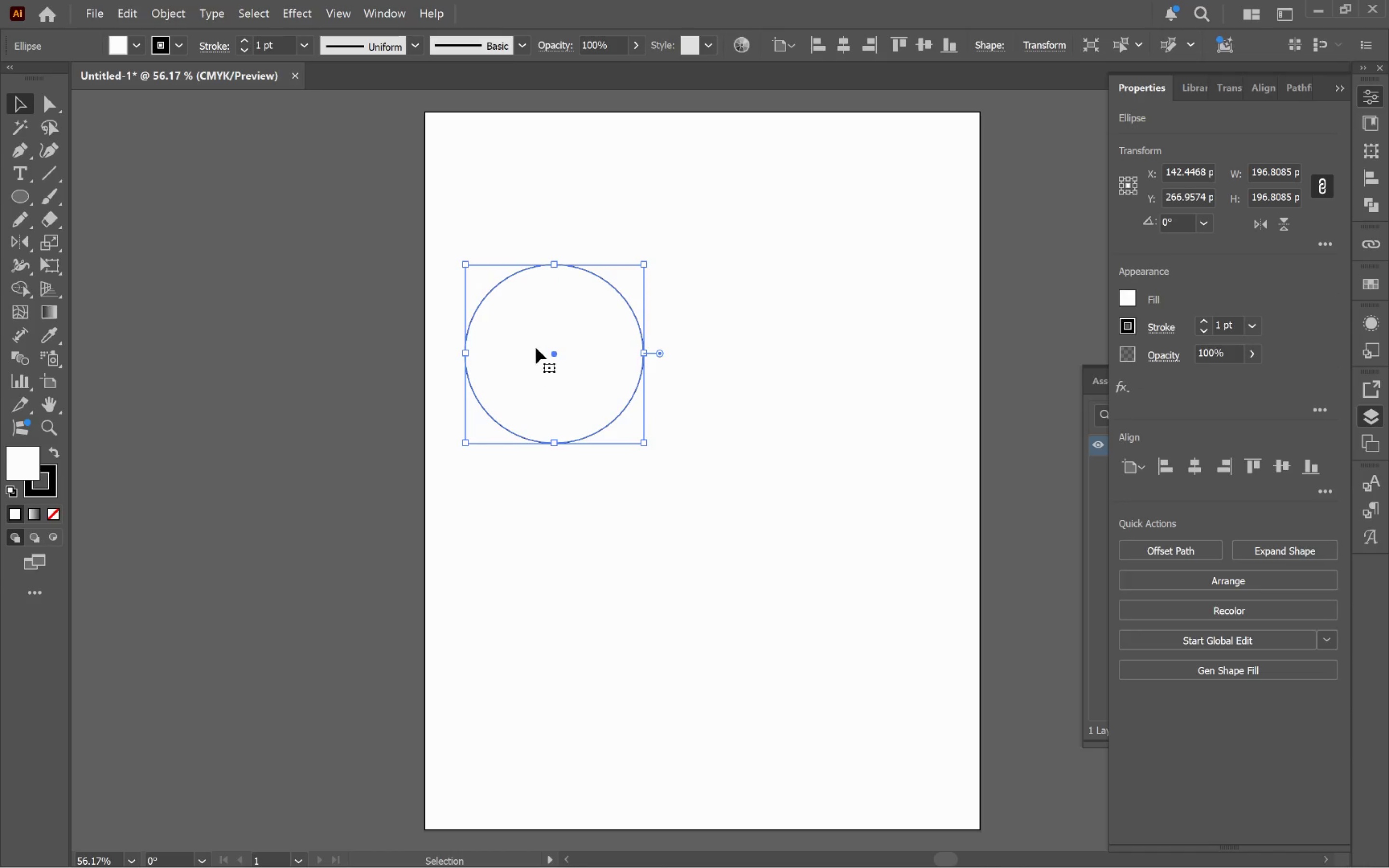 
hold_key(key=AltLeft, duration=0.84)
scroll: coordinate [575, 340], scroll_direction: up, amount: 3.0
 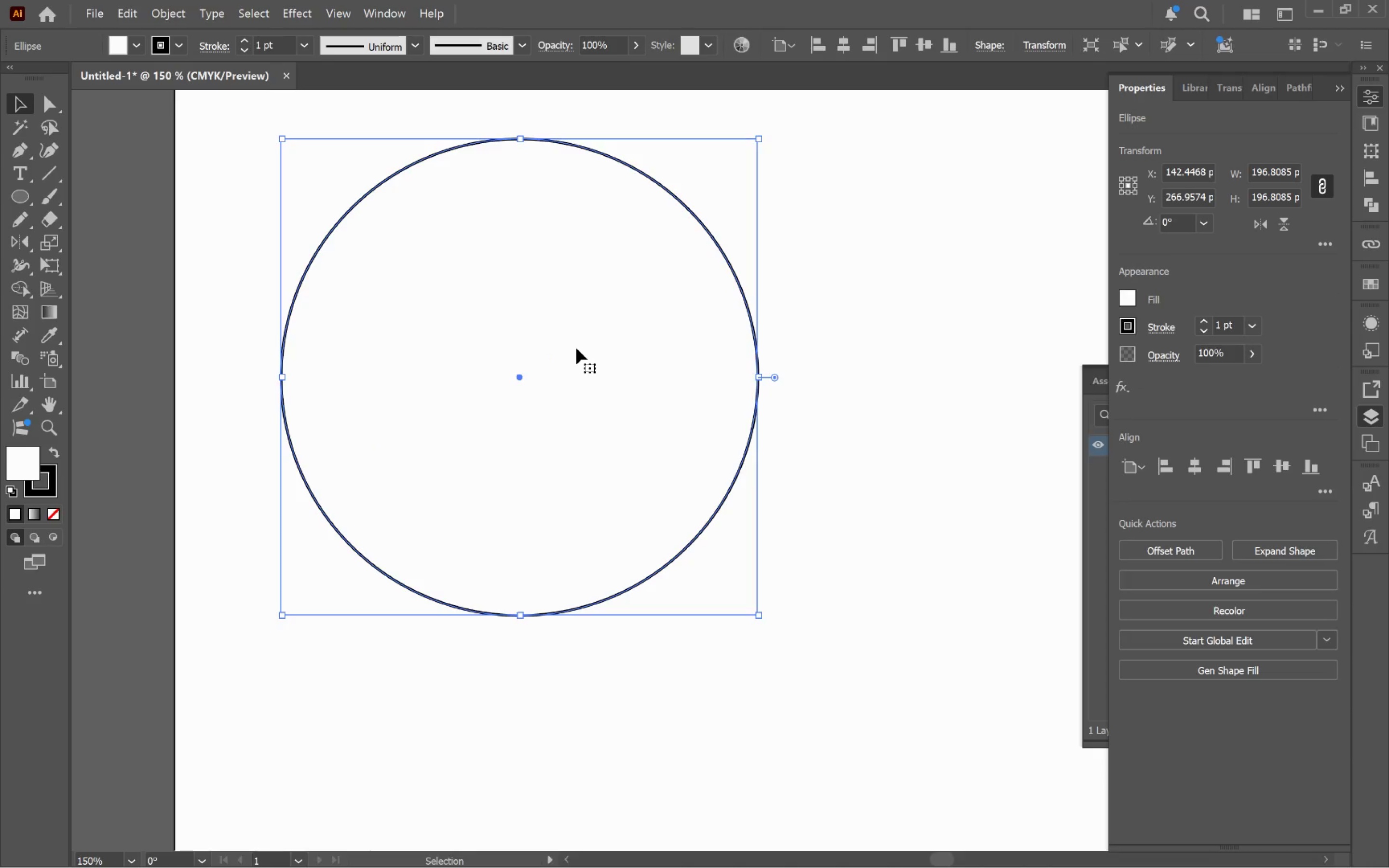 
hold_key(key=AltLeft, duration=0.33)
scroll: coordinate [670, 397], scroll_direction: down, amount: 1.0
 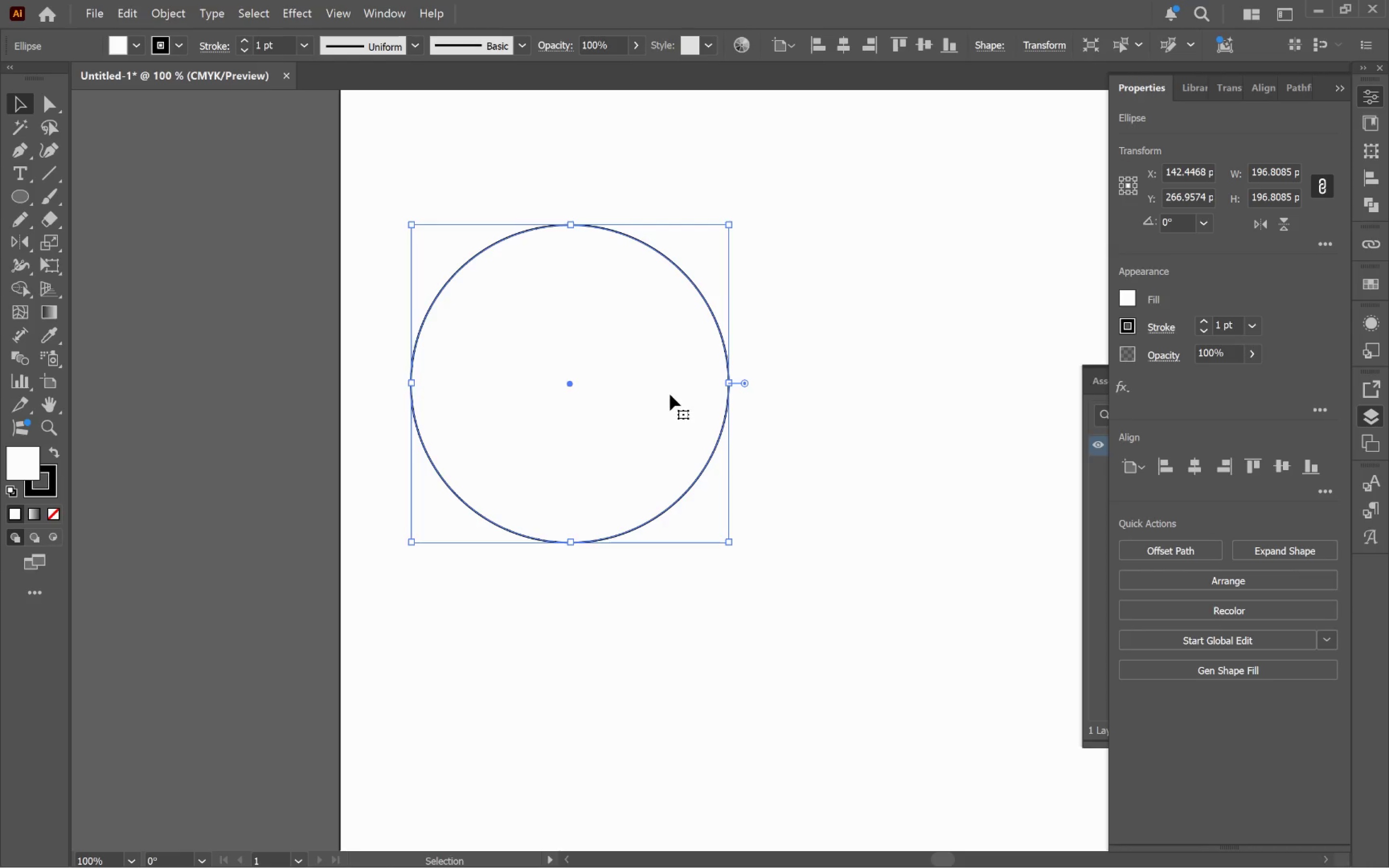 
hold_key(key=Space, duration=0.47)
 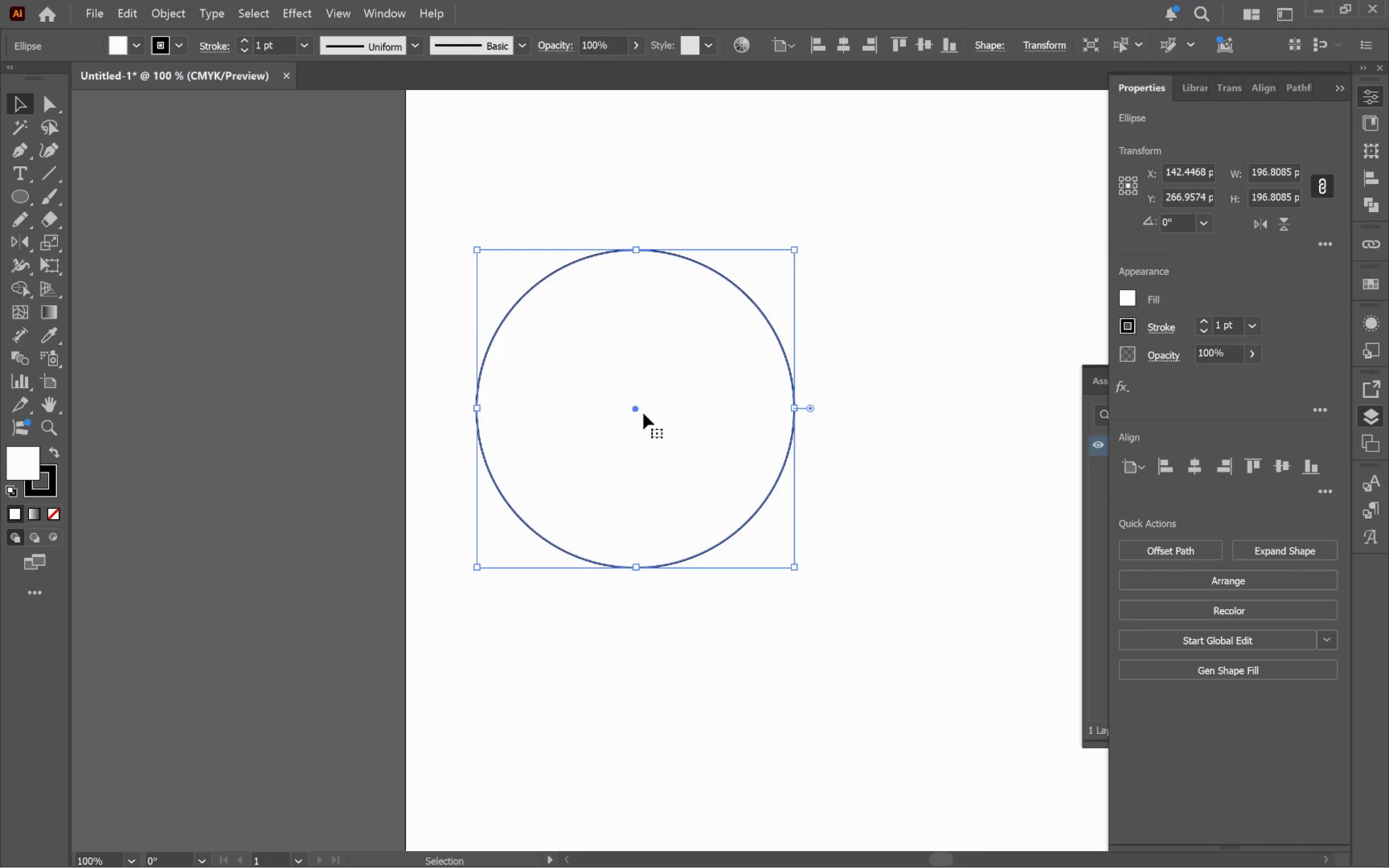 
left_click_drag(start_coordinate=[671, 396], to_coordinate=[736, 421])
 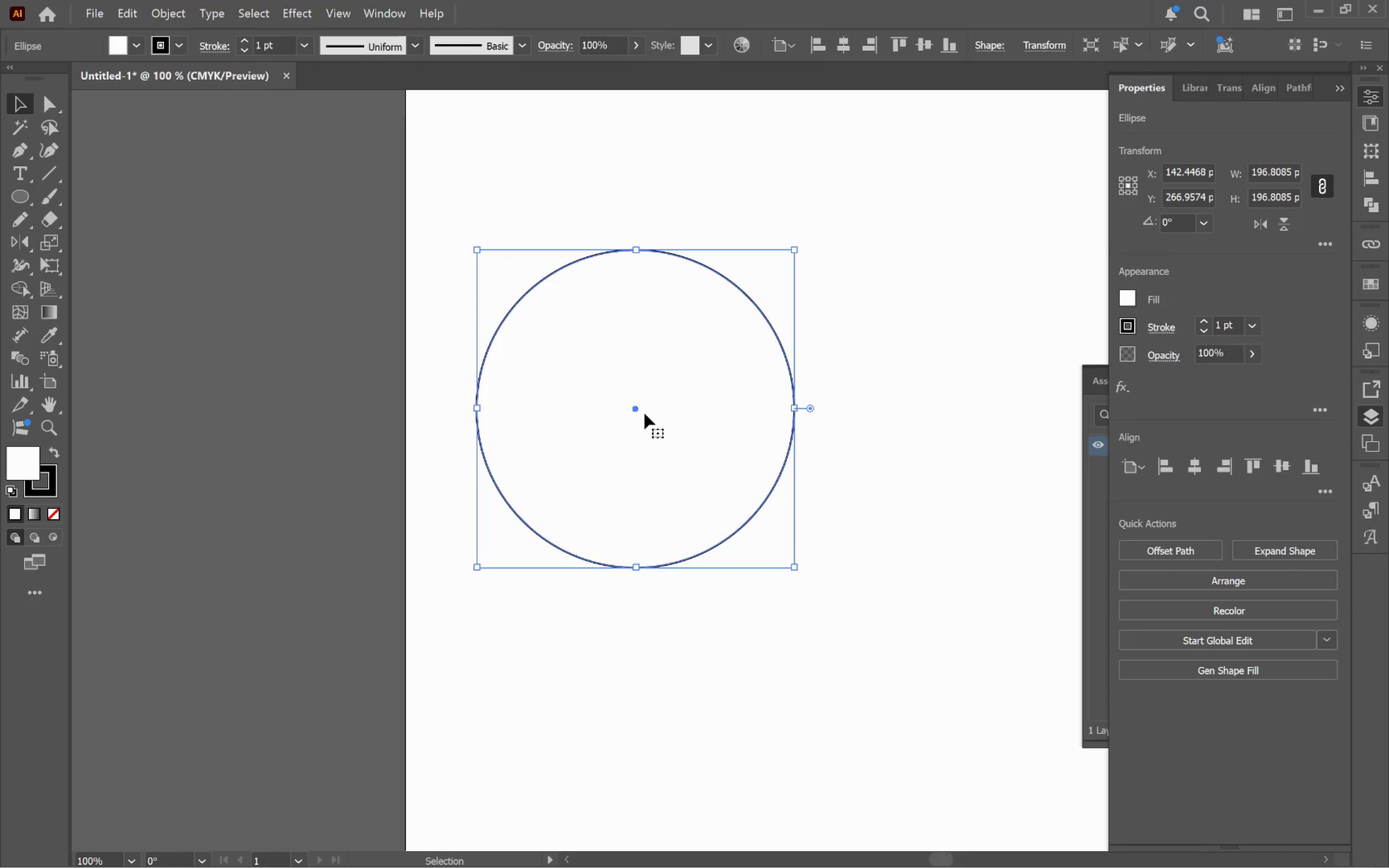 
left_click_drag(start_coordinate=[645, 412], to_coordinate=[757, 412])
 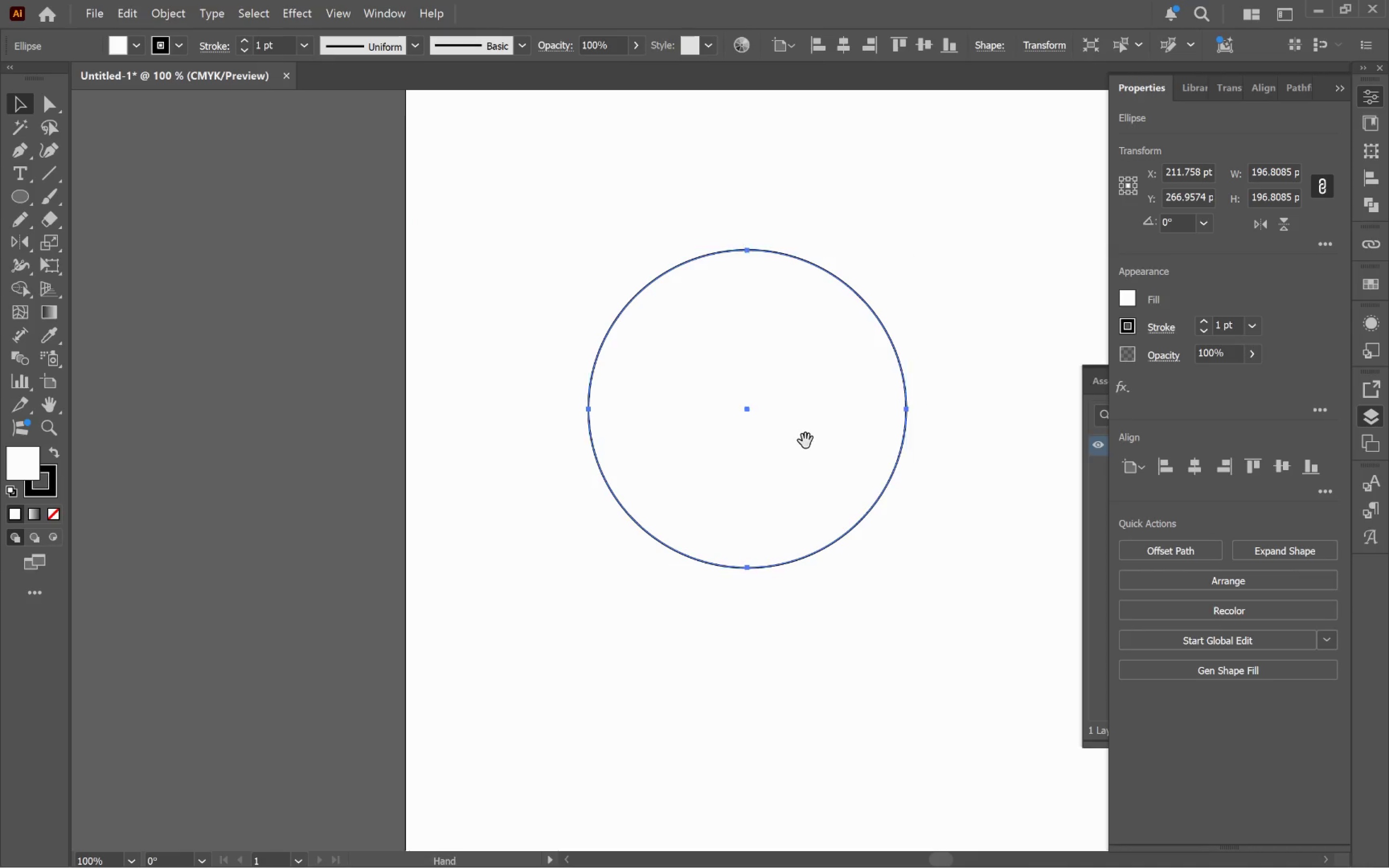 
hold_key(key=ShiftLeft, duration=0.59)
 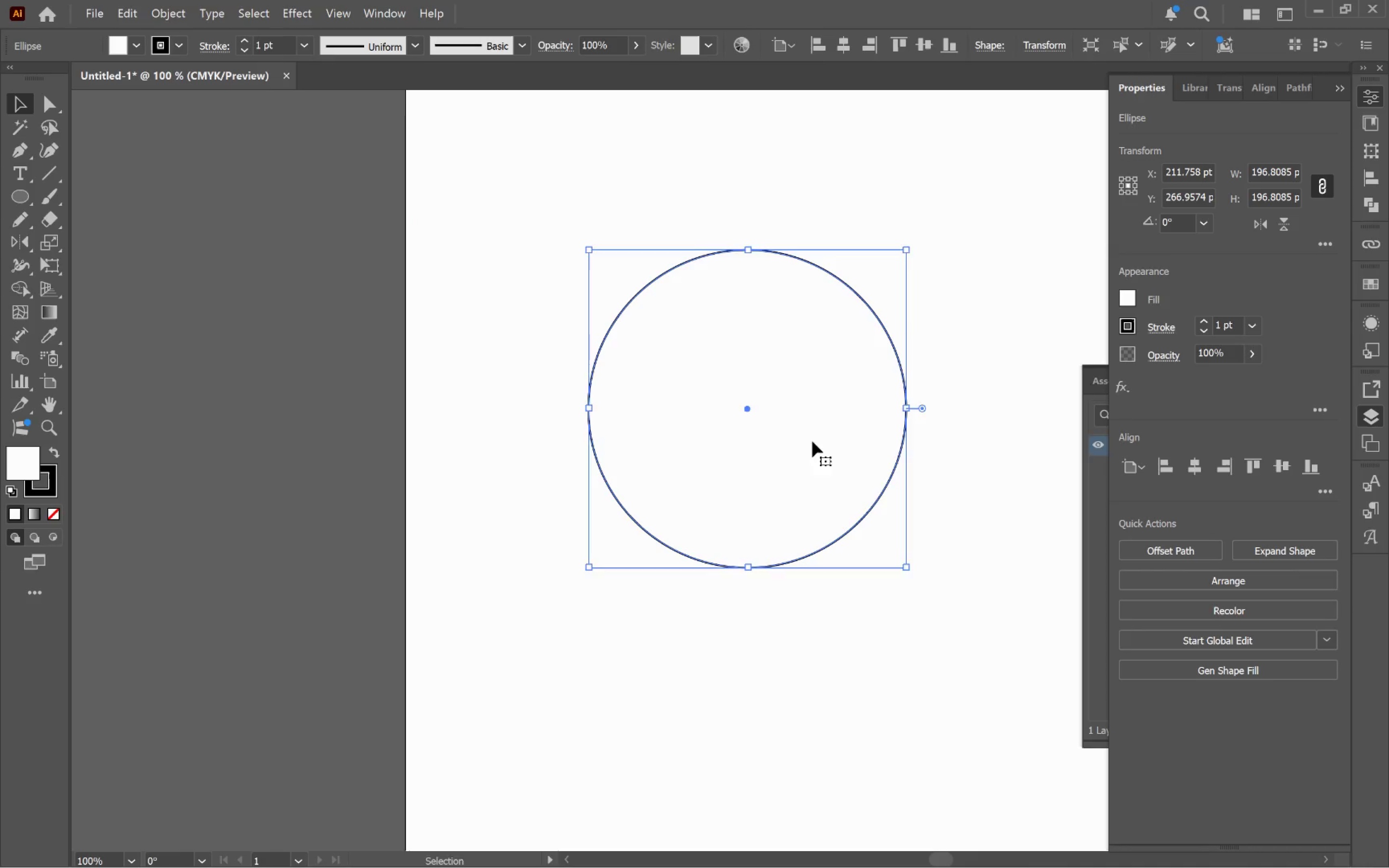 
hold_key(key=Space, duration=0.61)
 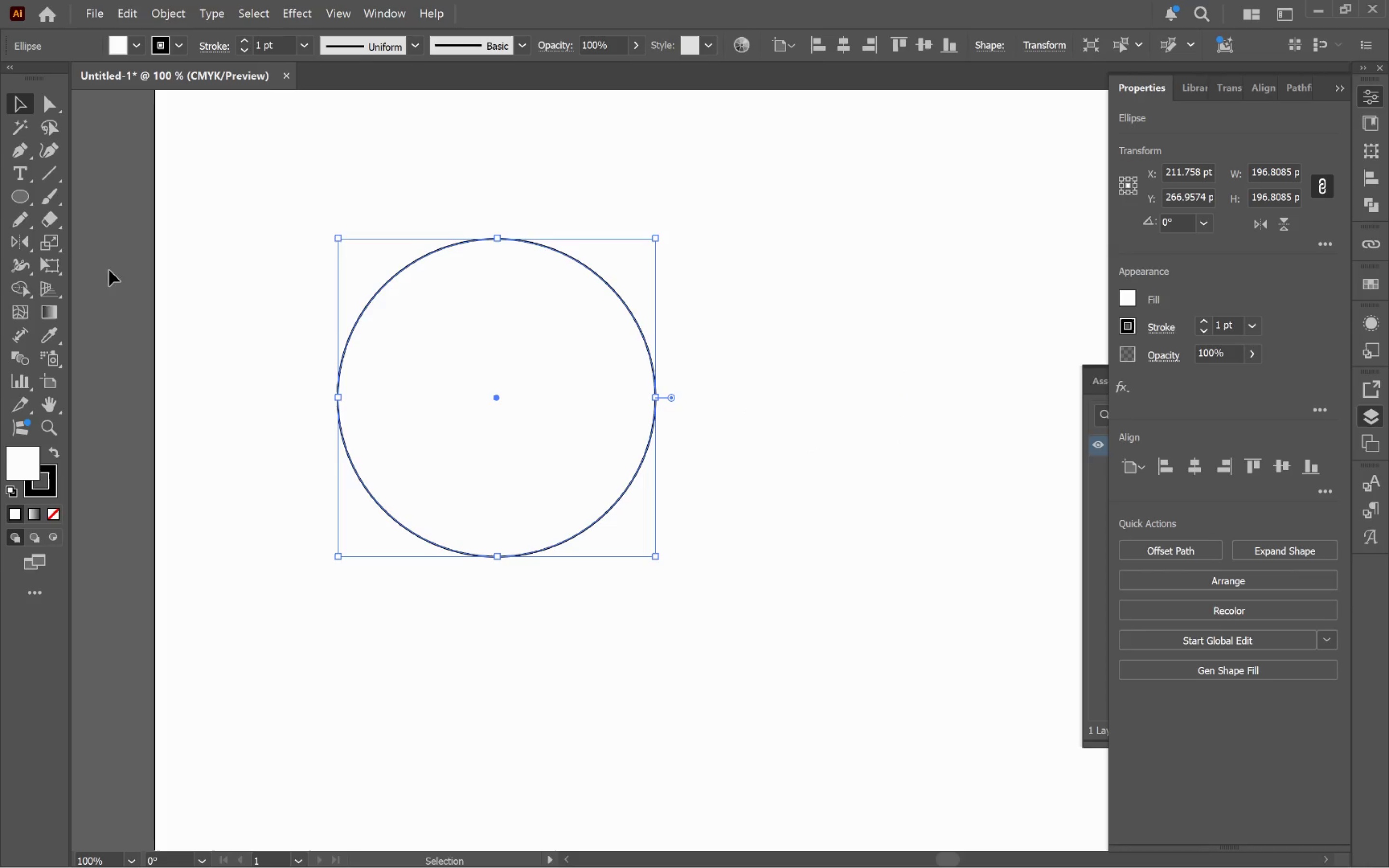 
left_click_drag(start_coordinate=[804, 441], to_coordinate=[553, 429])
 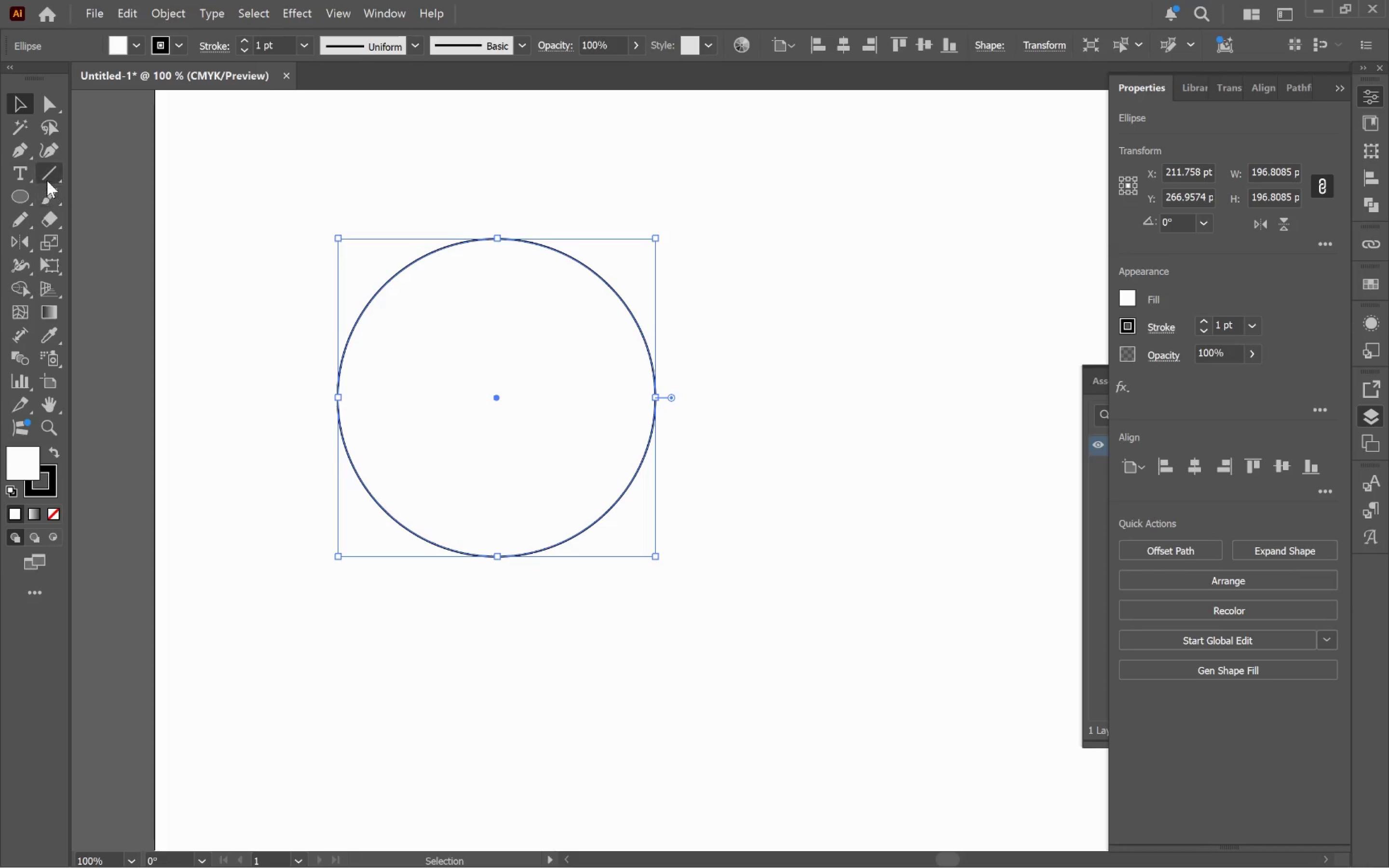 
left_click([46, 179])
 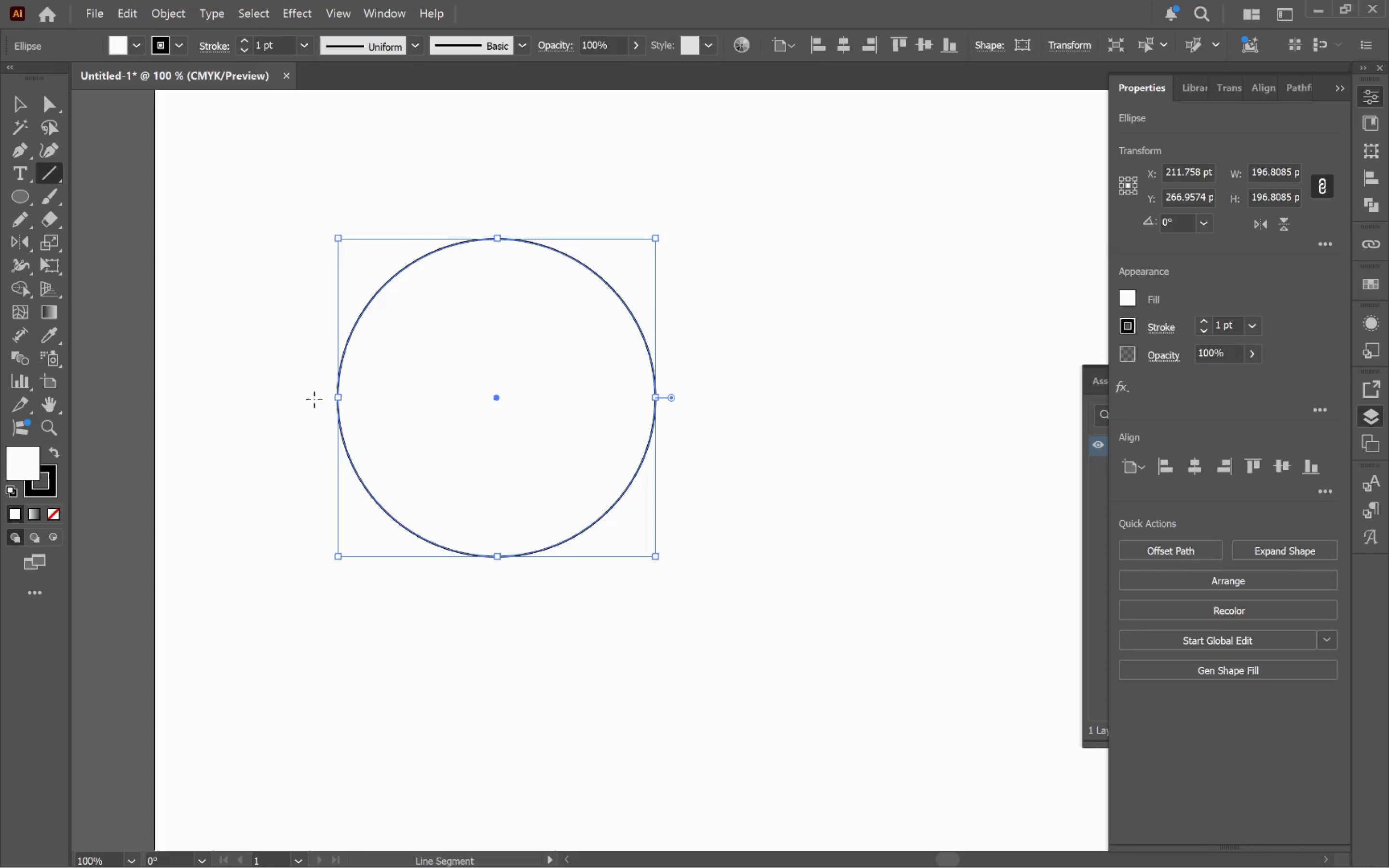 
left_click_drag(start_coordinate=[314, 399], to_coordinate=[695, 391])
 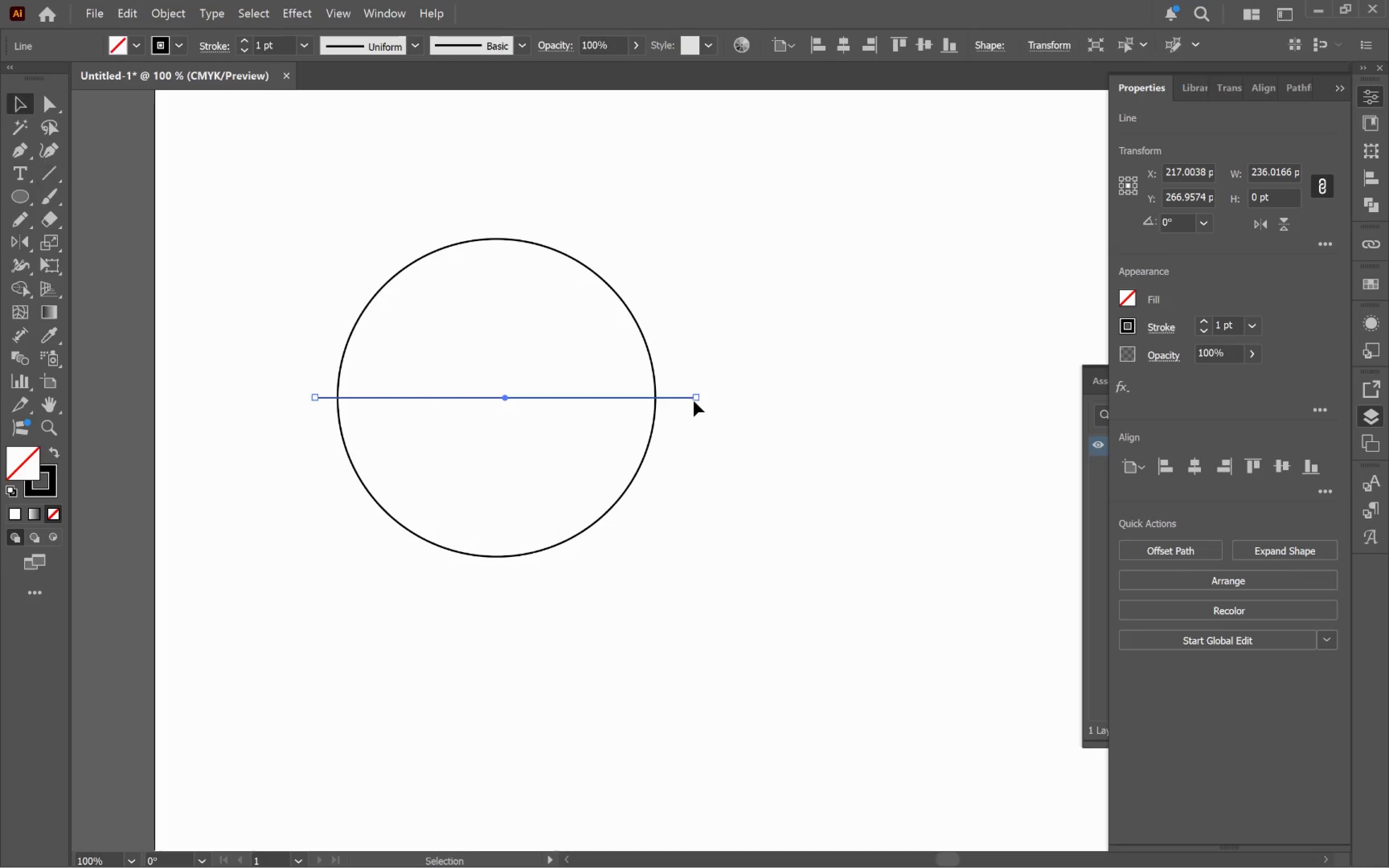 
hold_key(key=ShiftLeft, duration=1.06)
 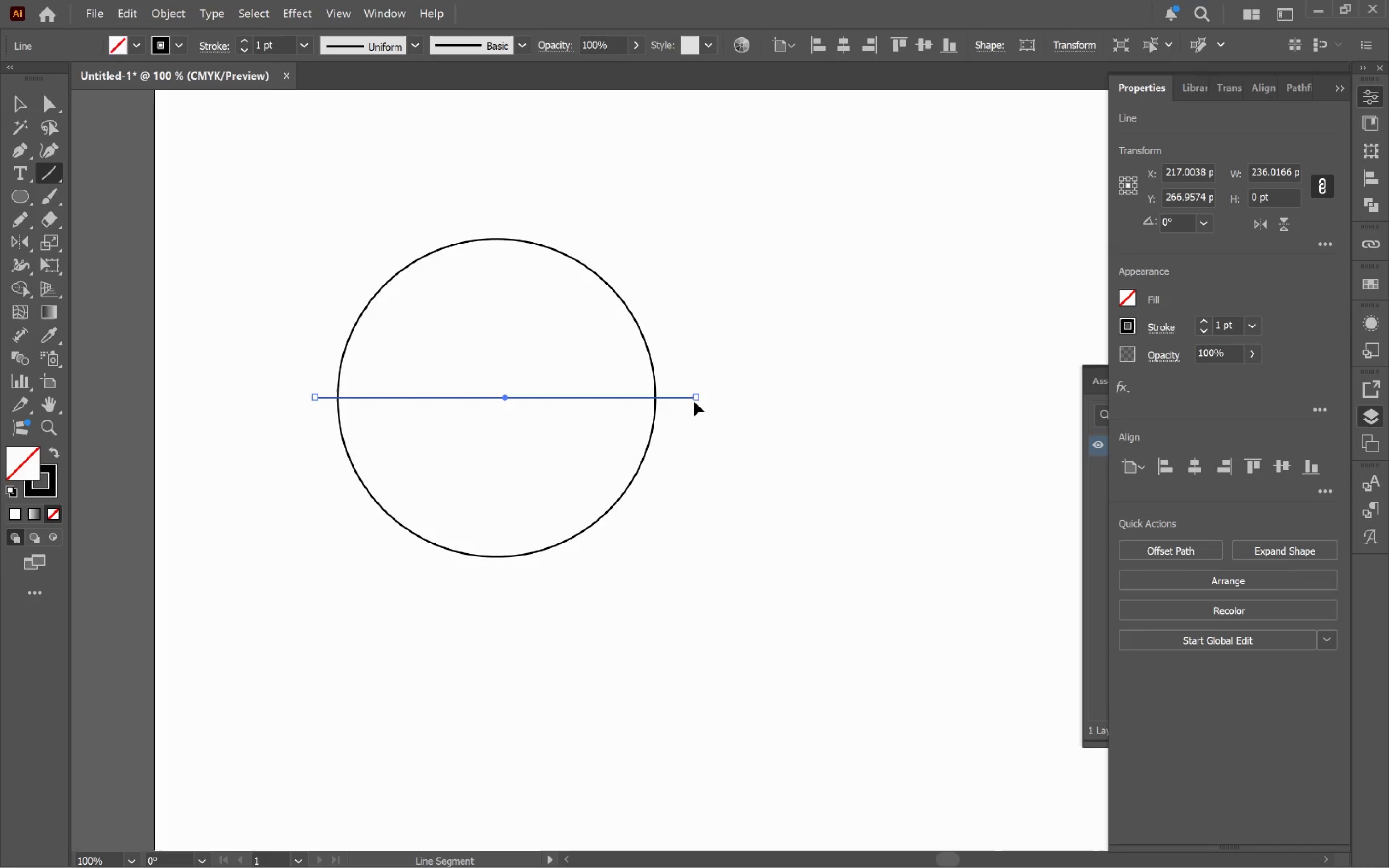 
key(V)
 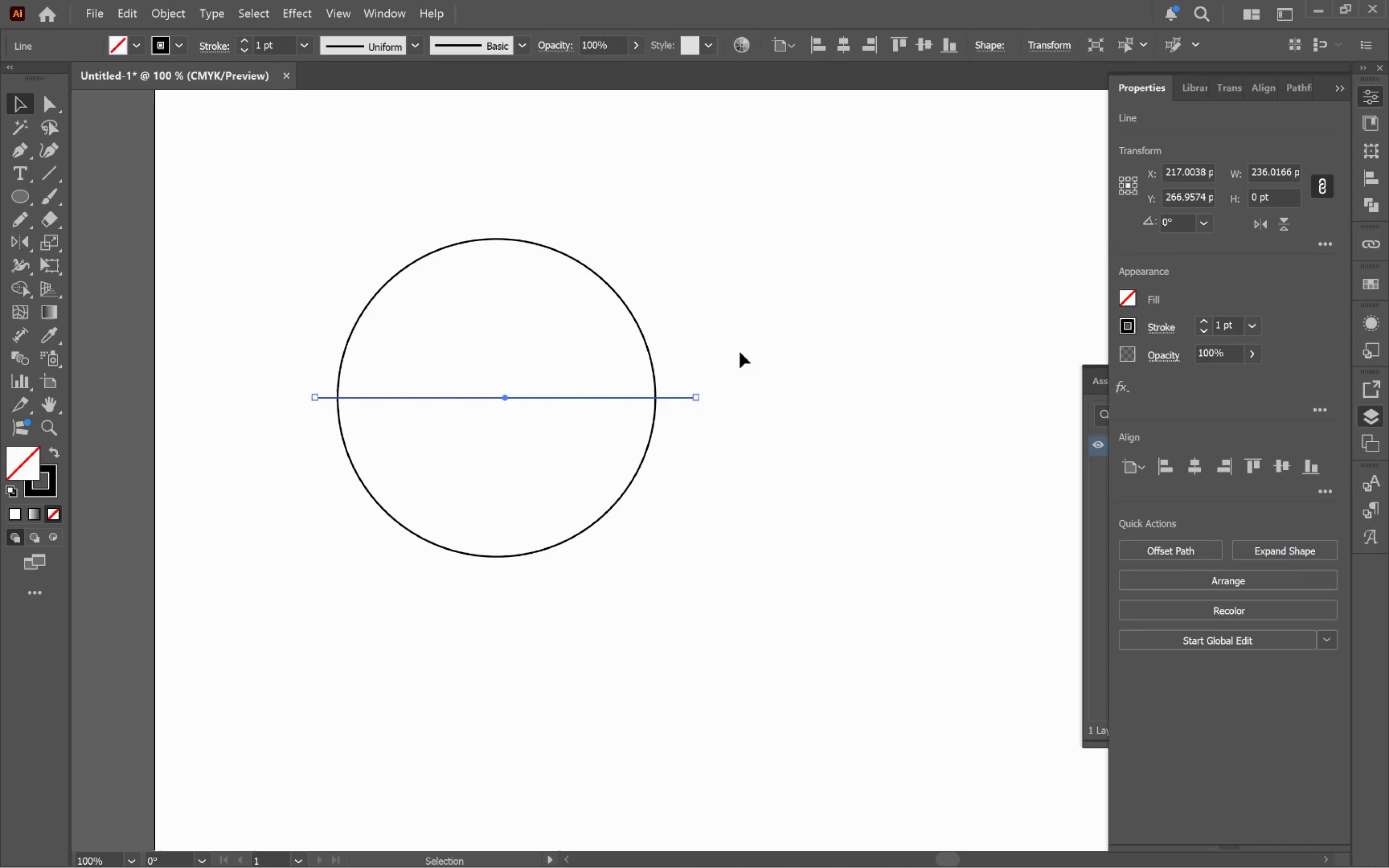 
left_click_drag(start_coordinate=[738, 336], to_coordinate=[602, 442])
 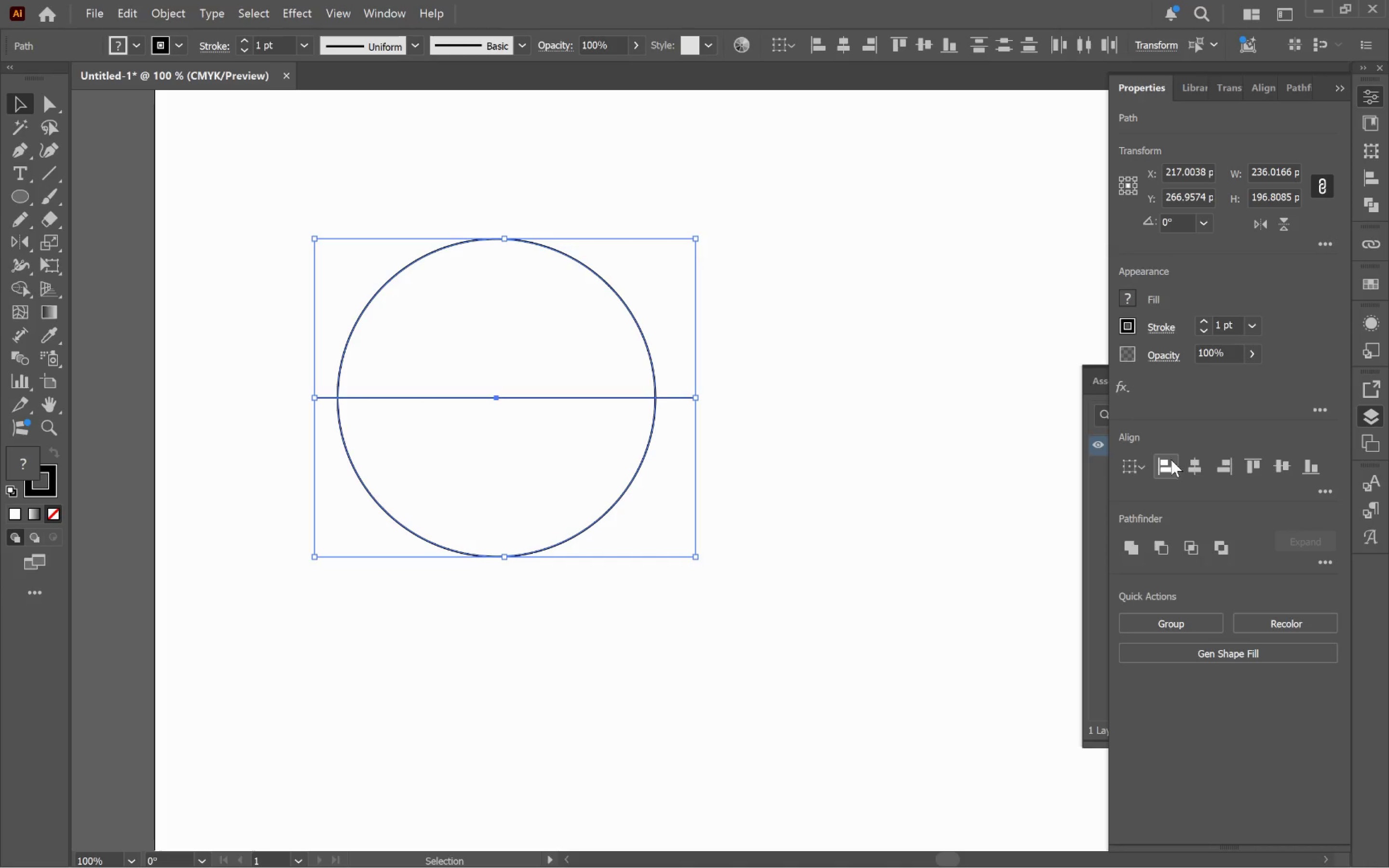 
left_click([1197, 464])
 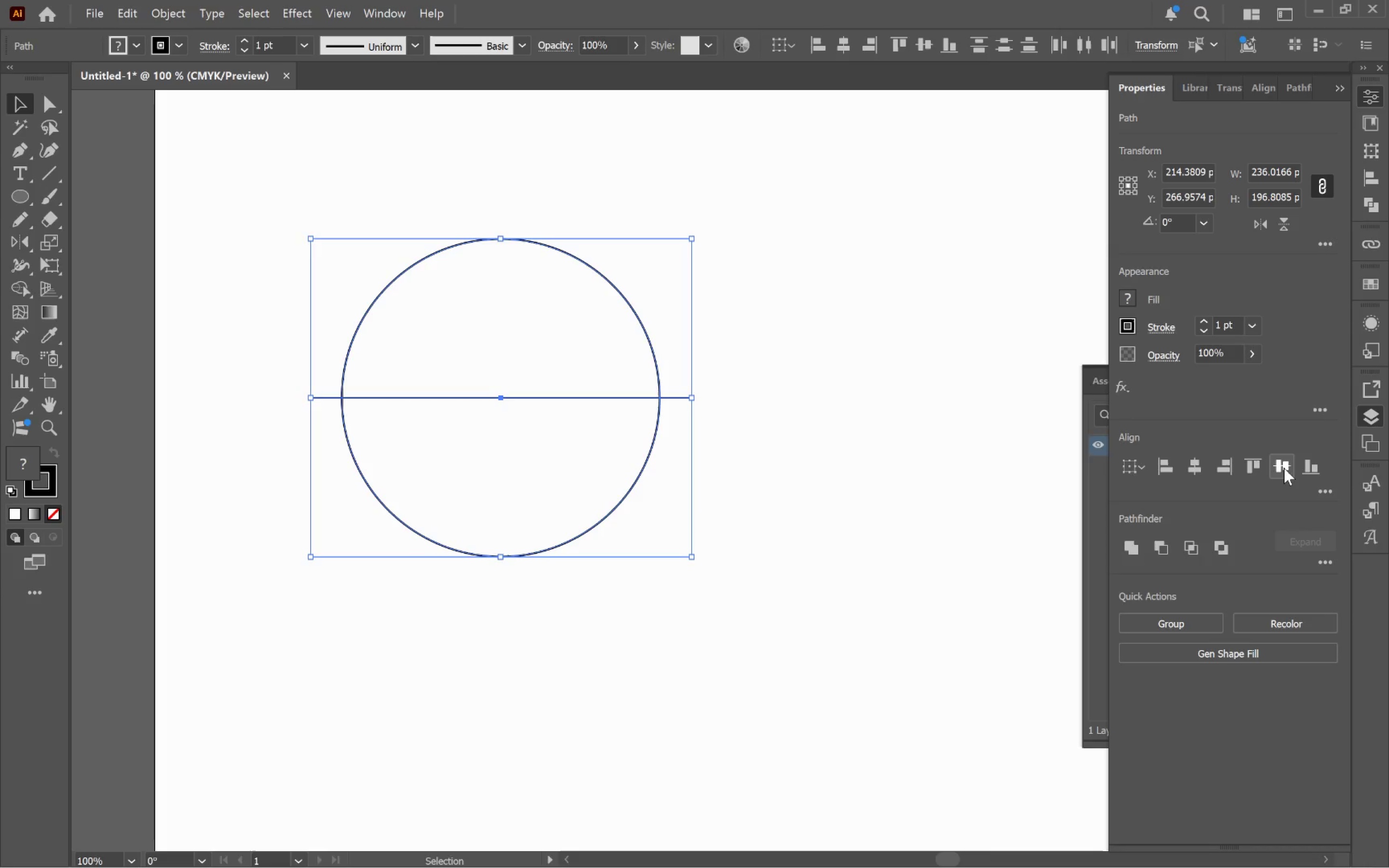 
left_click([1288, 468])
 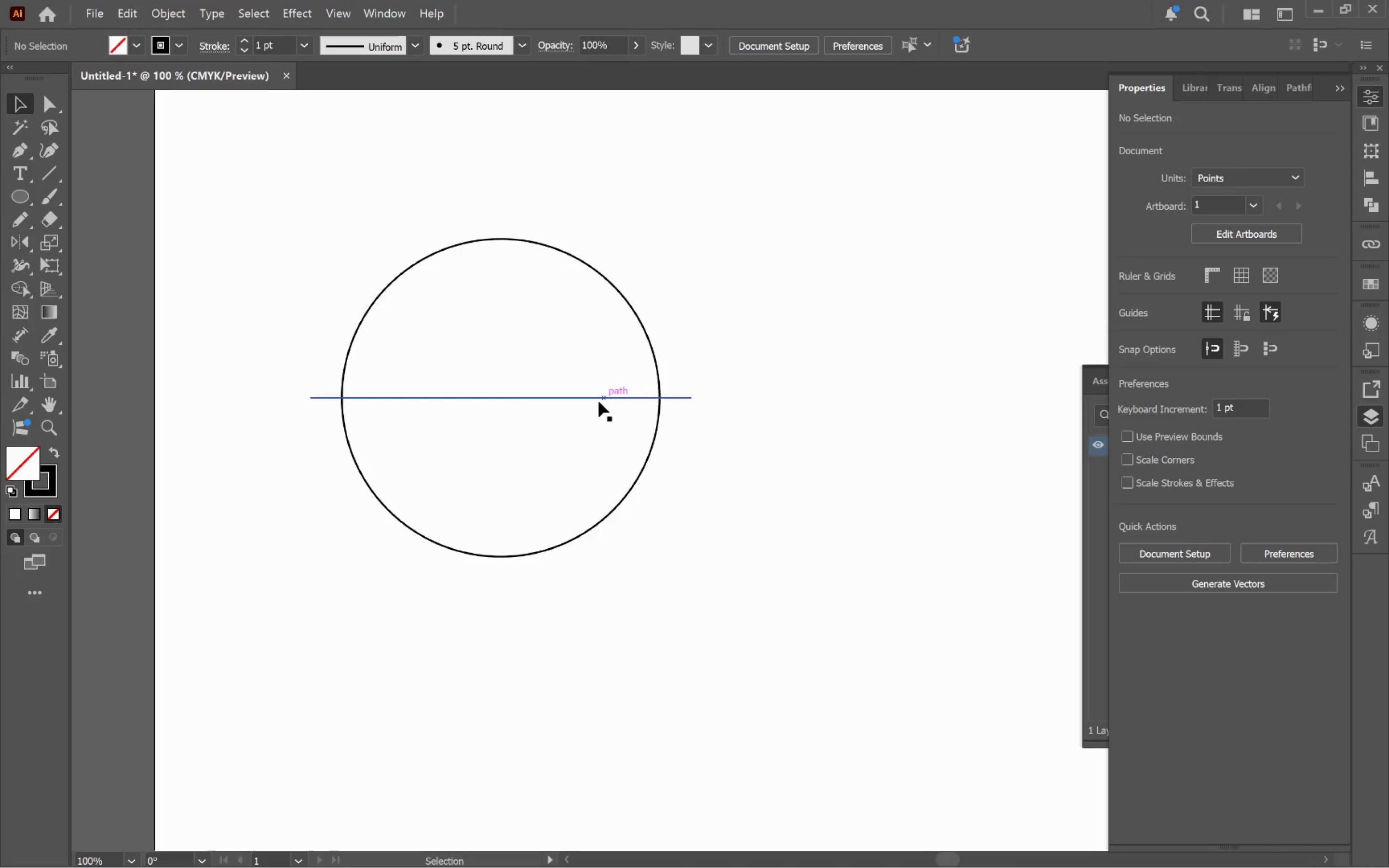 
hold_key(key=AltLeft, duration=0.52)
left_click_drag(start_coordinate=[590, 395], to_coordinate=[595, 348])
 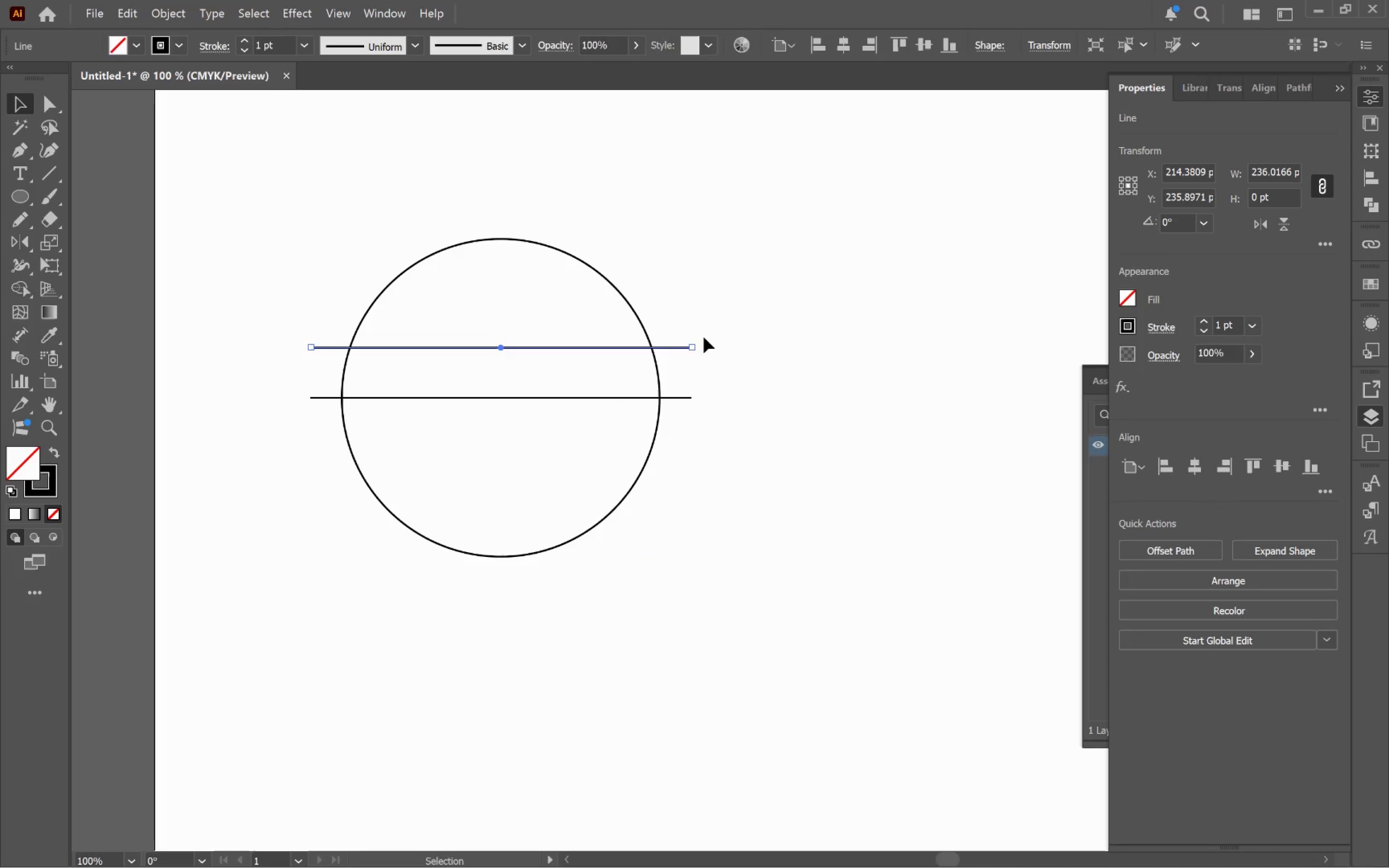 
hold_key(key=ShiftLeft, duration=0.44)
 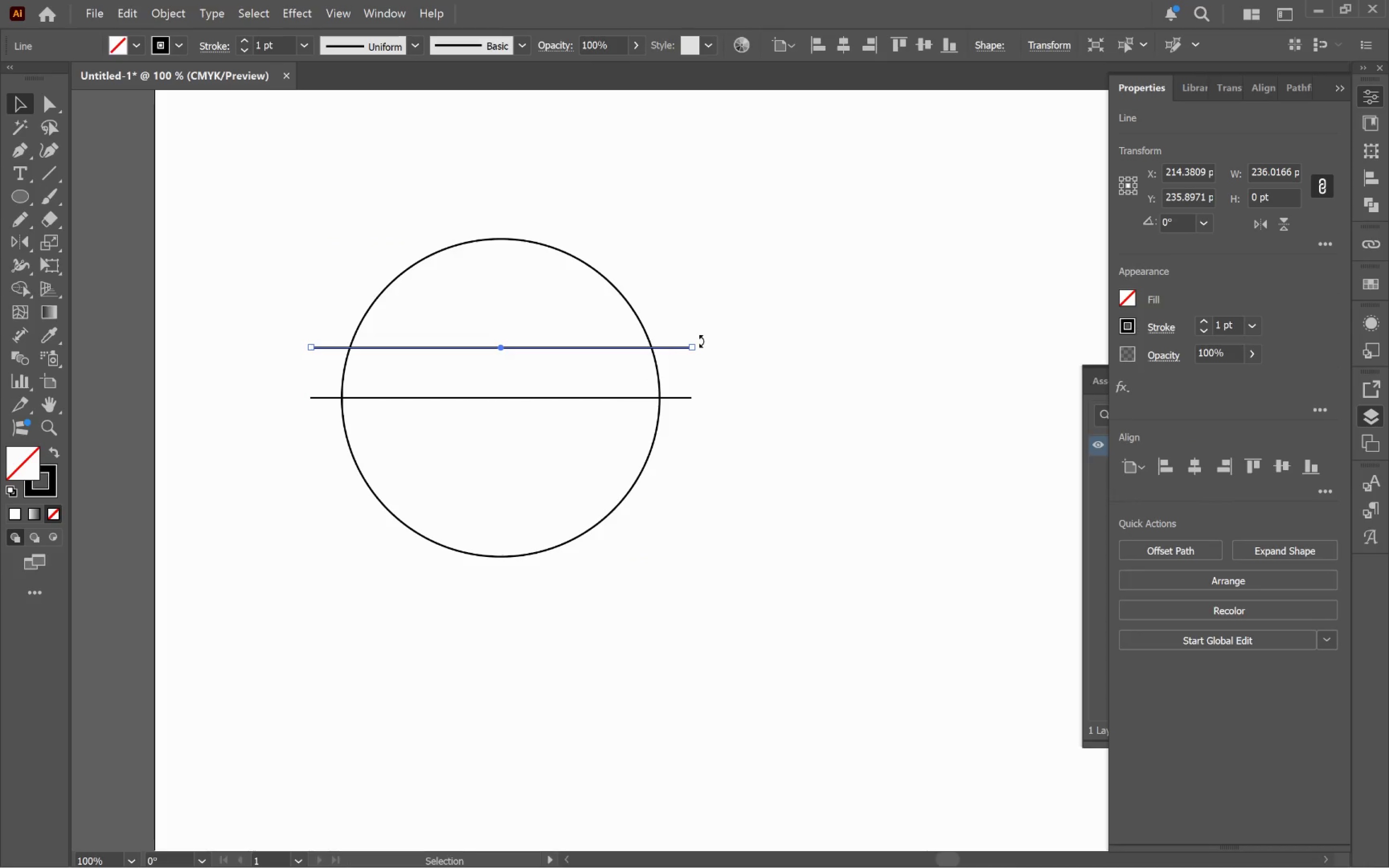 
hold_key(key=ShiftLeft, duration=1.92)
left_click_drag(start_coordinate=[700, 341], to_coordinate=[503, 514])
 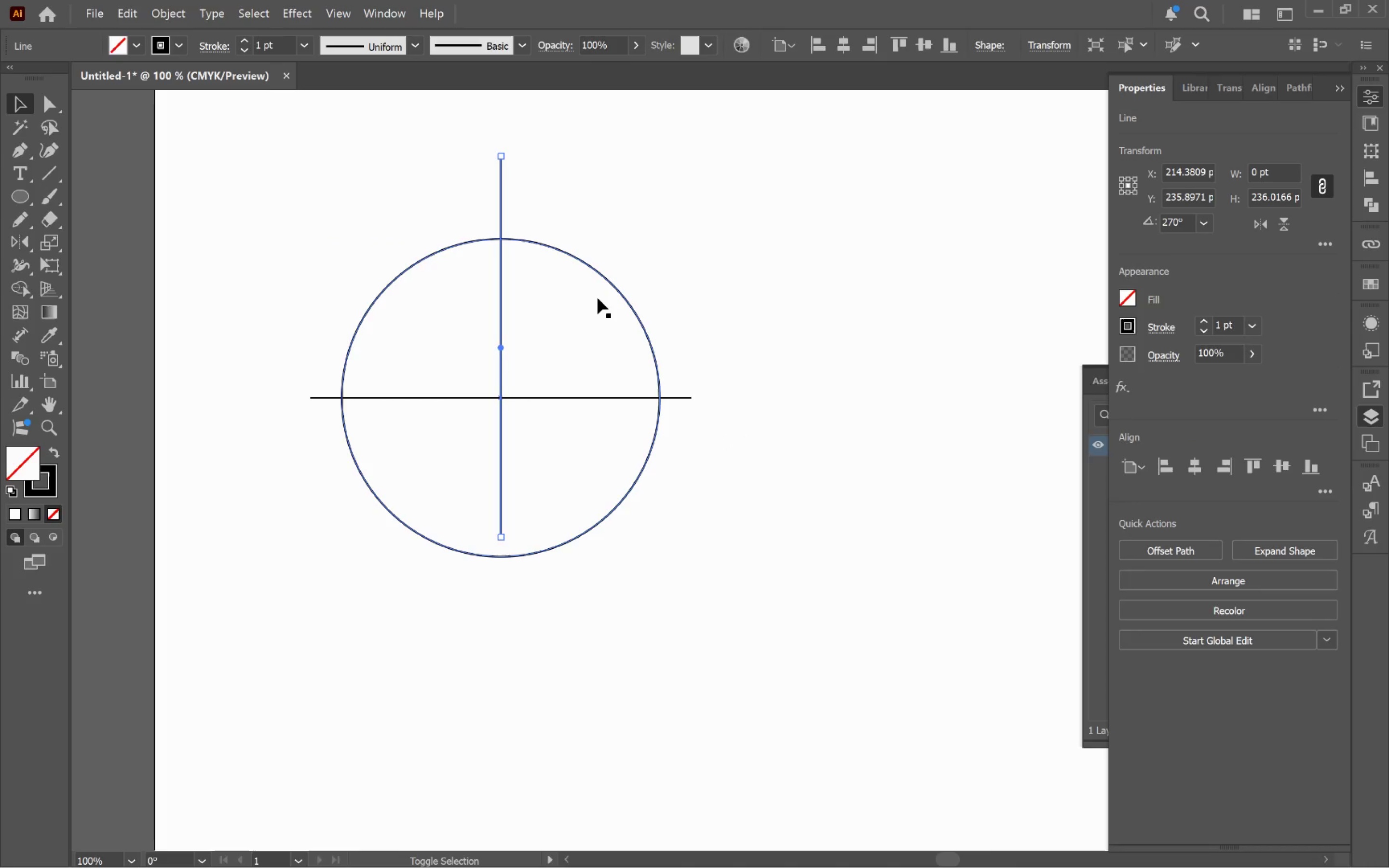 
left_click([598, 294])
 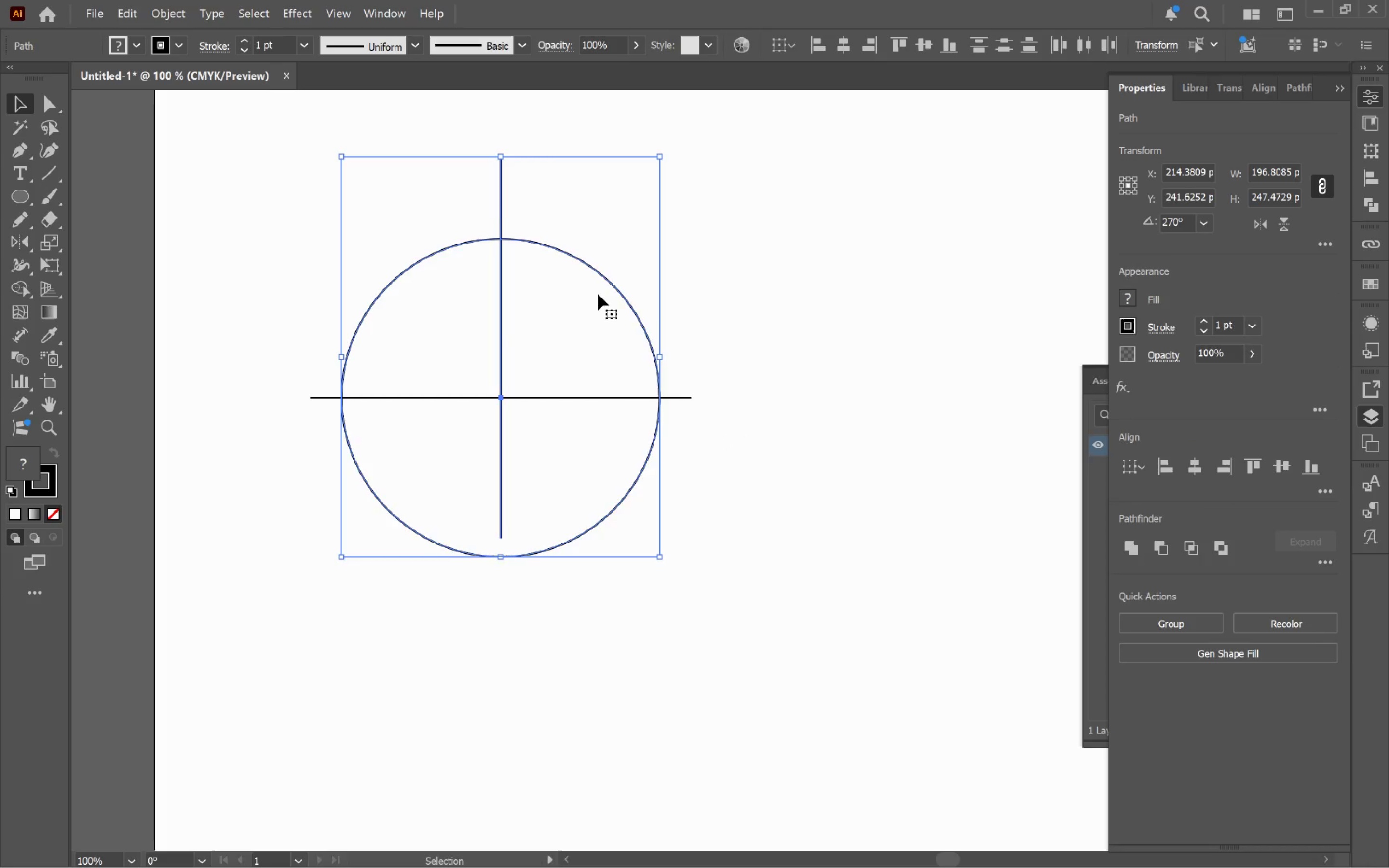 
left_click([598, 294])
 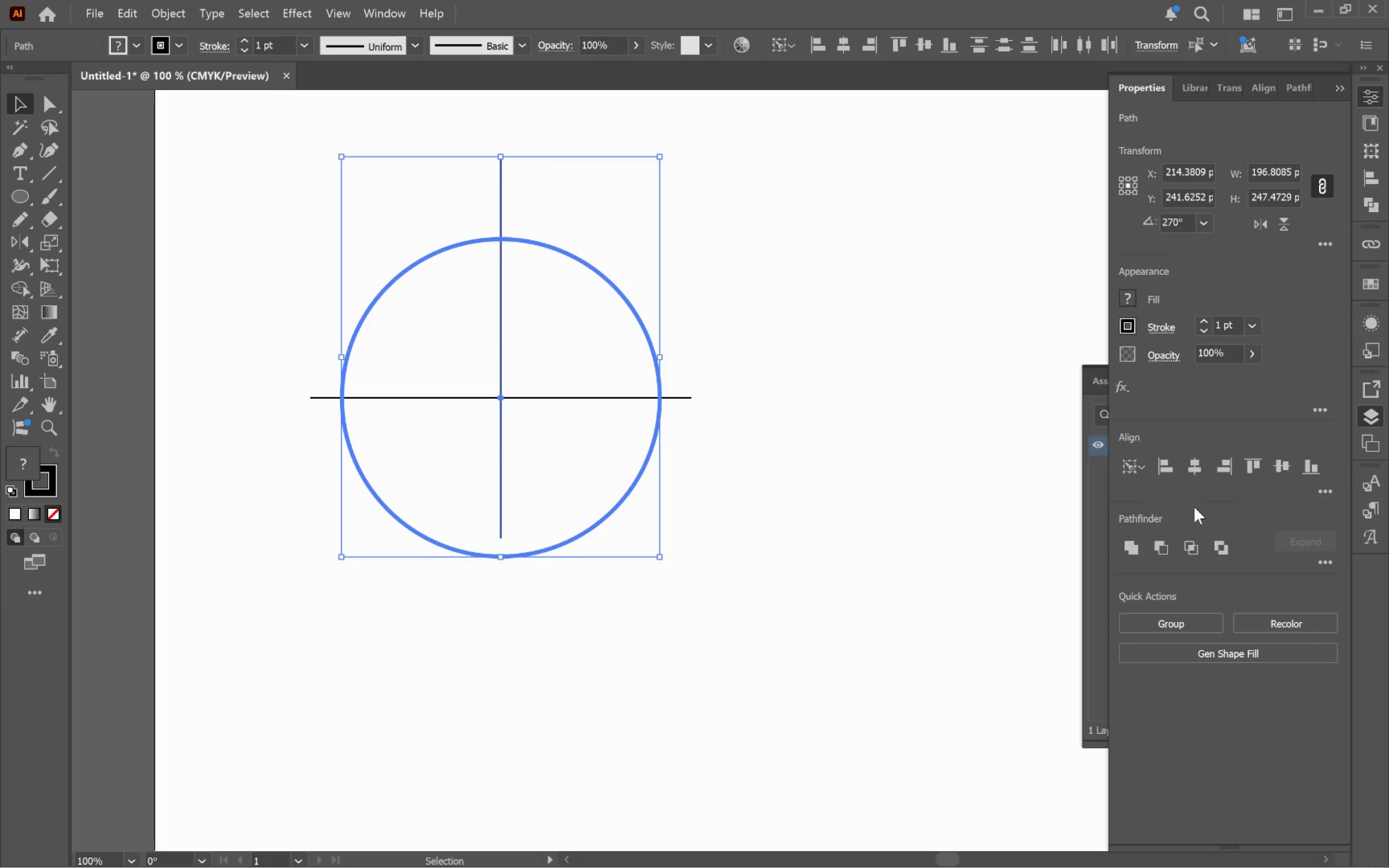 
left_click([1193, 469])
 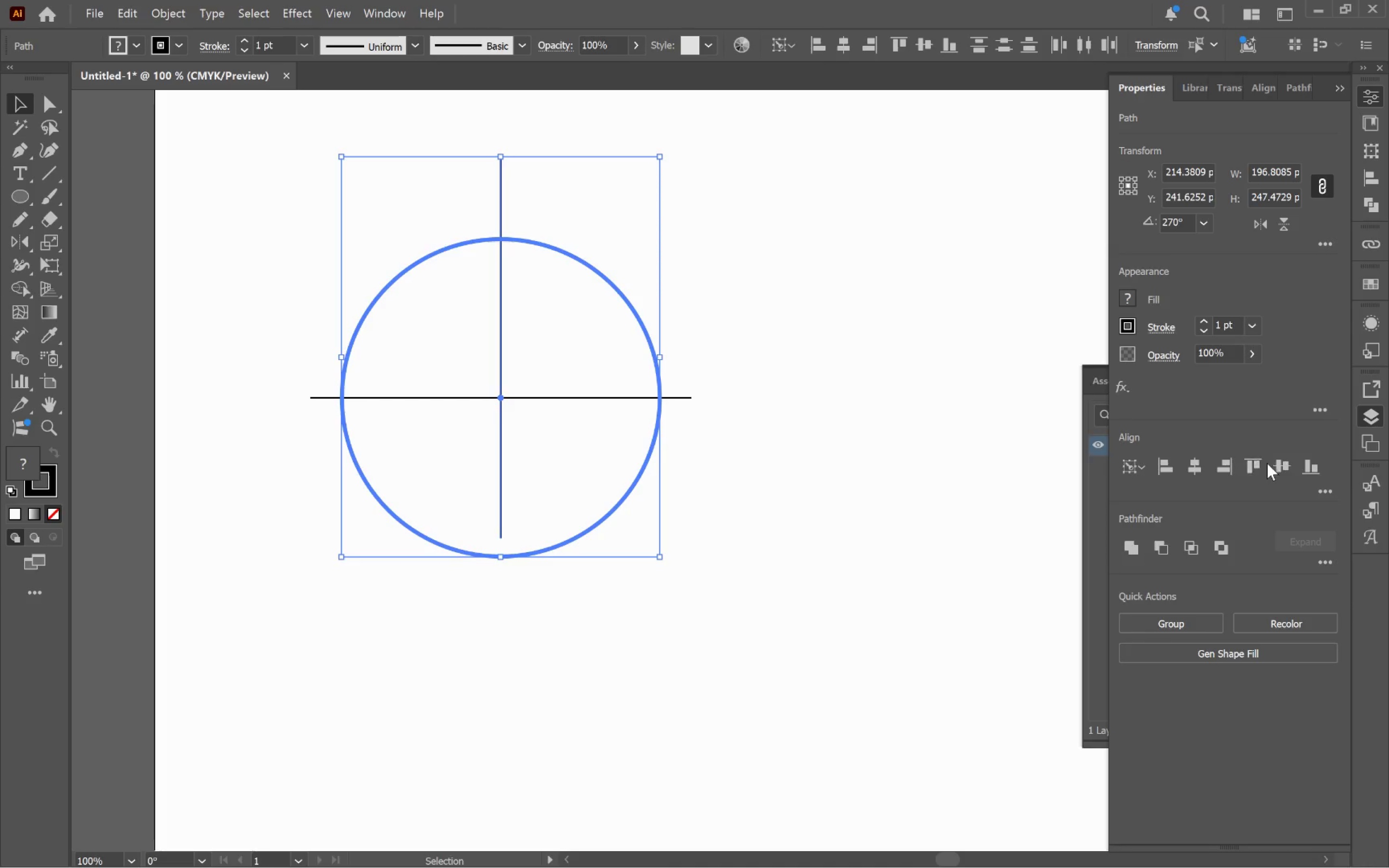 
left_click([1275, 465])
 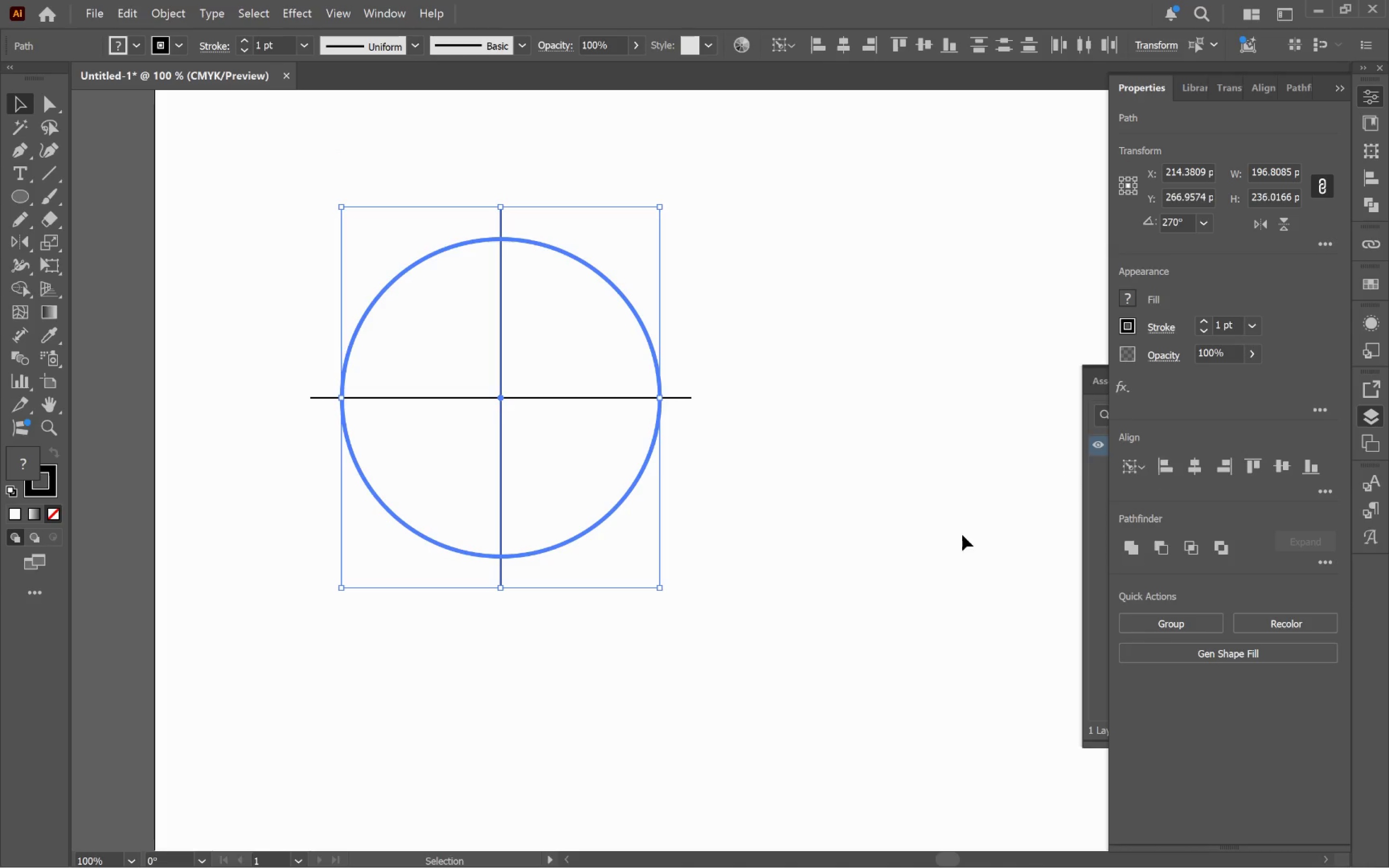 
left_click([885, 541])
 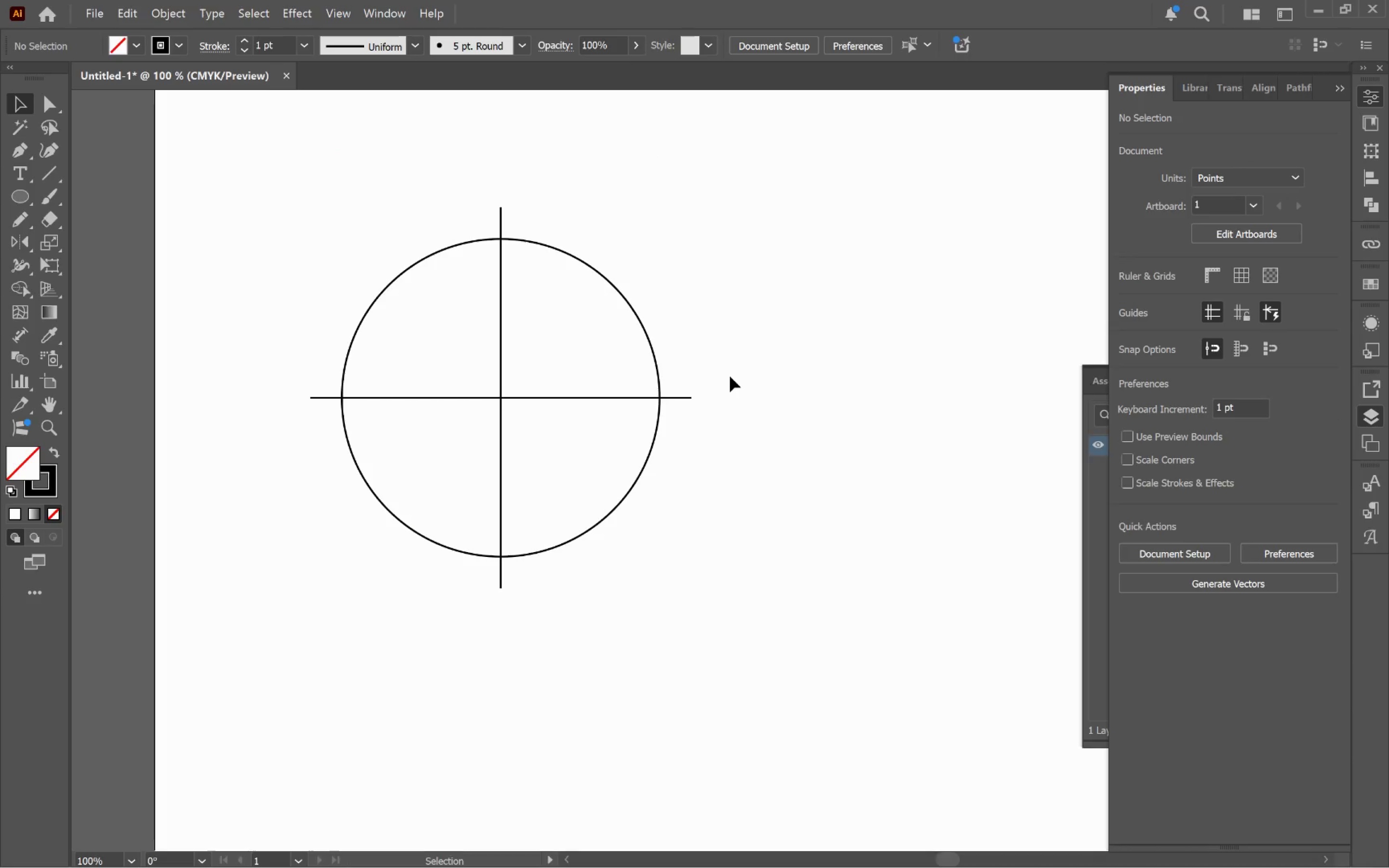 
left_click([637, 321])
 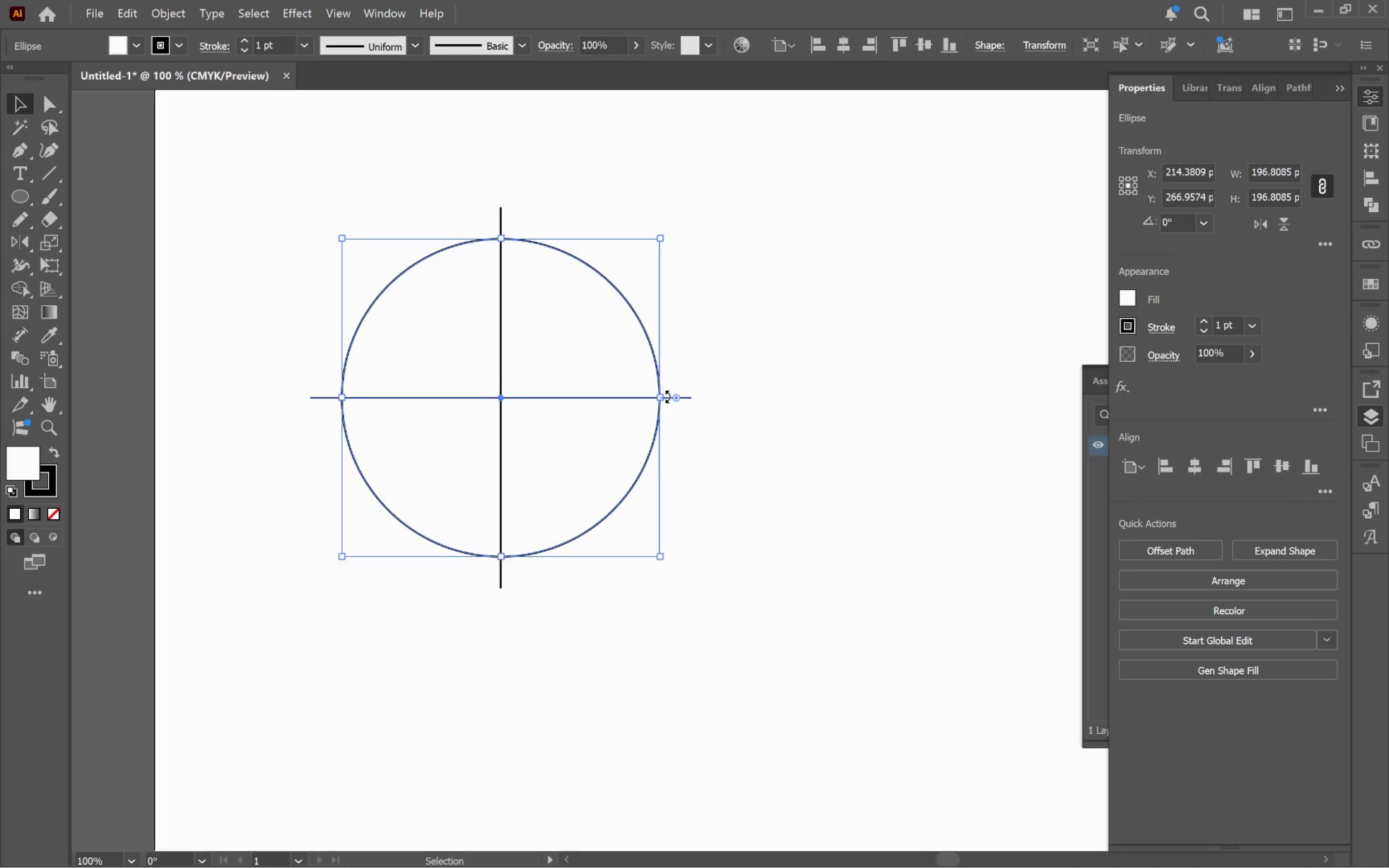 
key(Control+C)
 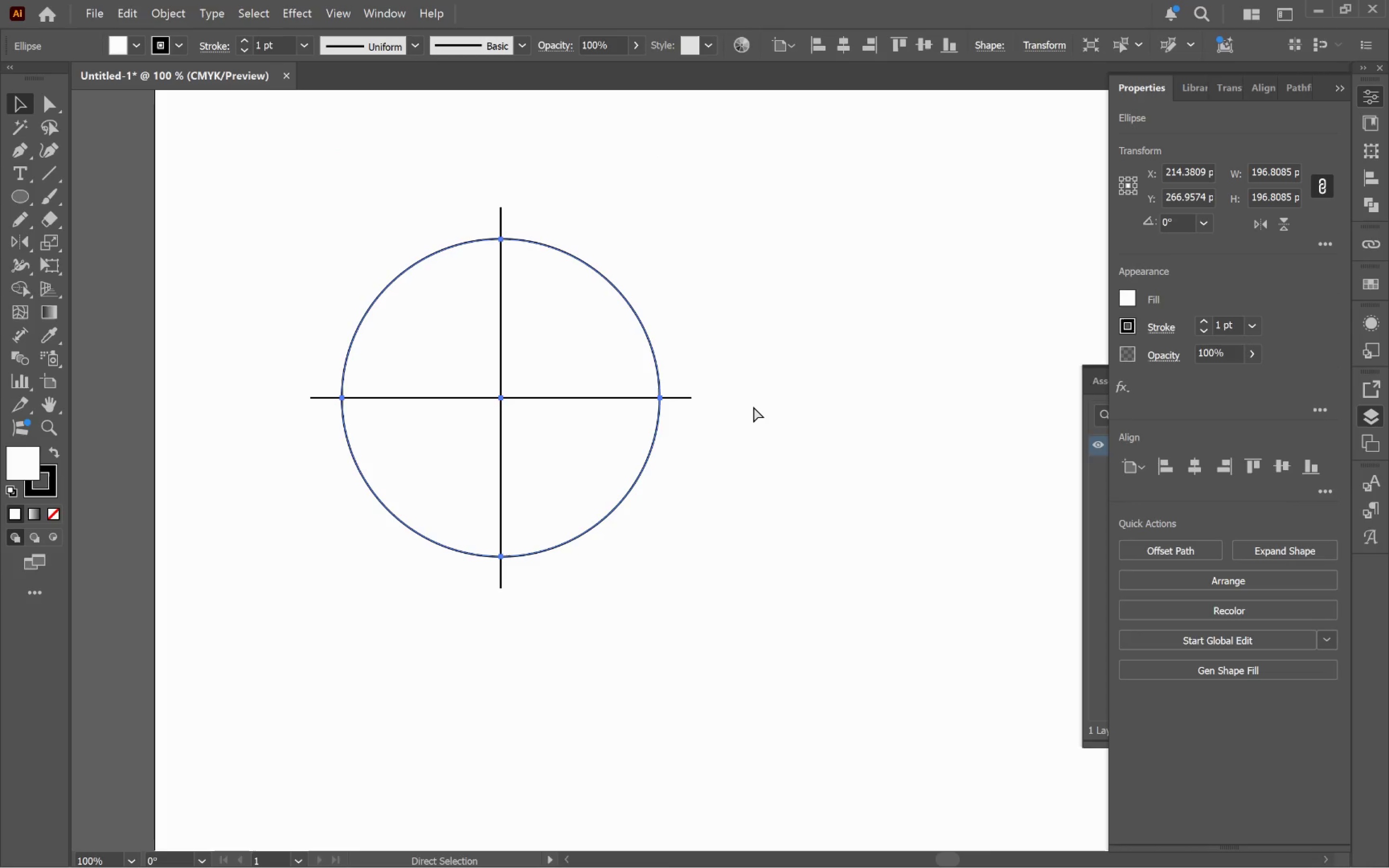 
key(Control+F)
 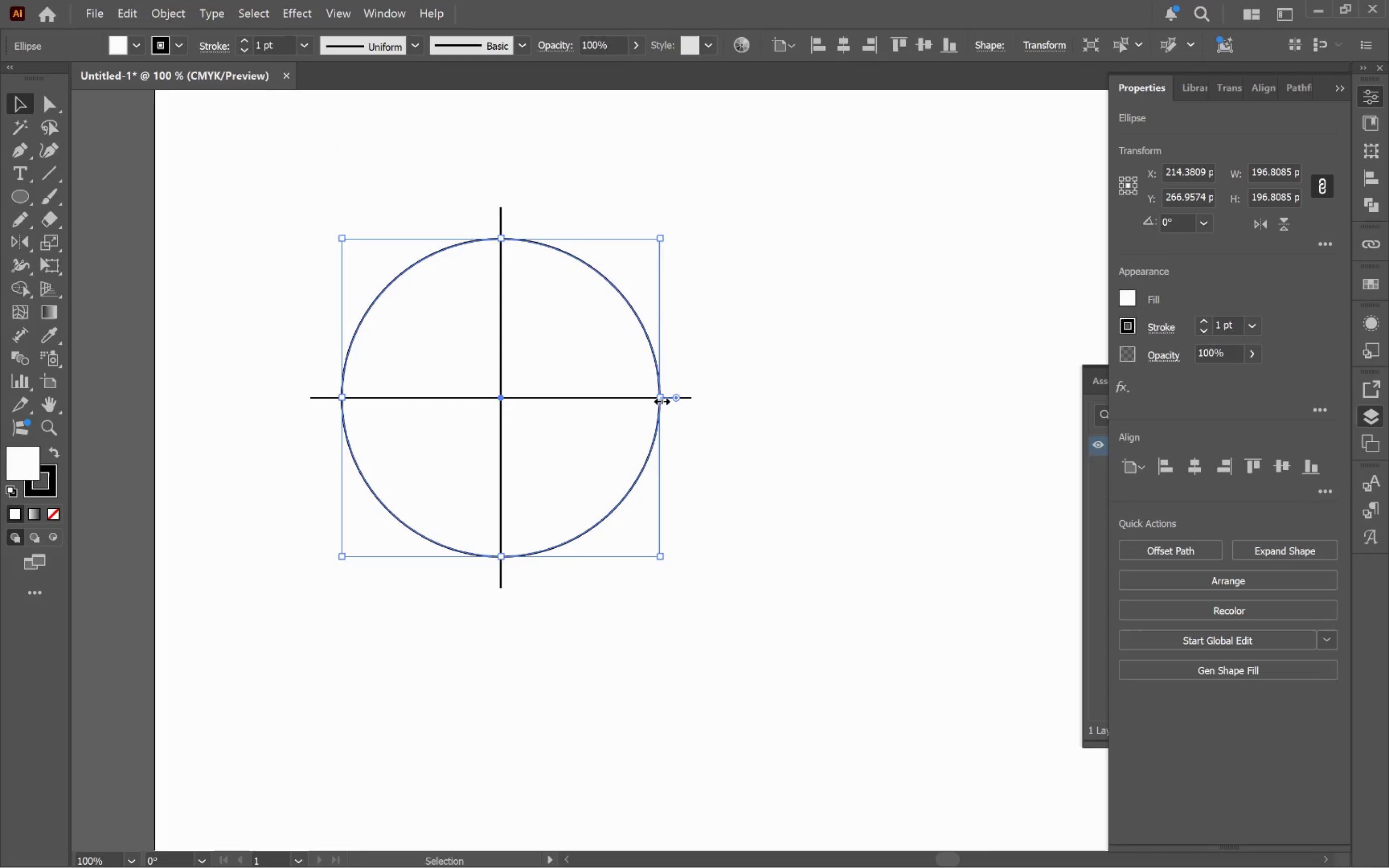 
hold_key(key=AltLeft, duration=3.02)
left_click_drag(start_coordinate=[660, 399], to_coordinate=[587, 413])
 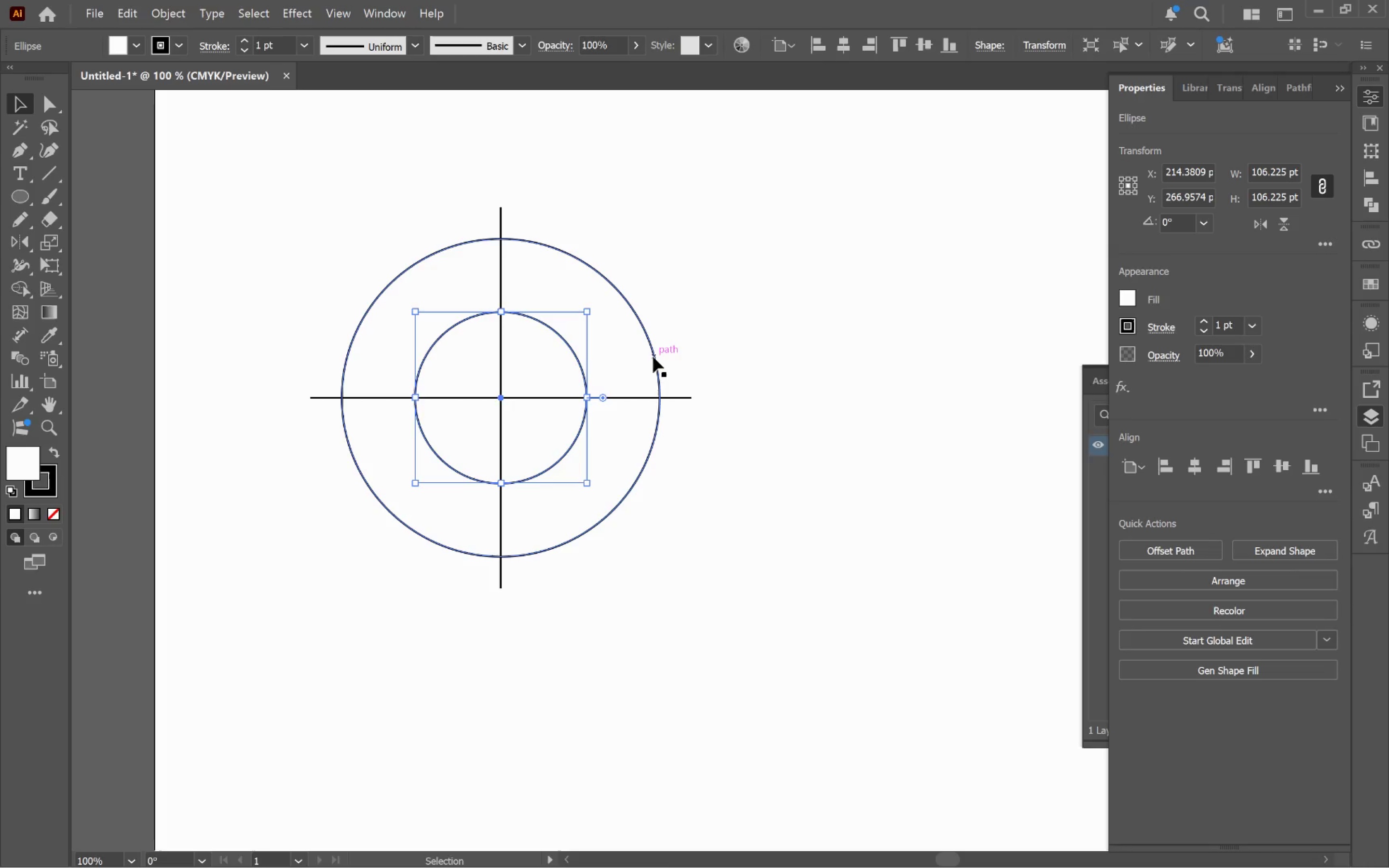 
hold_key(key=ShiftLeft, duration=3.0)
 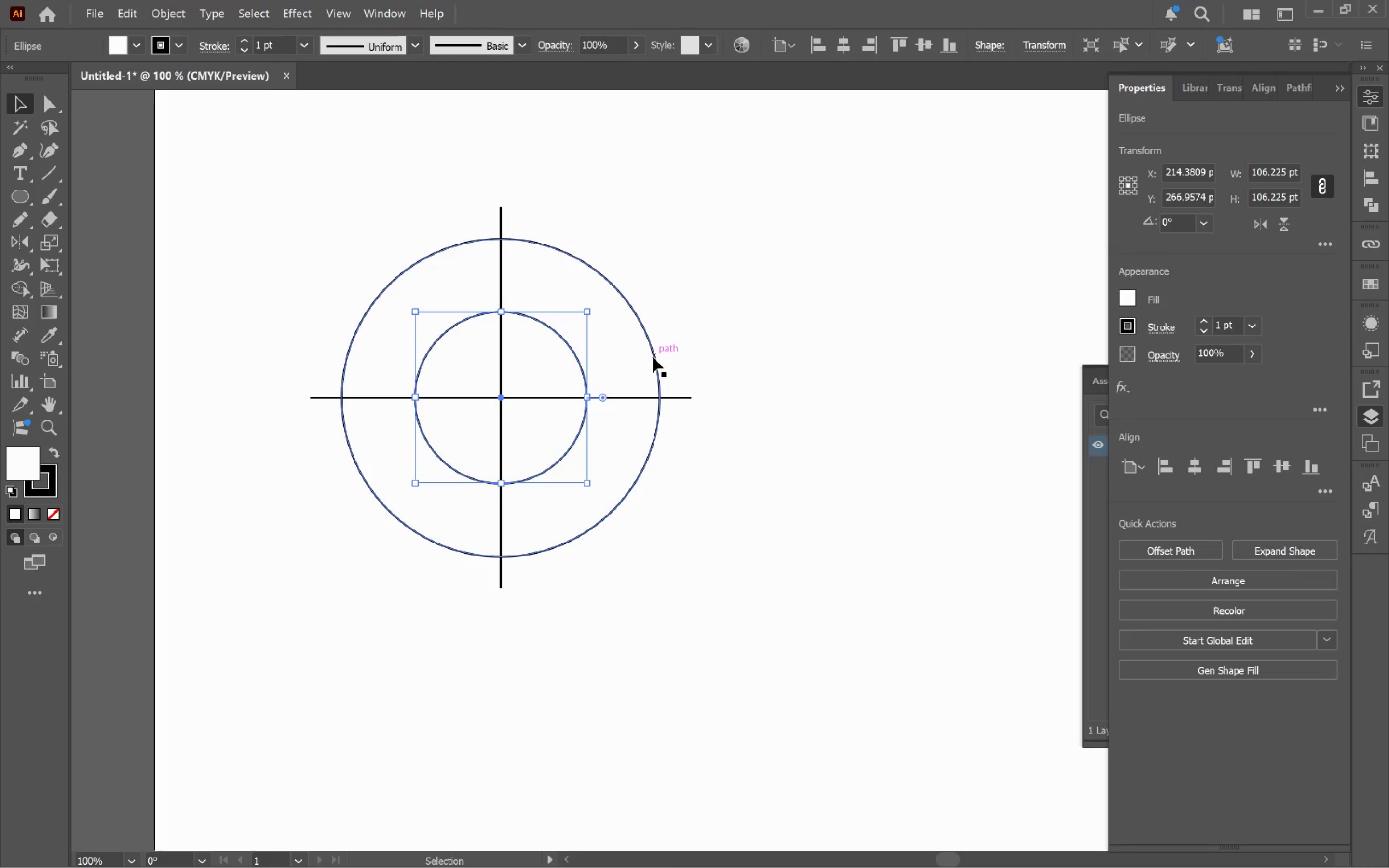 
left_click([653, 357])
 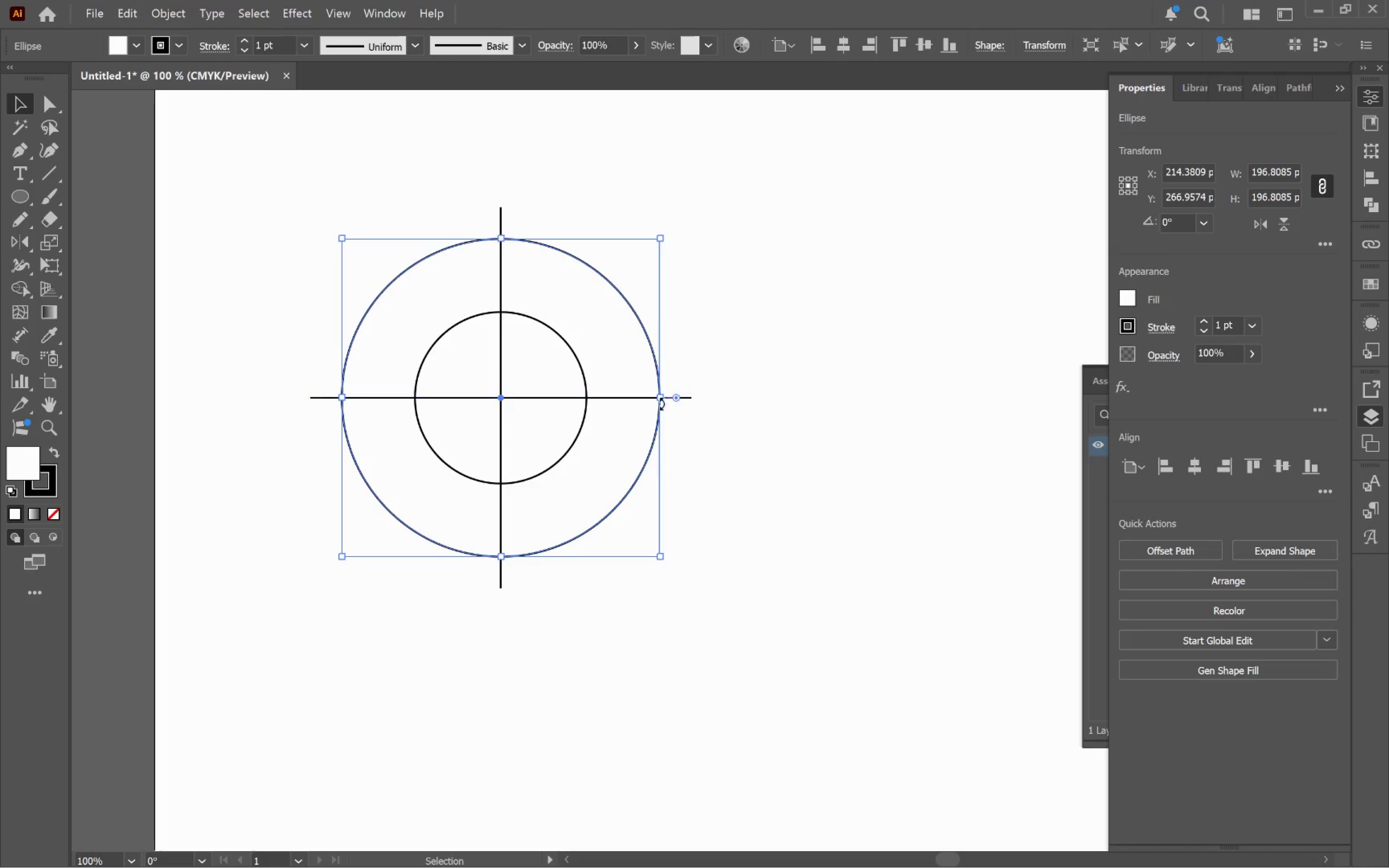 
hold_key(key=AltLeft, duration=1.62)
hold_key(key=ShiftLeft, duration=1.59)
left_click_drag(start_coordinate=[659, 398], to_coordinate=[681, 405])
 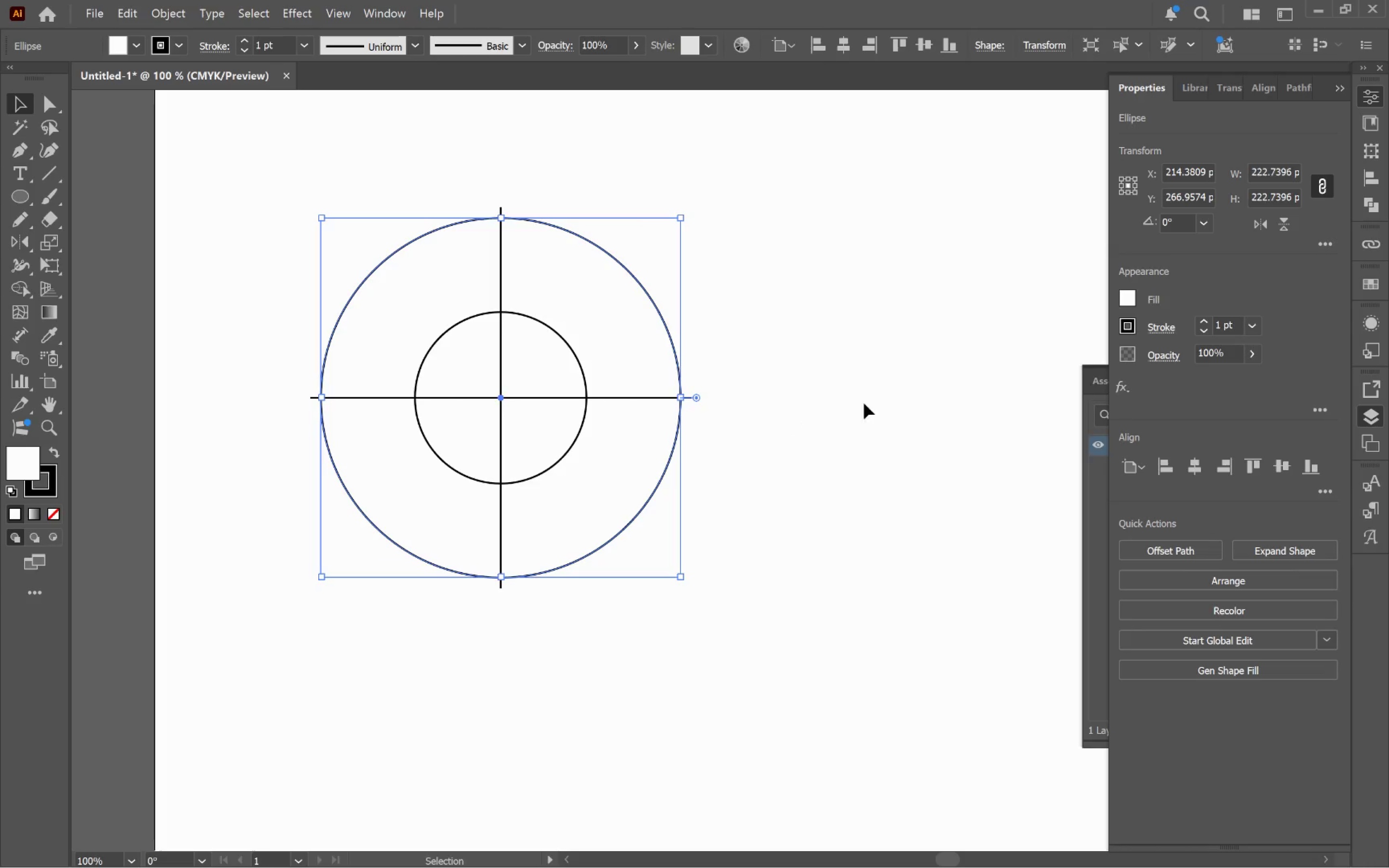 
left_click([872, 400])
 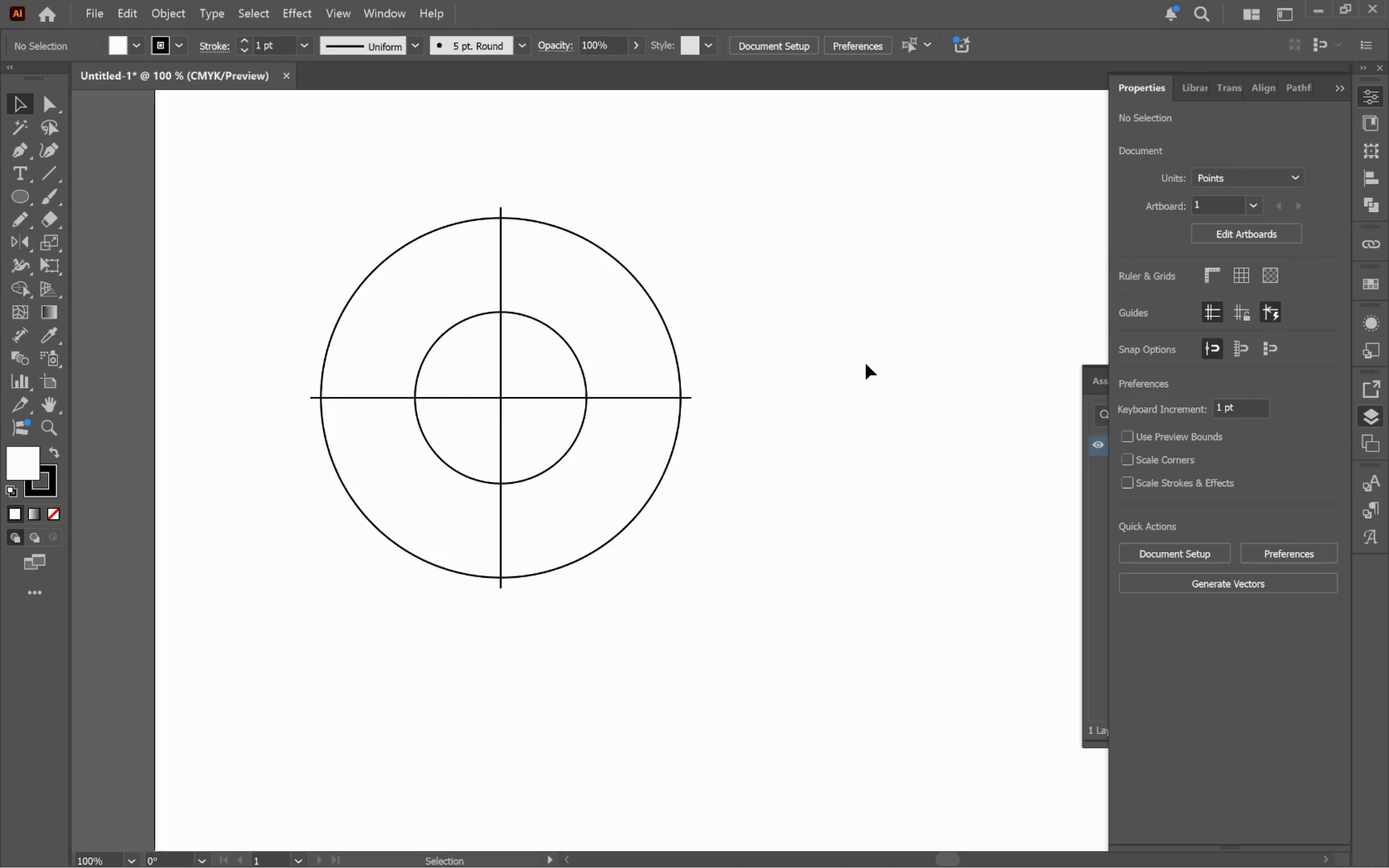 
hold_key(key=AltLeft, duration=0.59)
 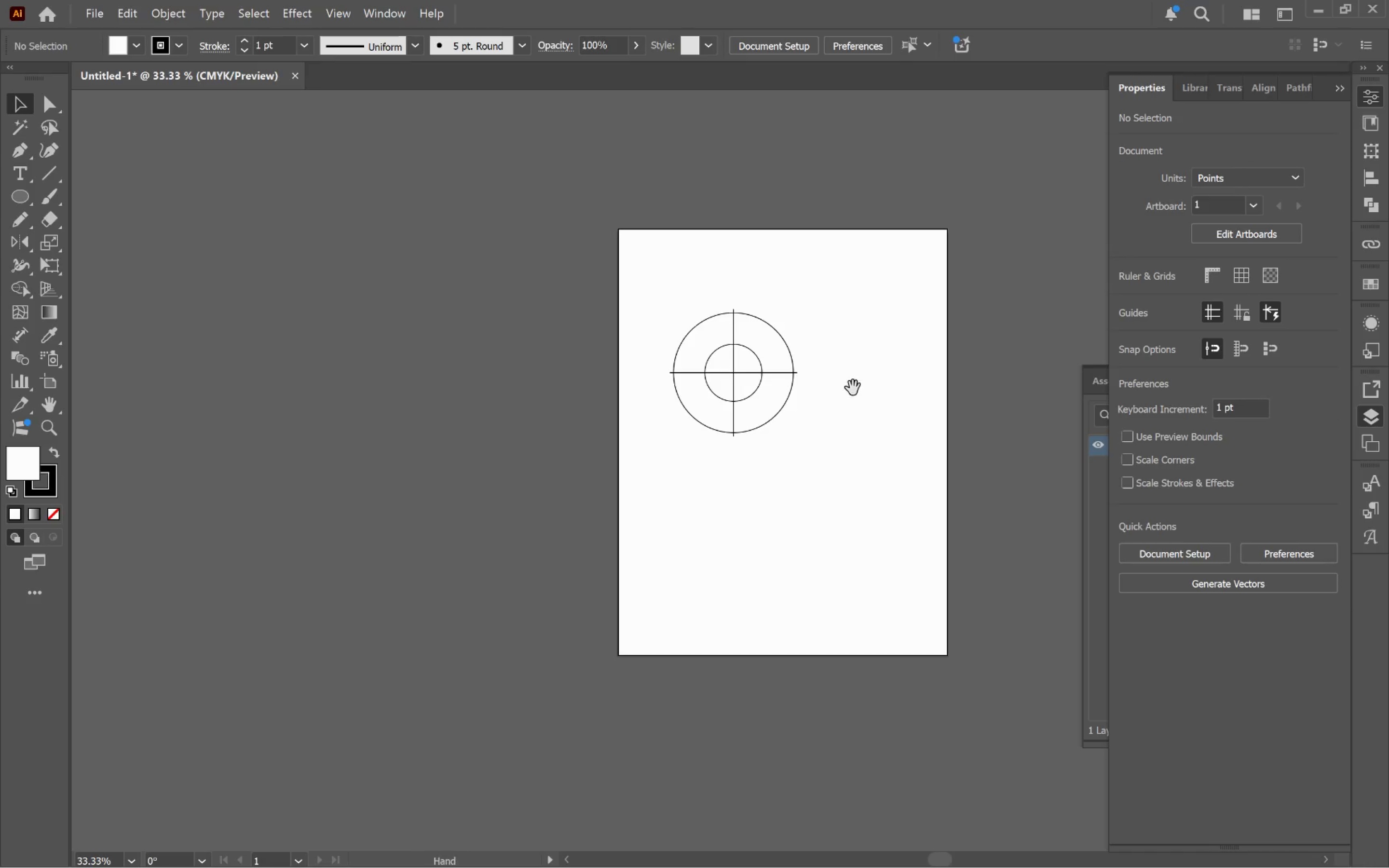 
hold_key(key=Space, duration=0.48)
 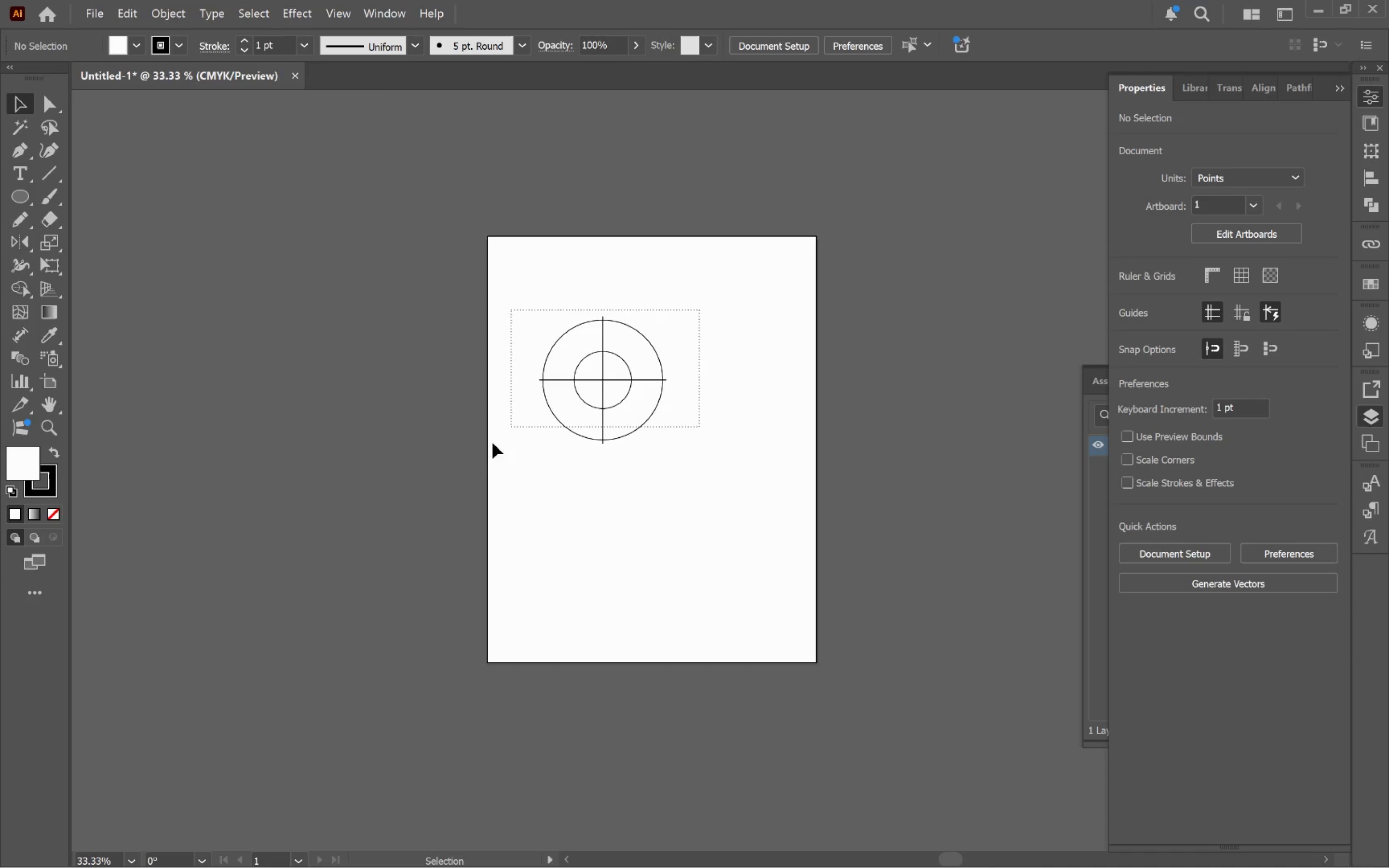 
scroll: coordinate [850, 360], scroll_direction: down, amount: 3.0
 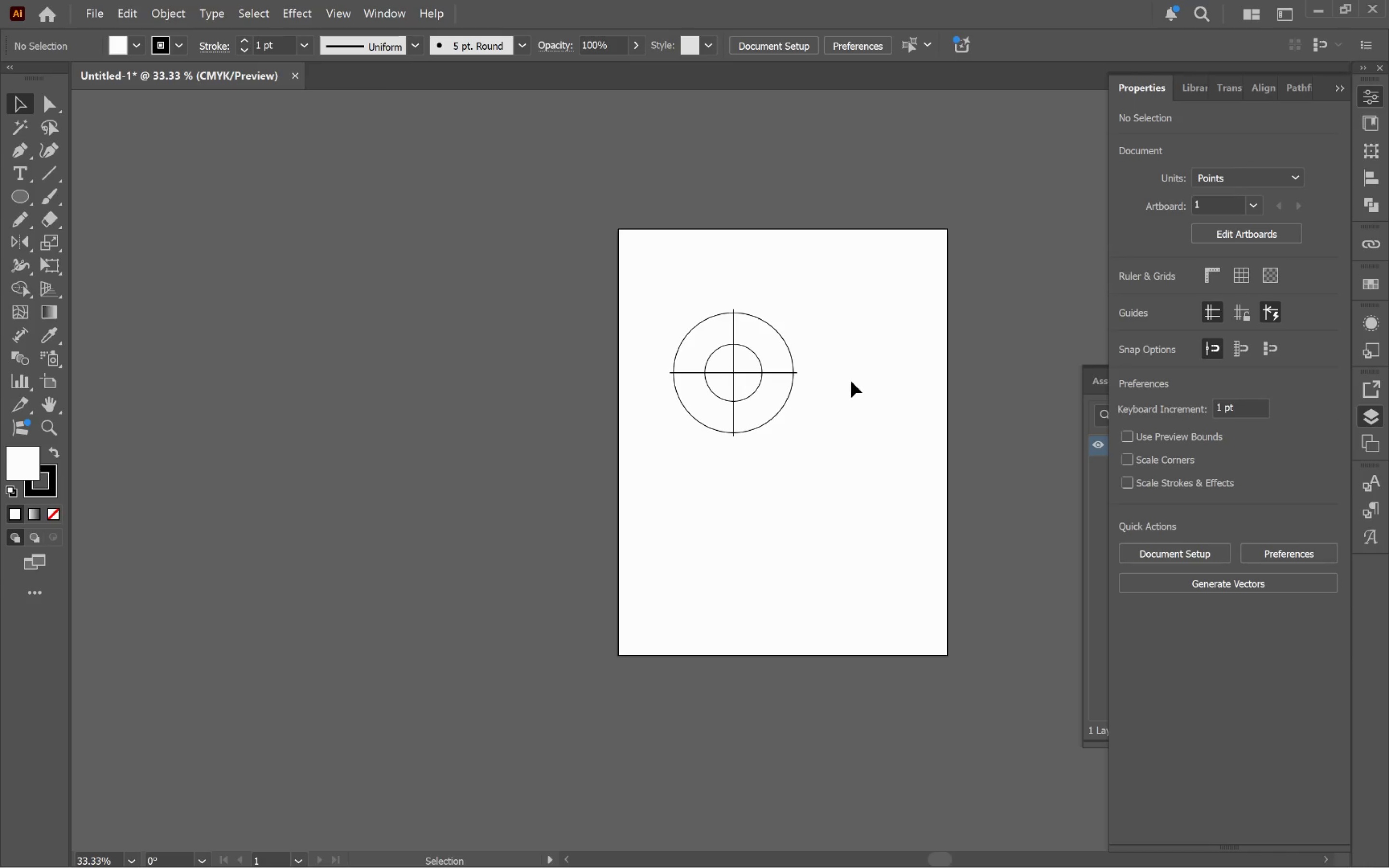 
left_click_drag(start_coordinate=[850, 388], to_coordinate=[719, 396])
 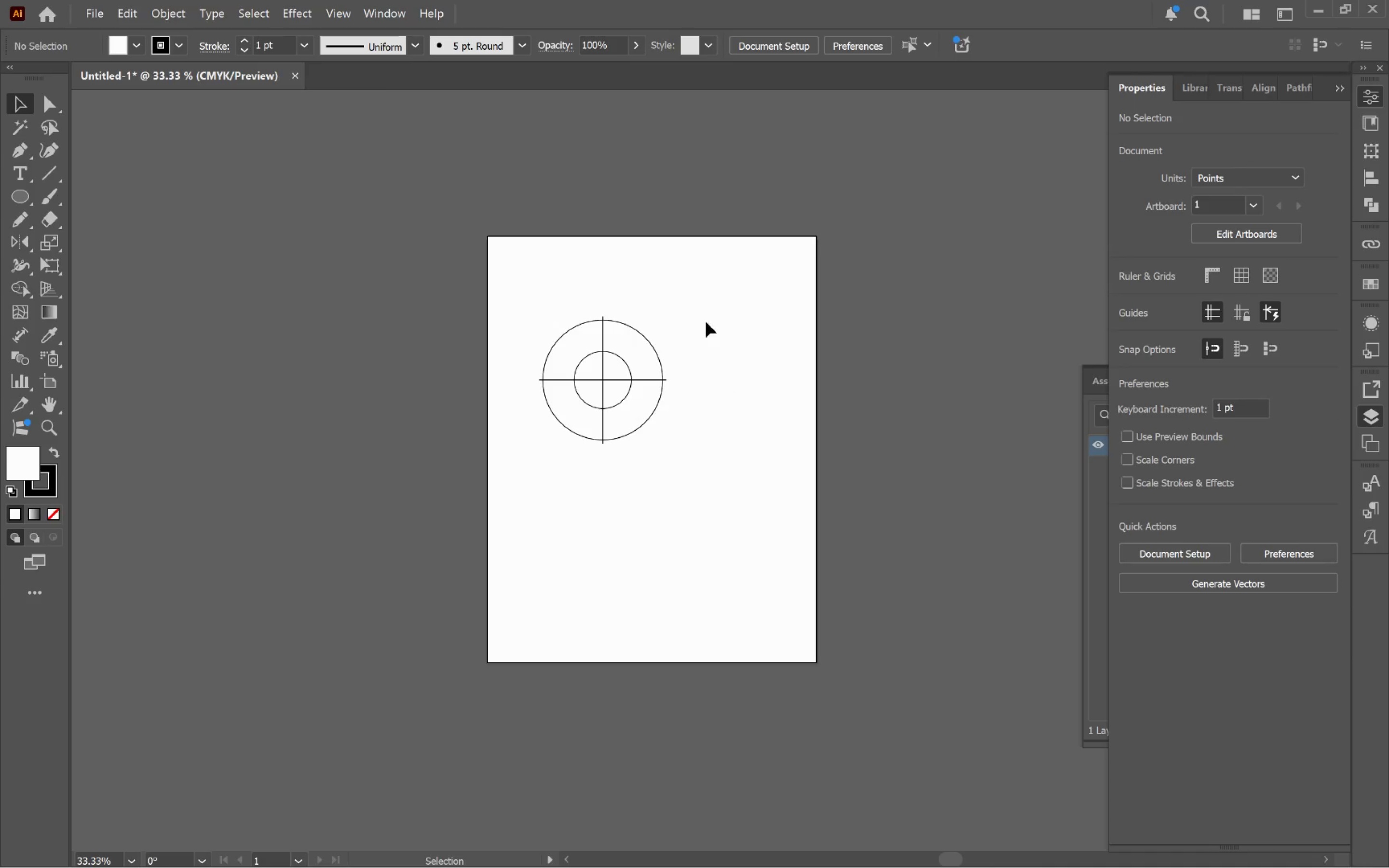 
left_click_drag(start_coordinate=[700, 311], to_coordinate=[477, 458])
 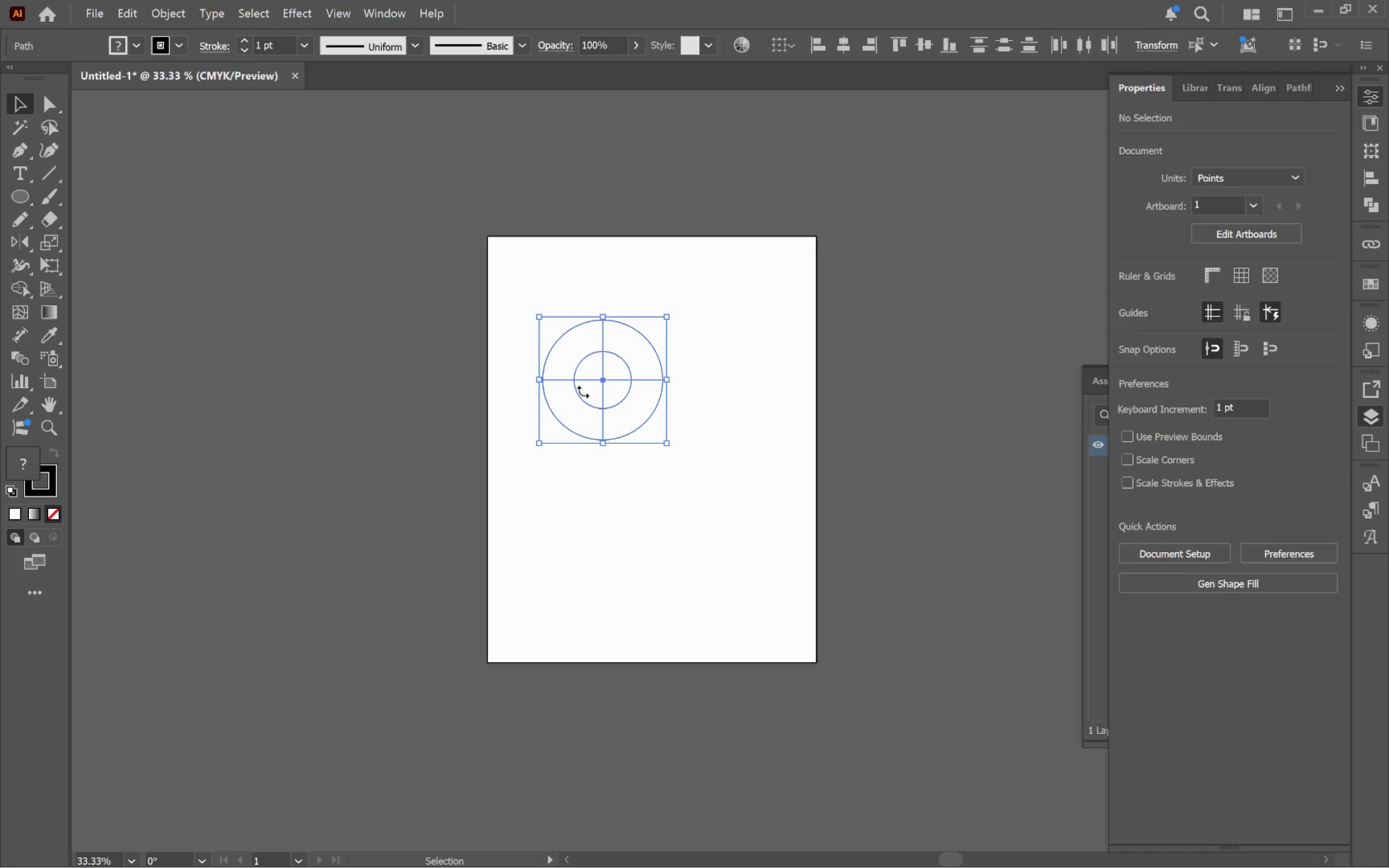 
hold_key(key=AltLeft, duration=0.45)
scroll: coordinate [602, 378], scroll_direction: up, amount: 4.0
 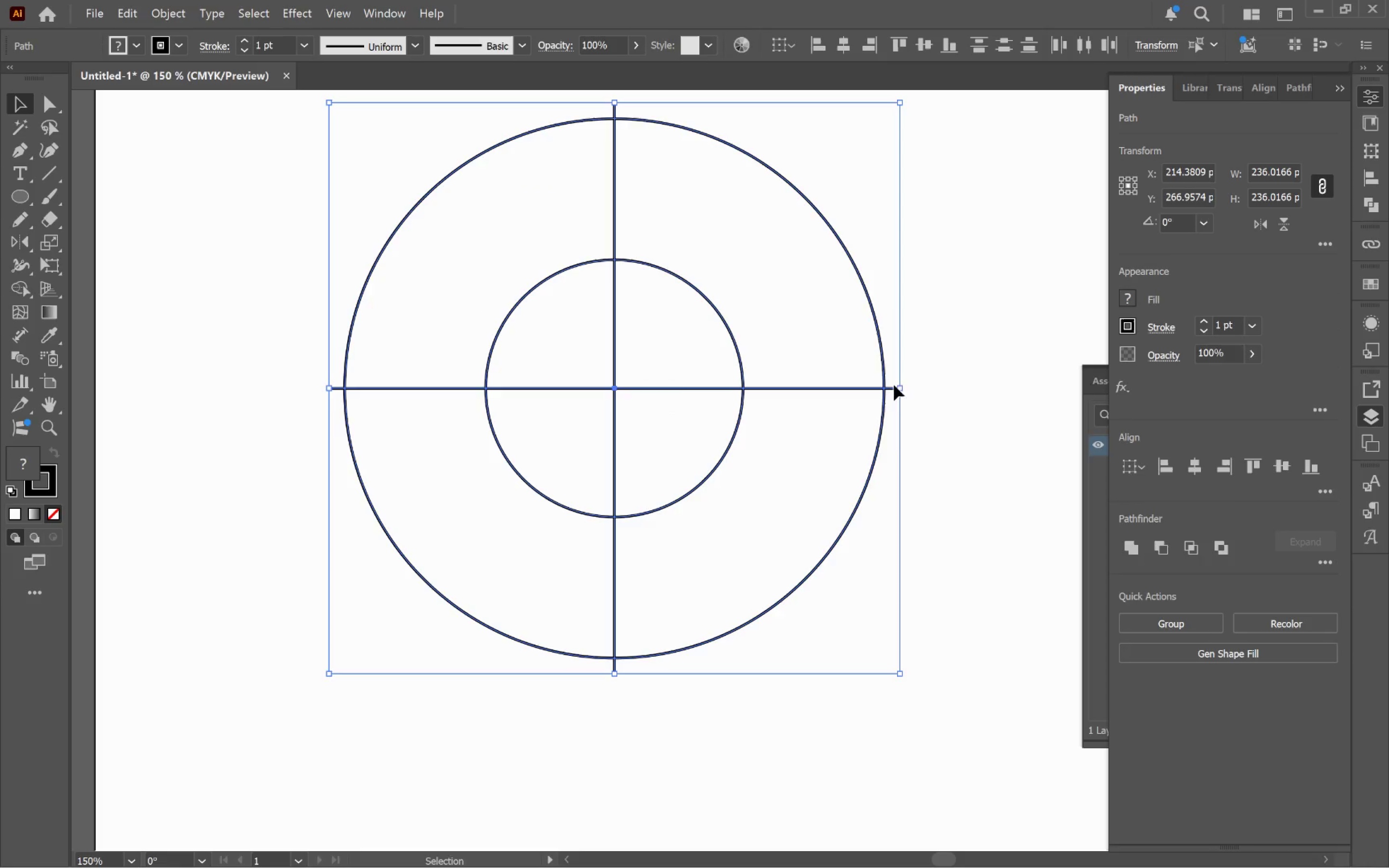 
left_click_drag(start_coordinate=[897, 384], to_coordinate=[443, 394])
 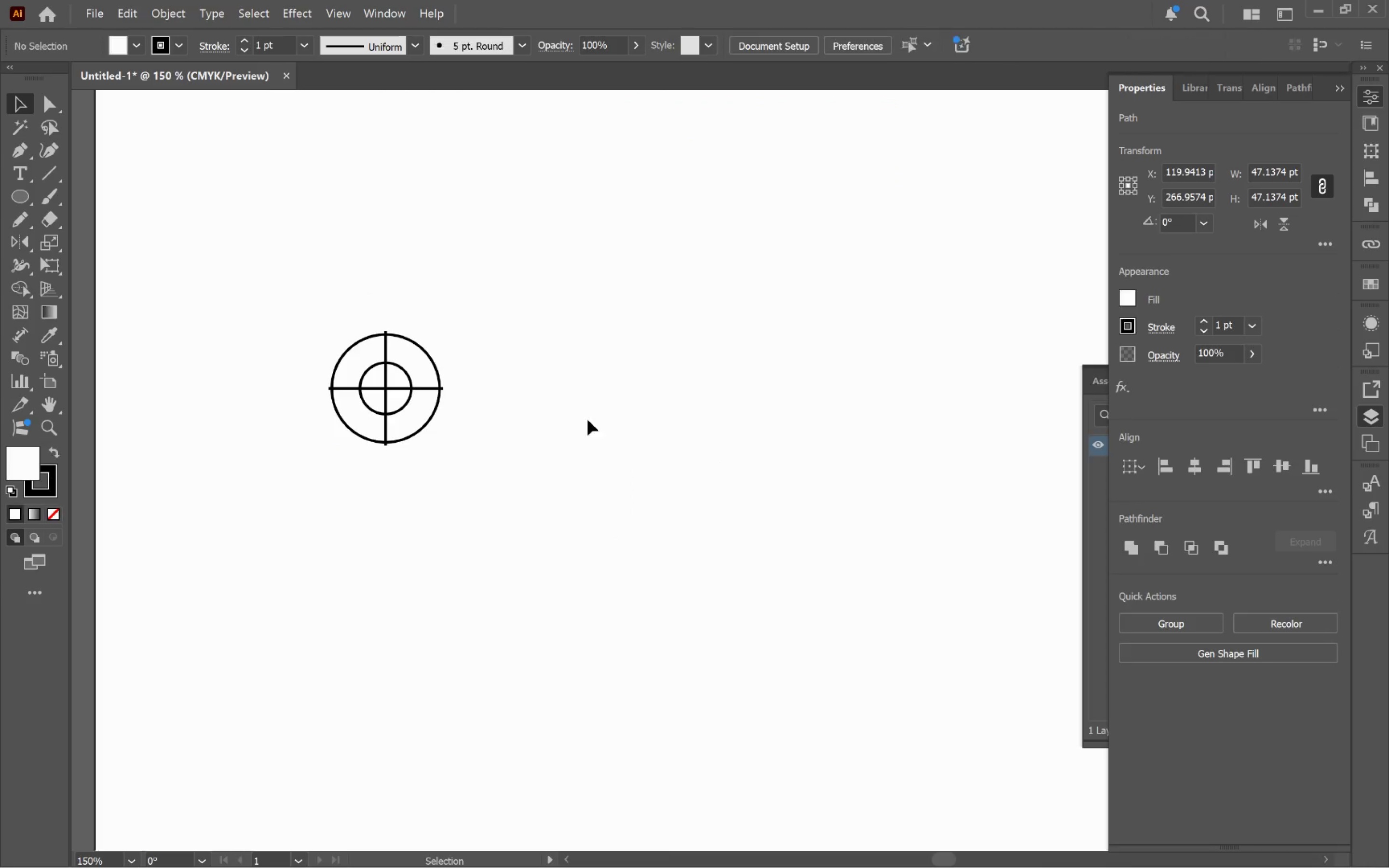 
hold_key(key=ShiftLeft, duration=1.33)
 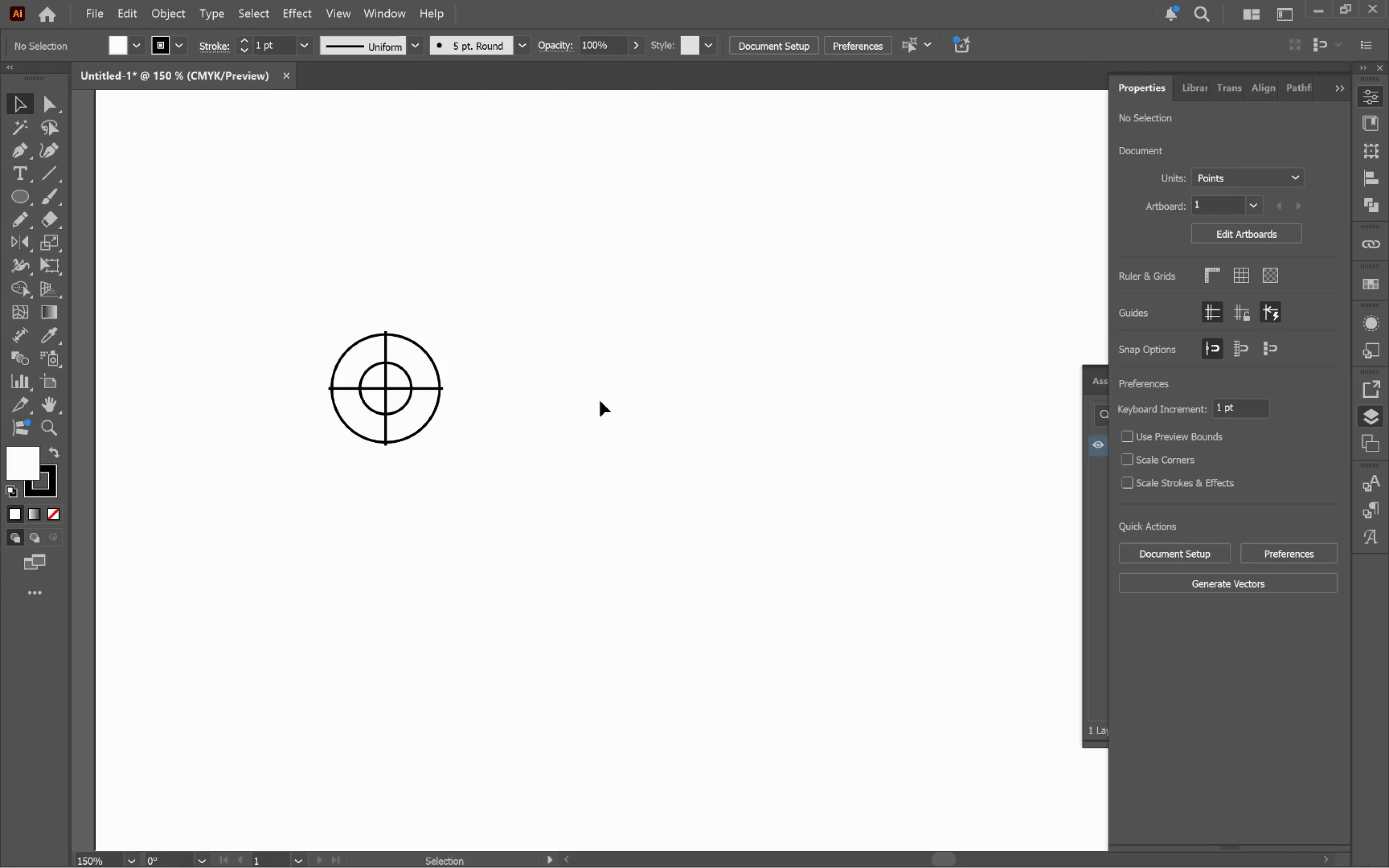 
left_click_drag(start_coordinate=[476, 307], to_coordinate=[278, 476])
 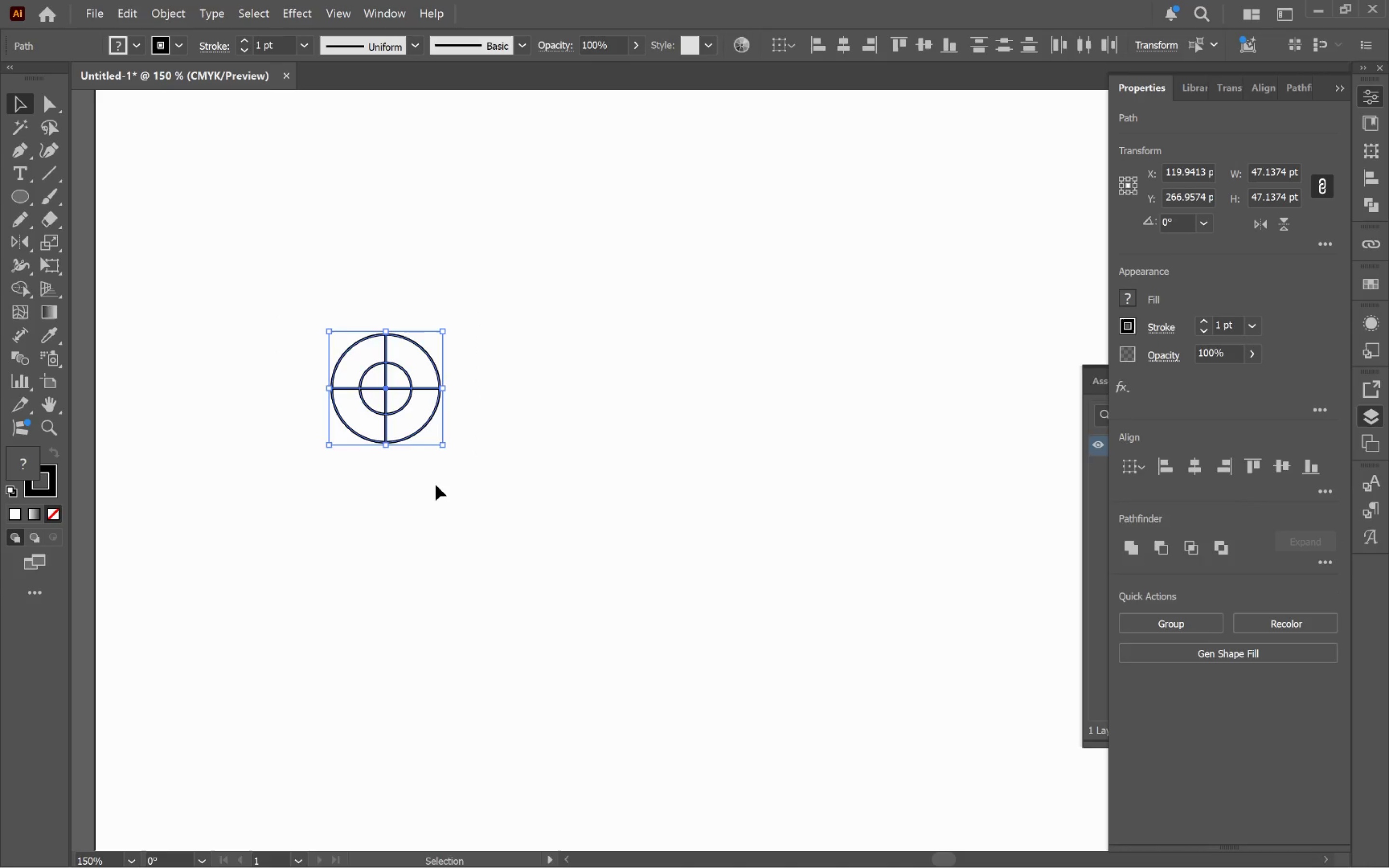 
left_click([434, 488])
 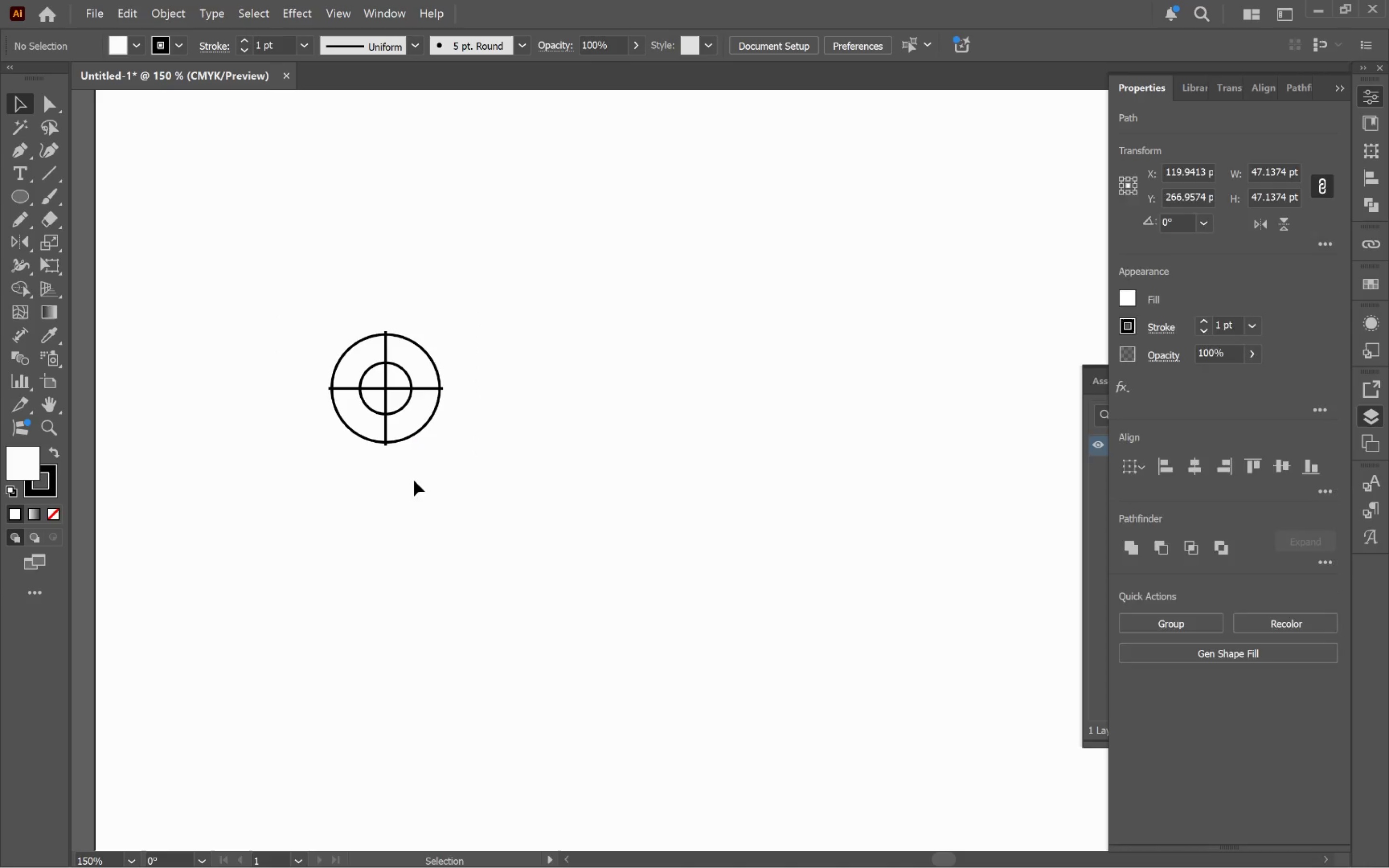 
hold_key(key=AltLeft, duration=0.38)
scroll: coordinate [391, 463], scroll_direction: up, amount: 4.0
 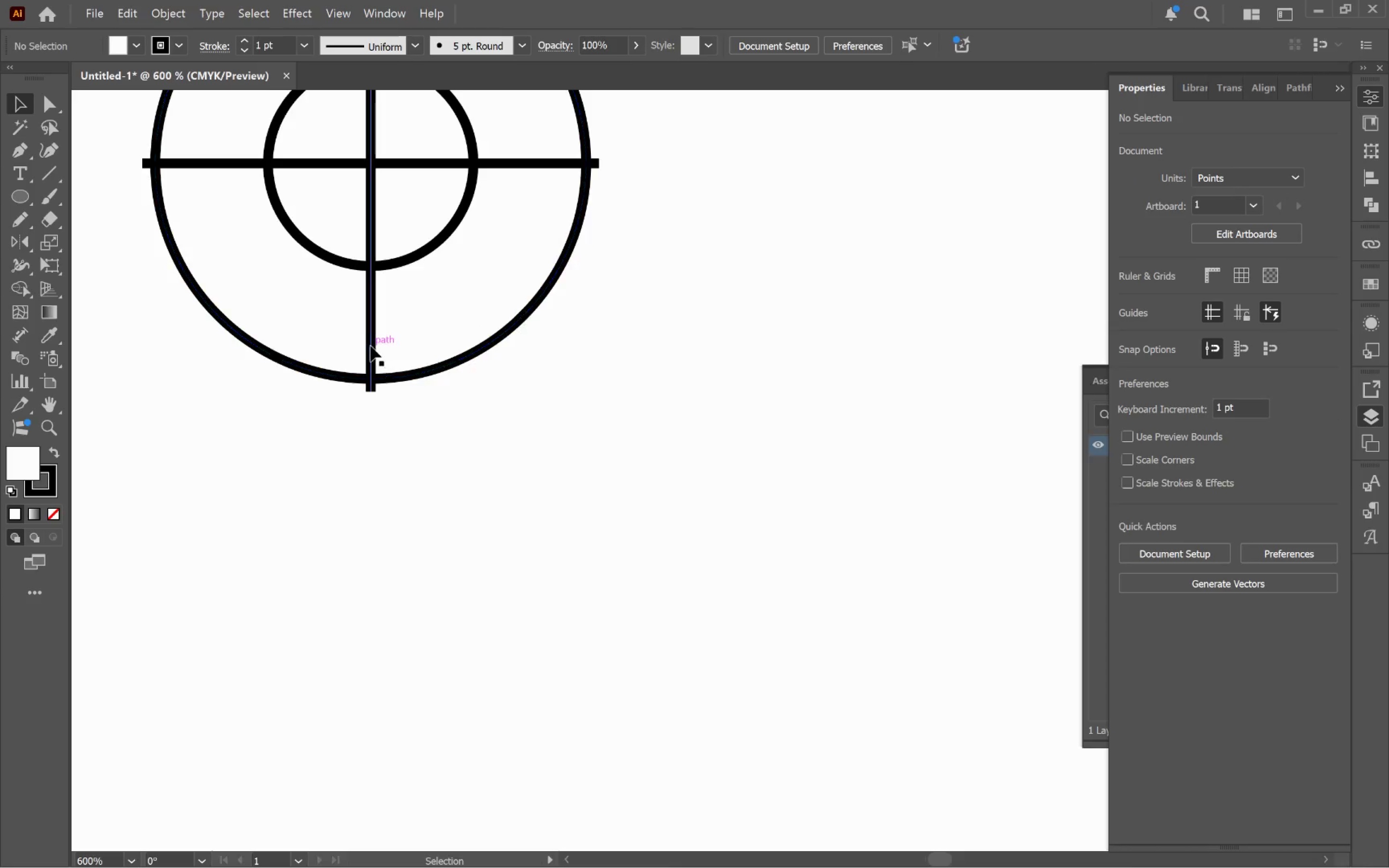 
left_click([370, 346])
 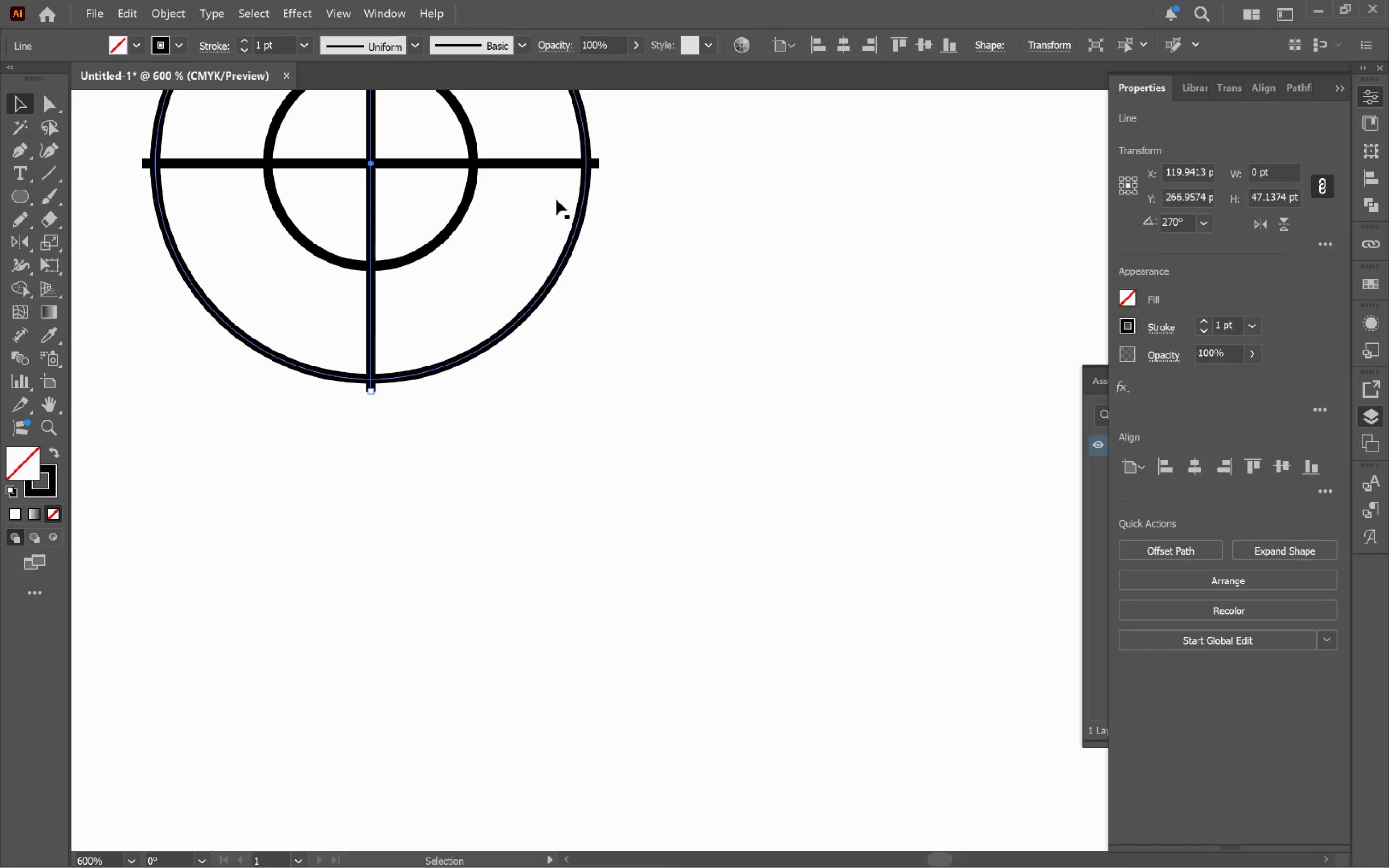 
hold_key(key=ShiftLeft, duration=0.77)
left_click([535, 161])
 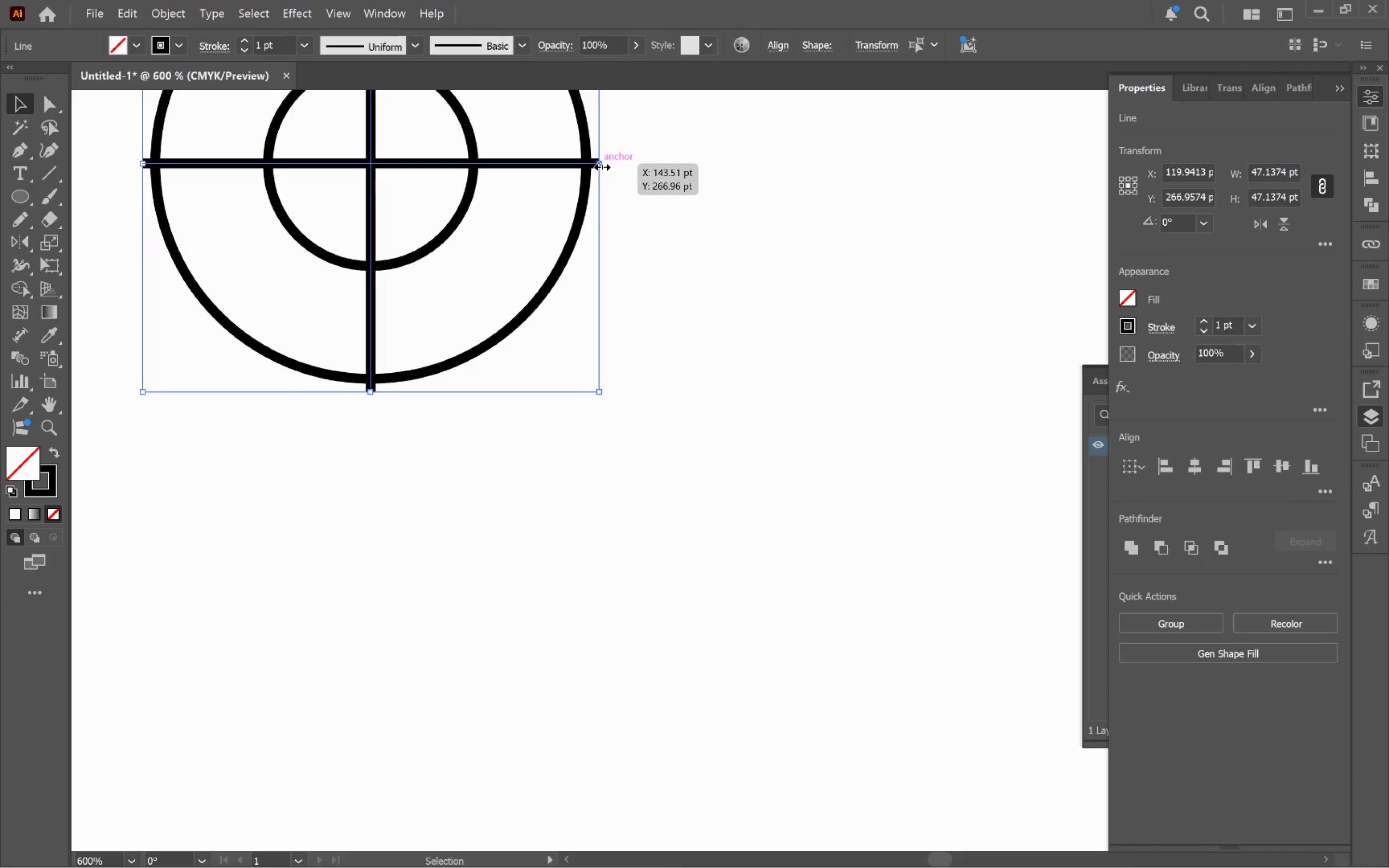 
hold_key(key=AltLeft, duration=2.2)
hold_key(key=ShiftLeft, duration=2.11)
left_click_drag(start_coordinate=[596, 162], to_coordinate=[612, 163])
 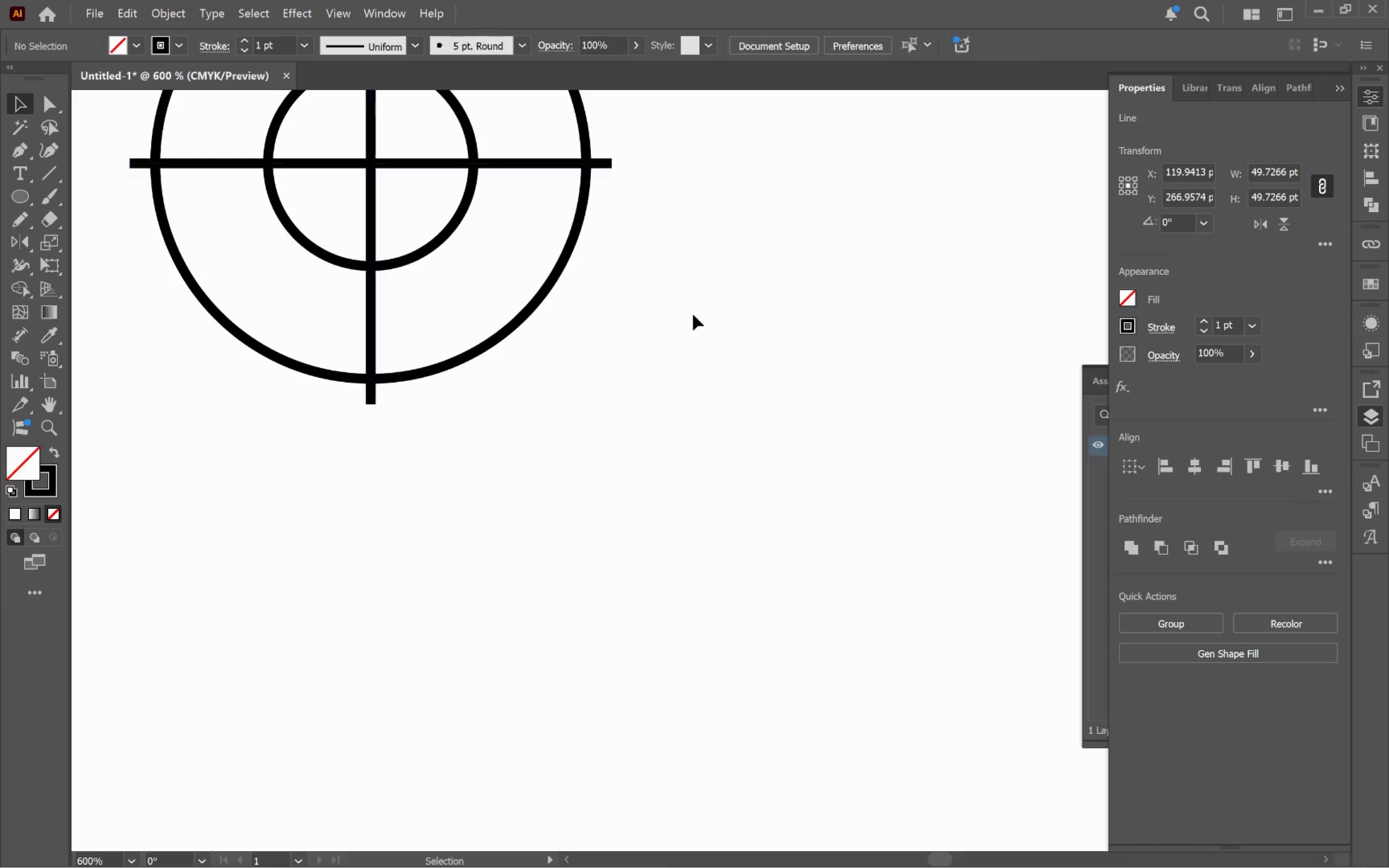 
hold_key(key=AltLeft, duration=0.58)
 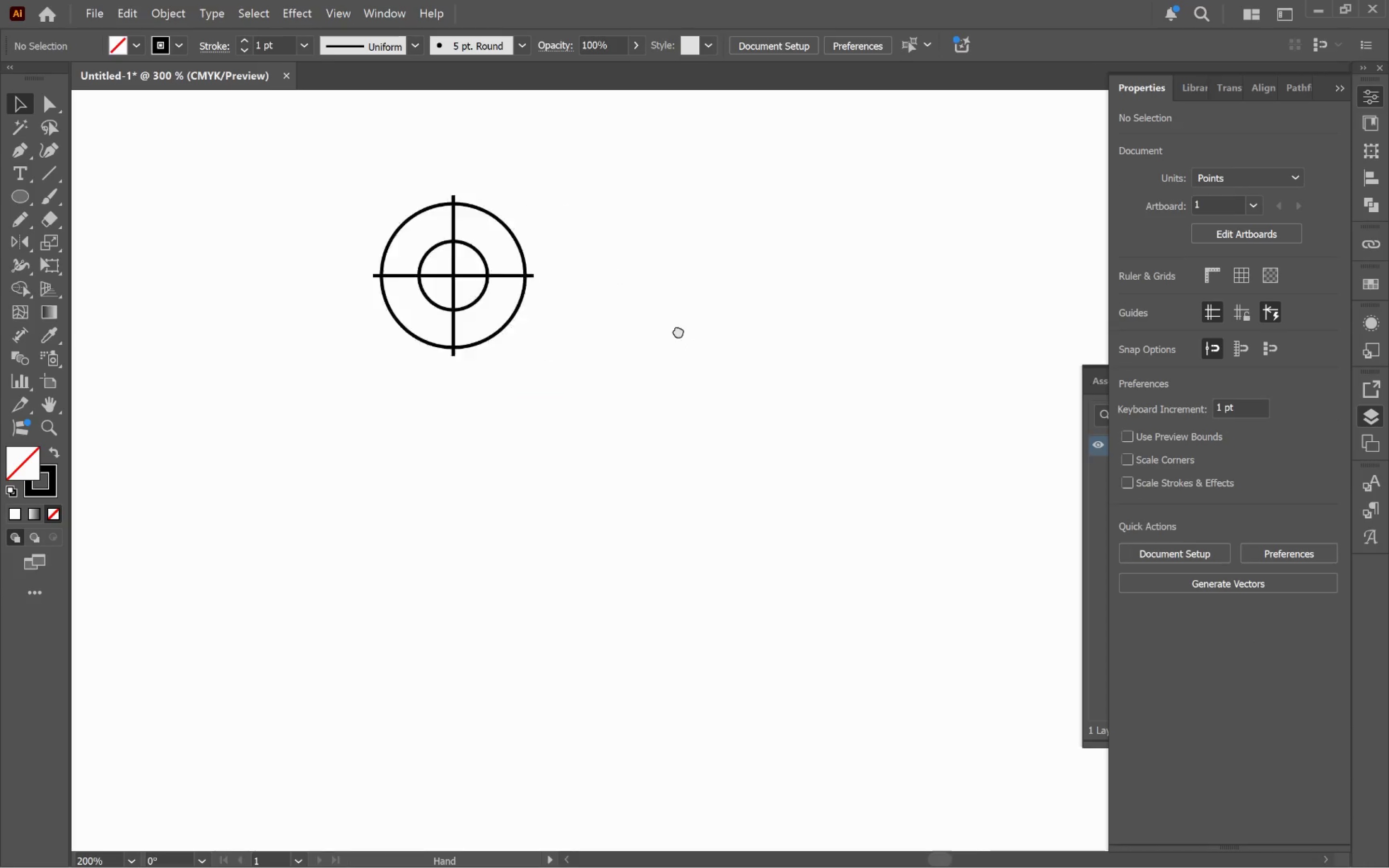 
hold_key(key=Space, duration=0.66)
 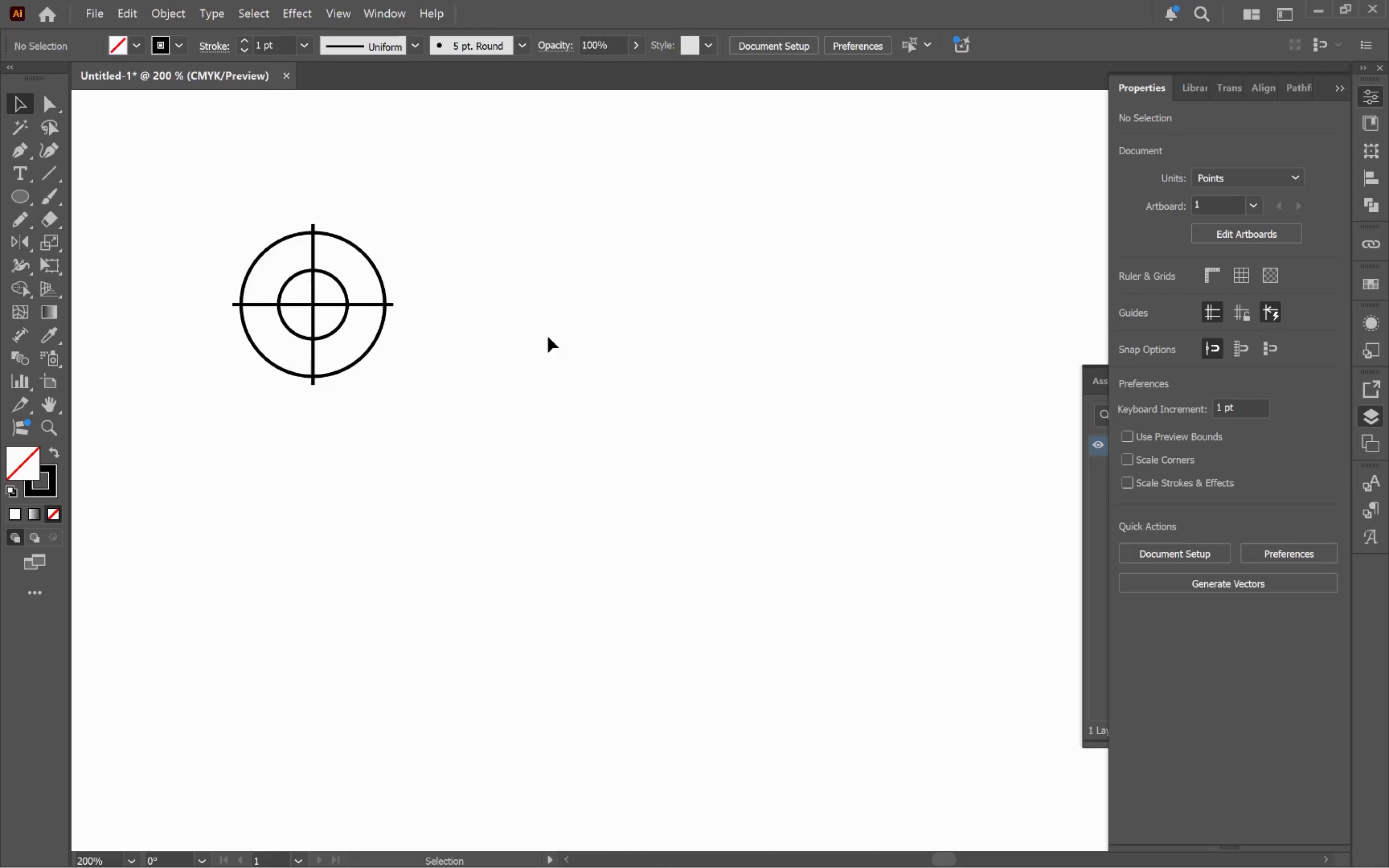 
left_click_drag(start_coordinate=[826, 340], to_coordinate=[563, 368])
 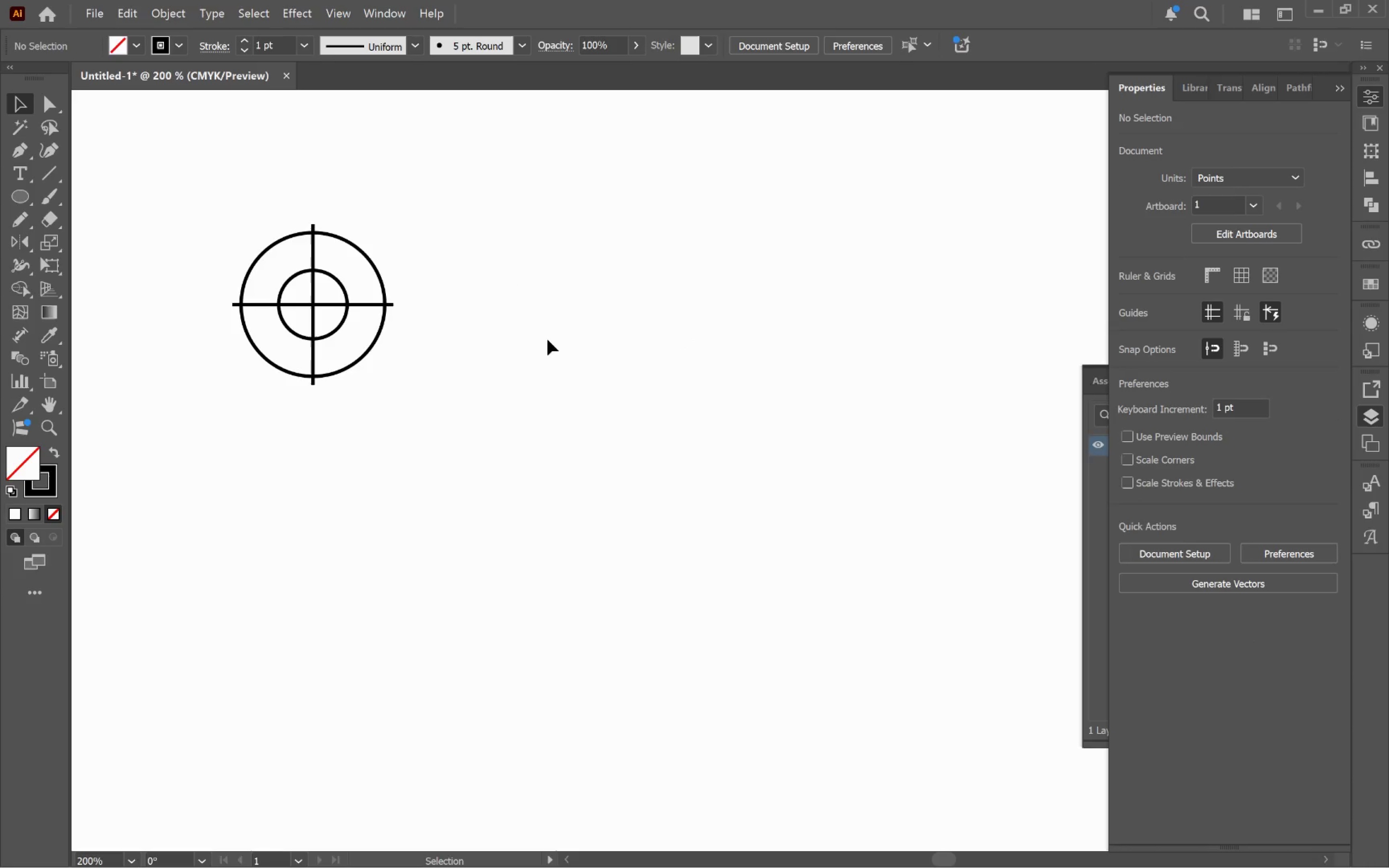 
scroll: coordinate [677, 334], scroll_direction: down, amount: 3.0
 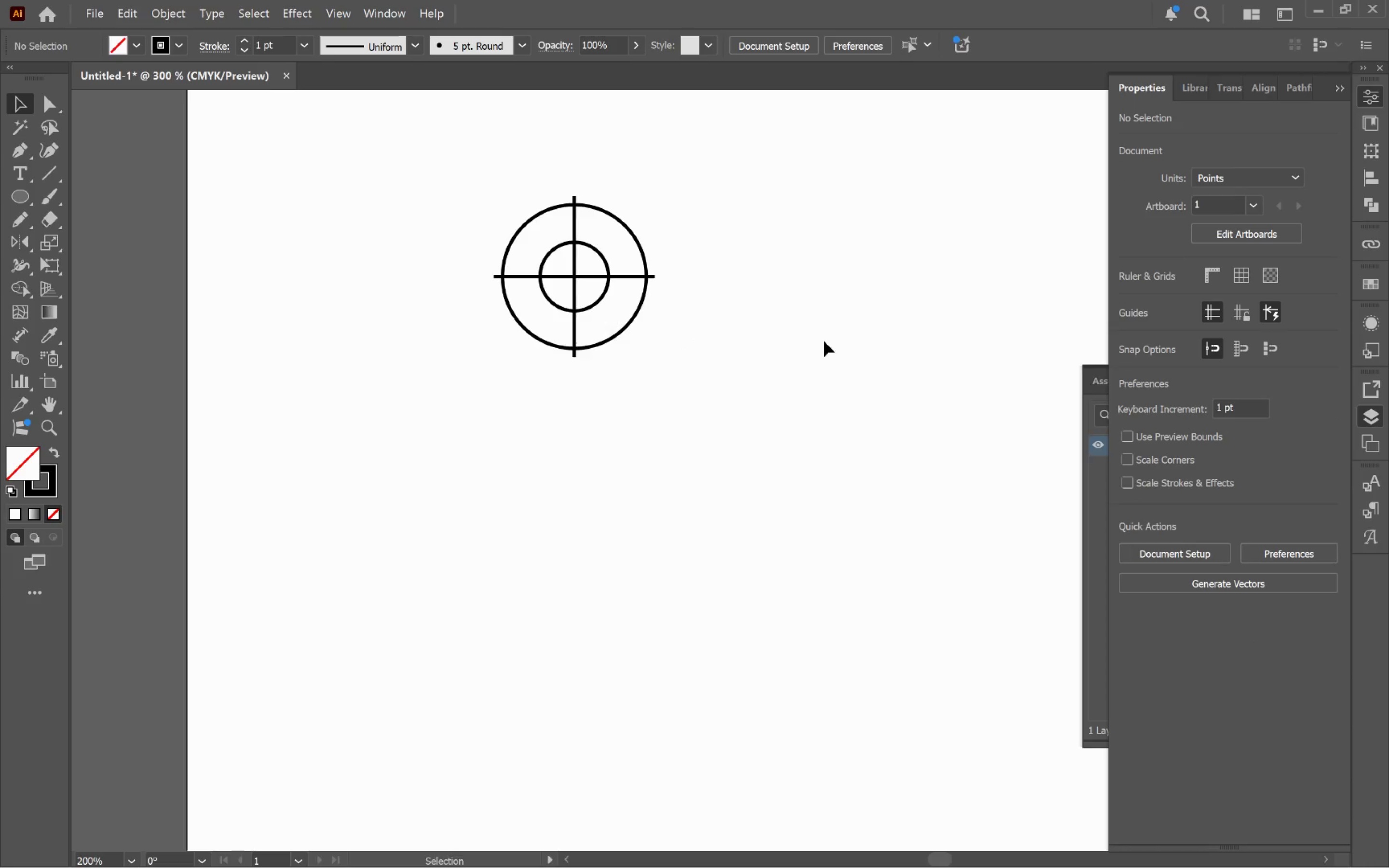 
left_click([548, 339])
 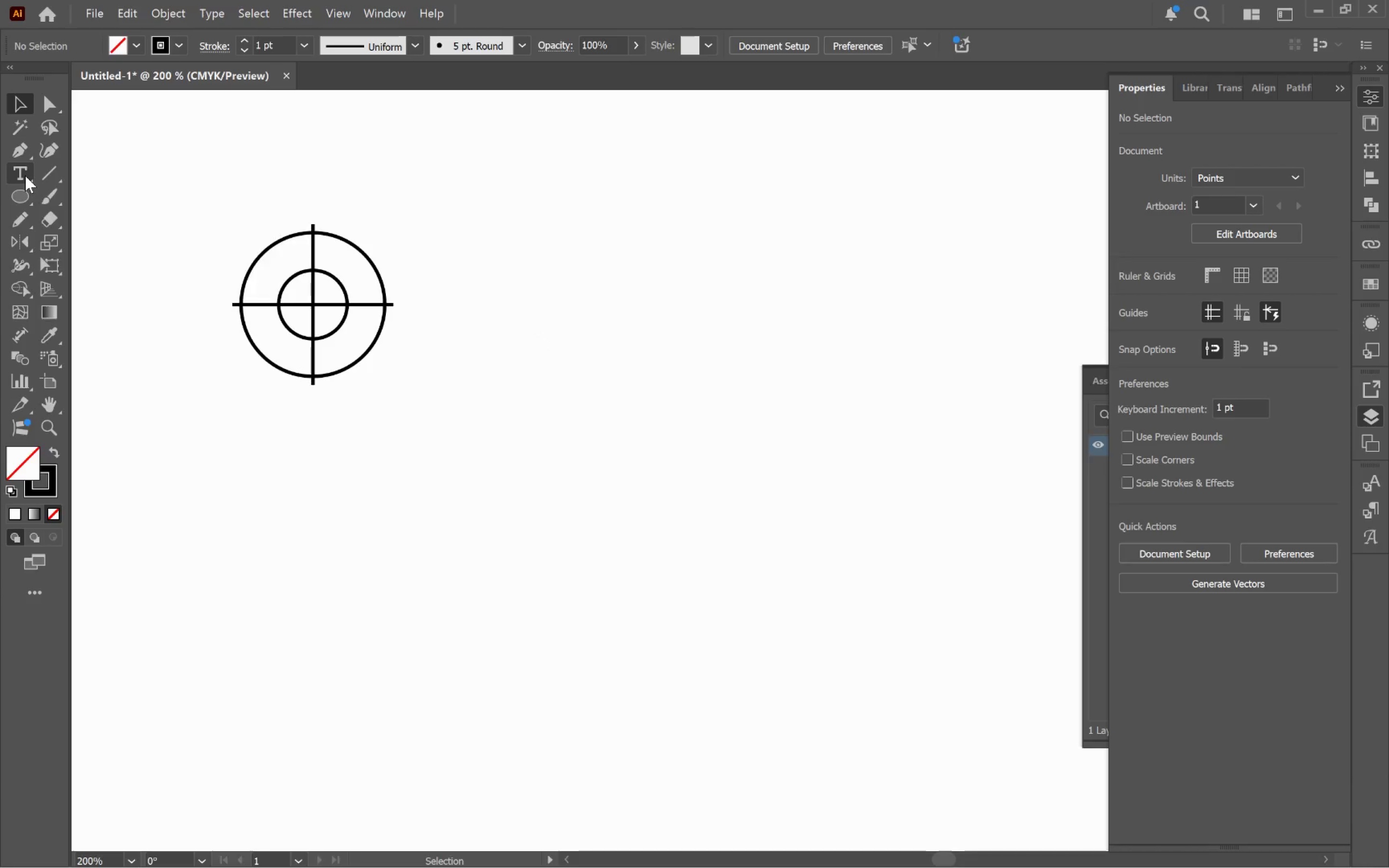 
left_click([25, 176])
 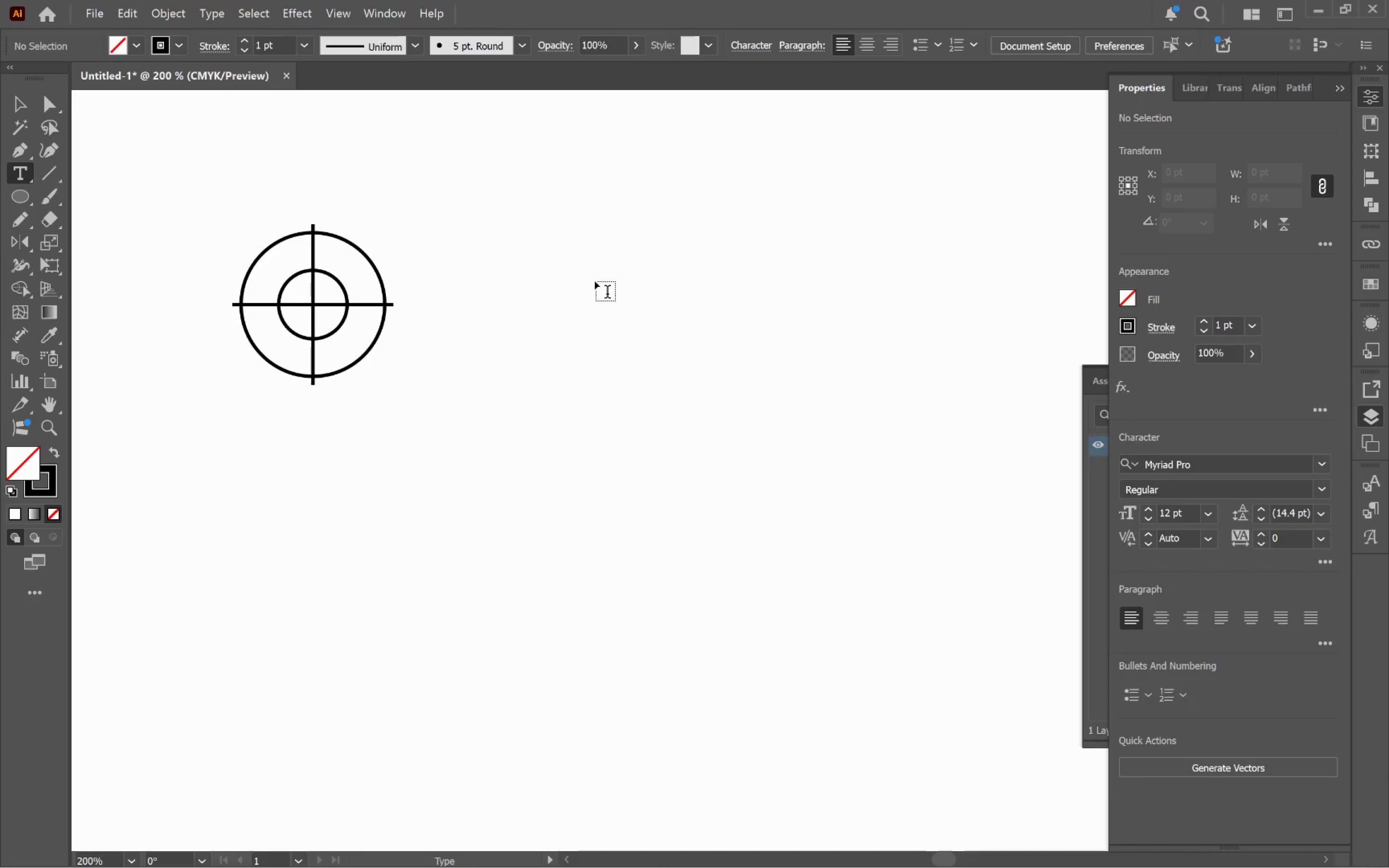 
left_click([595, 281])
 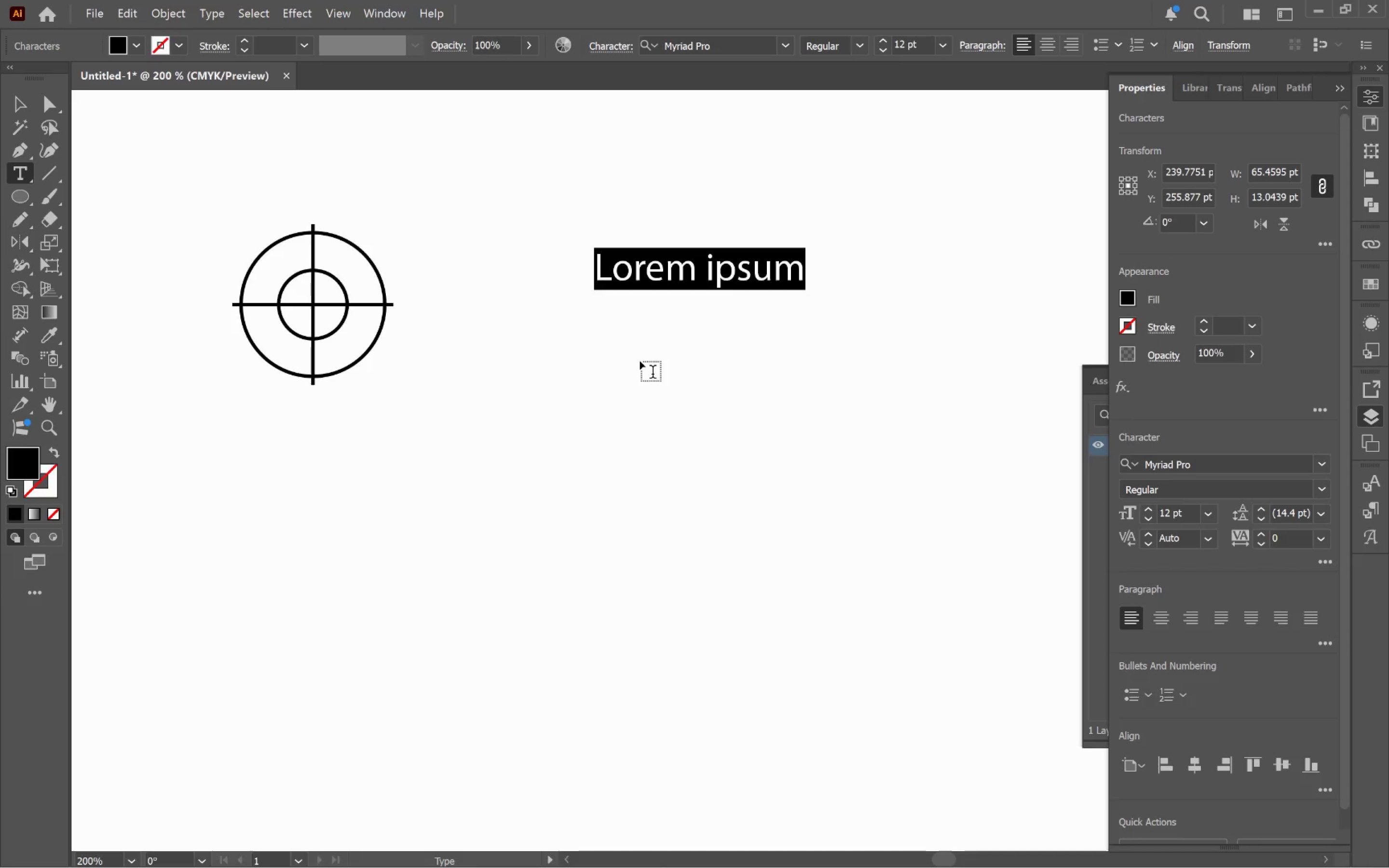 
type(equilibrium)
 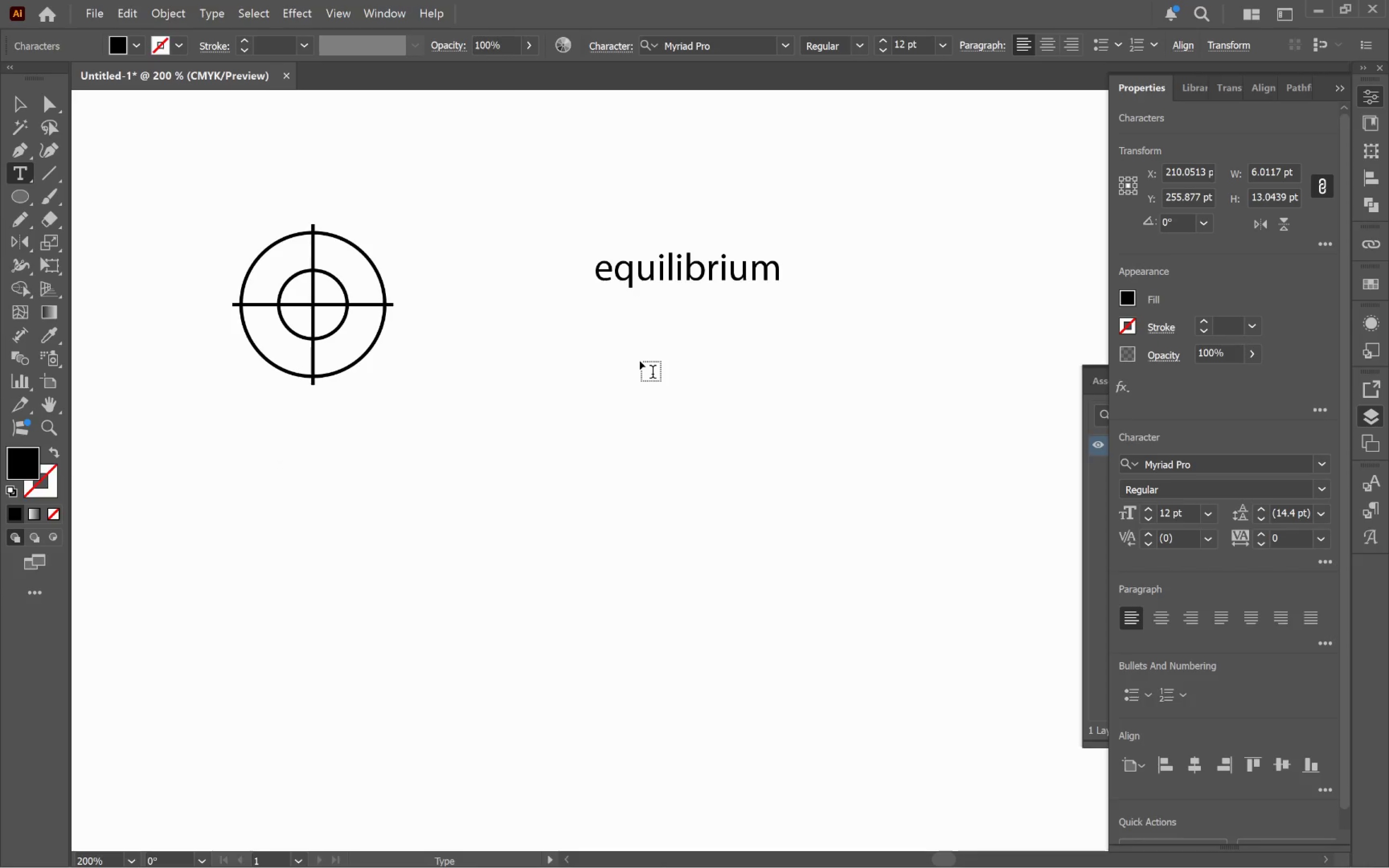 
hold_key(key=ControlLeft, duration=2.0)
hold_key(key=AltLeft, duration=1.62)
hold_key(key=ShiftLeft, duration=0.83)
left_click_drag(start_coordinate=[712, 282], to_coordinate=[707, 370])
 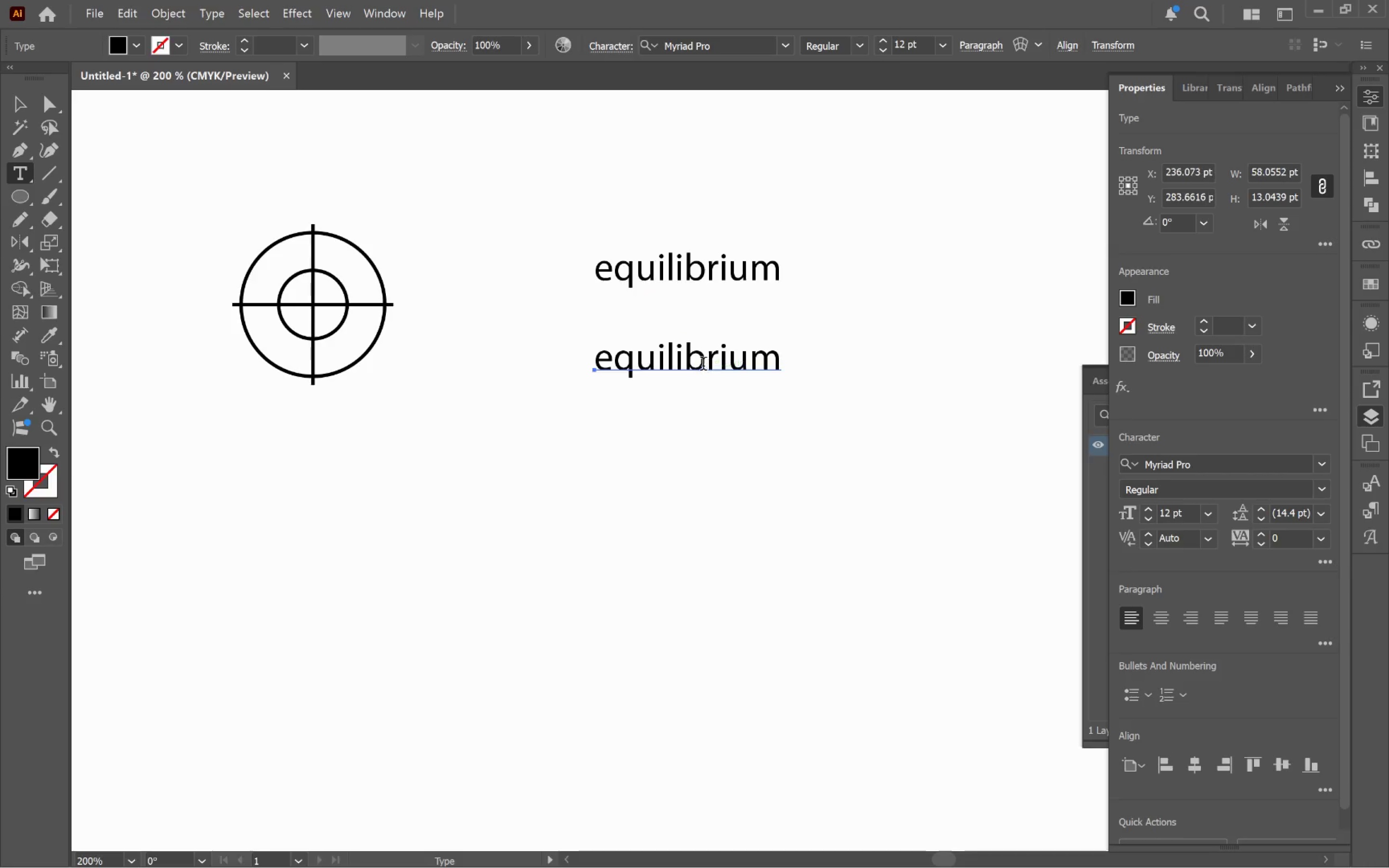 
left_click([703, 365])
 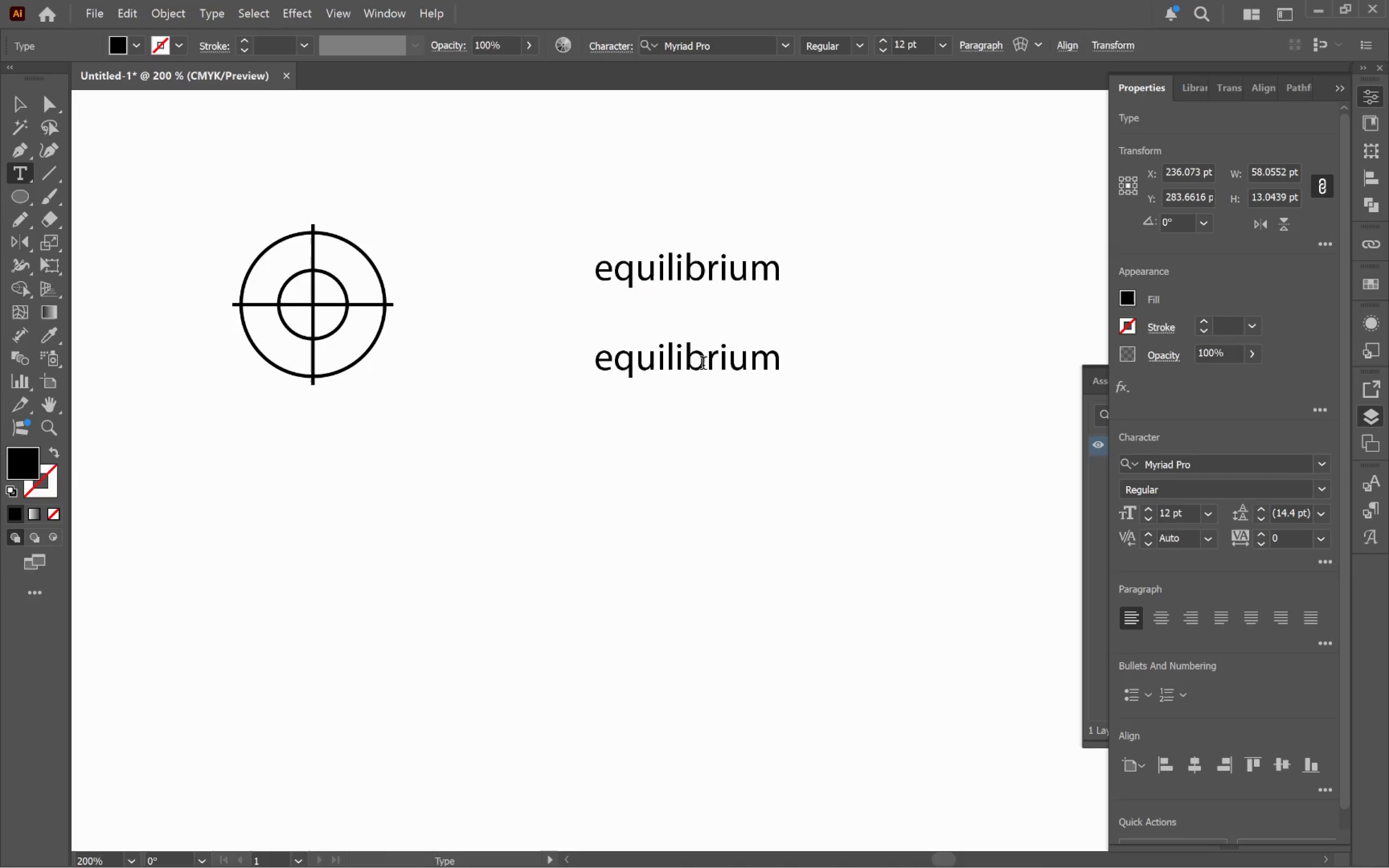 
key(Control+A)
 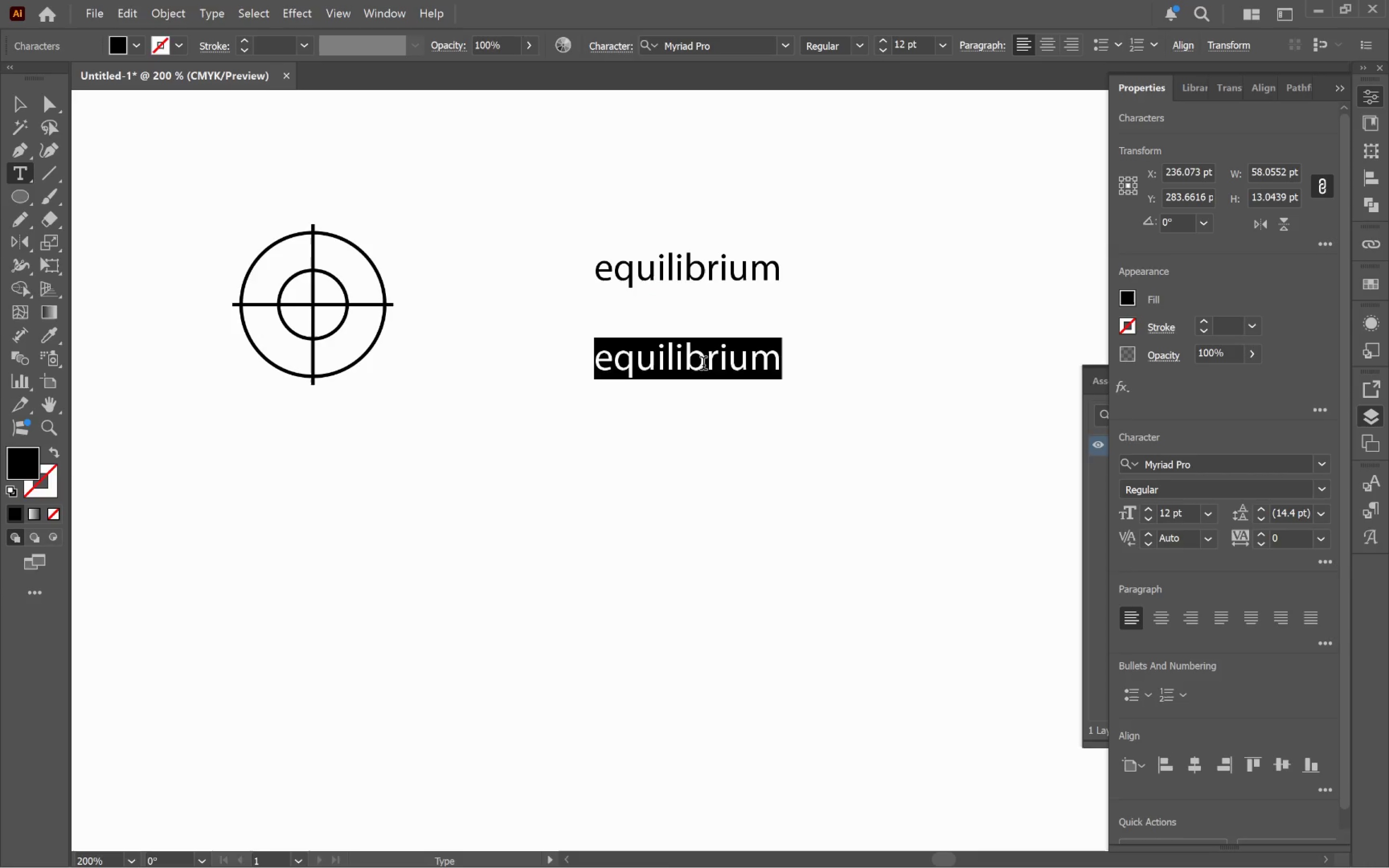 
type(kinetic lab)
 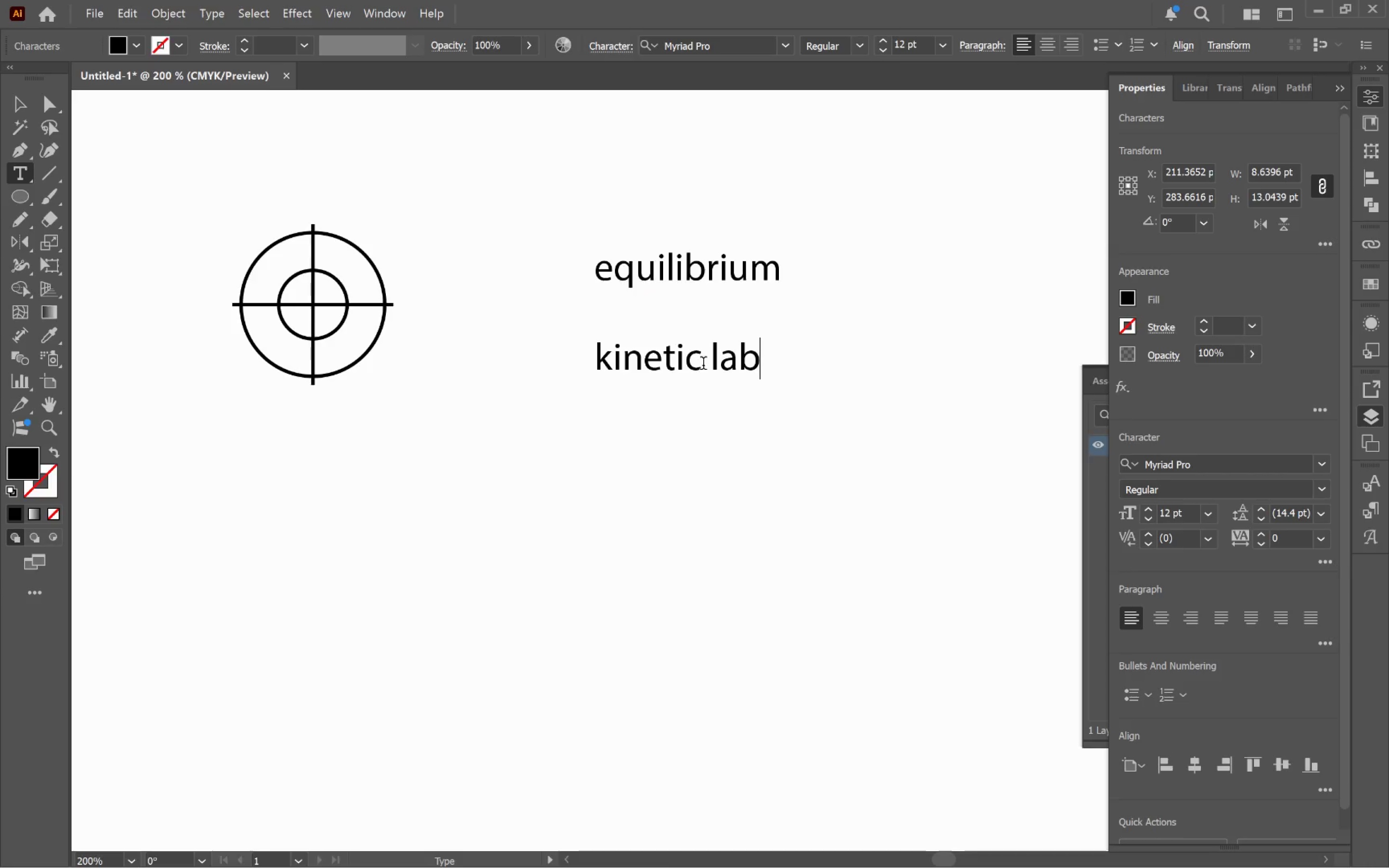 
hold_key(key=ControlLeft, duration=0.48)
left_click([735, 436])
 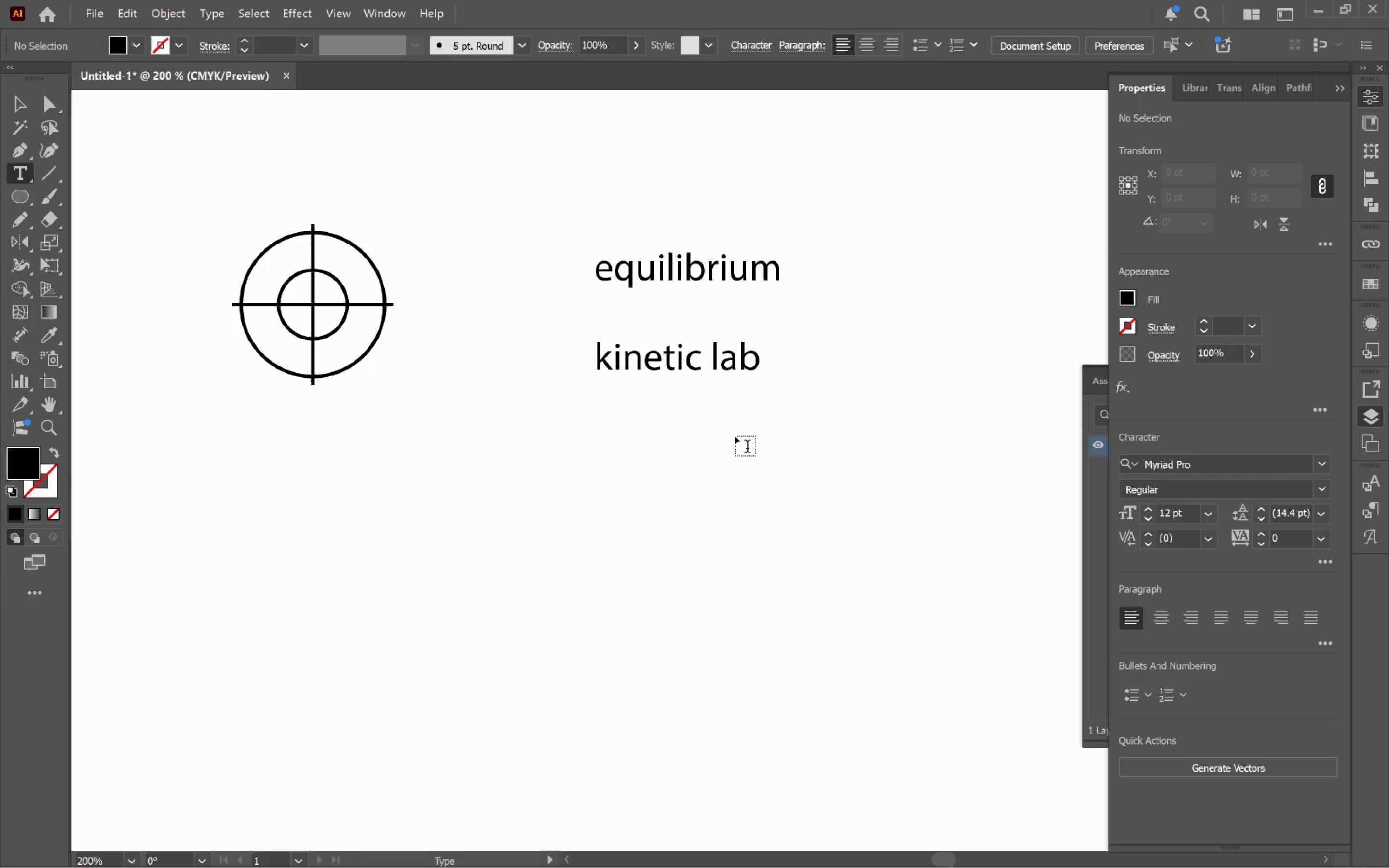 
key(V)
 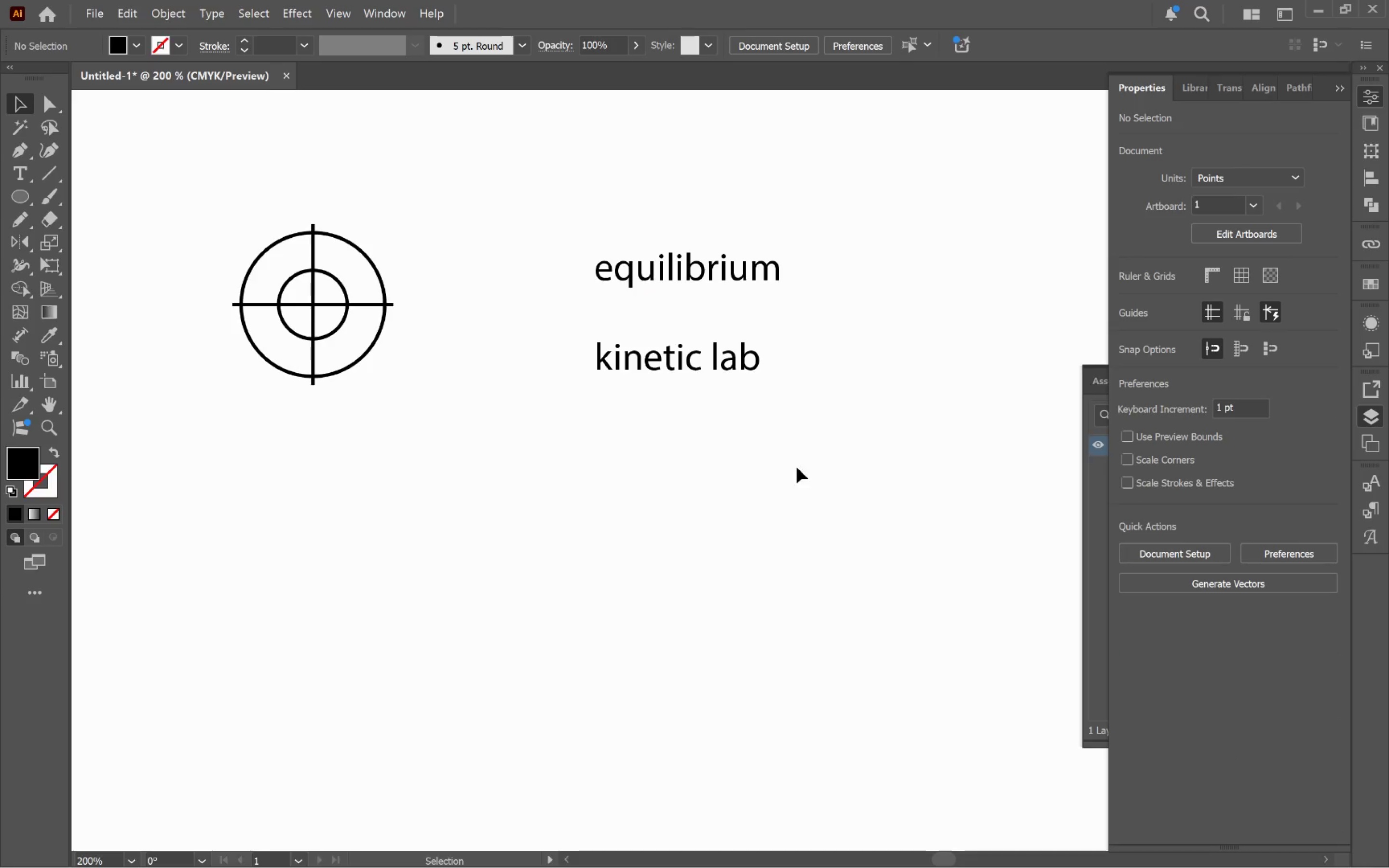 
left_click_drag(start_coordinate=[789, 454], to_coordinate=[556, 110])
 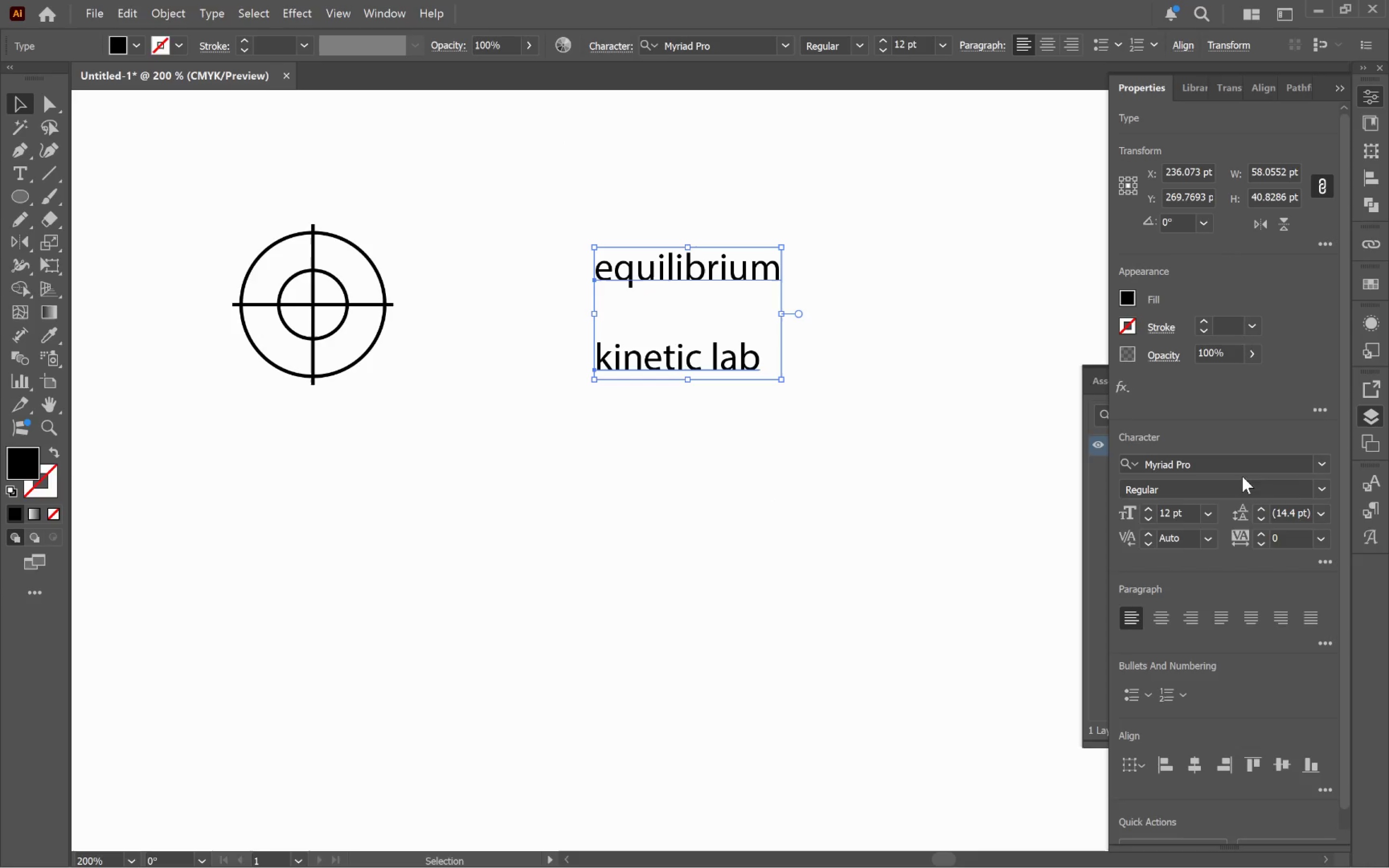 
left_click([1266, 462])
 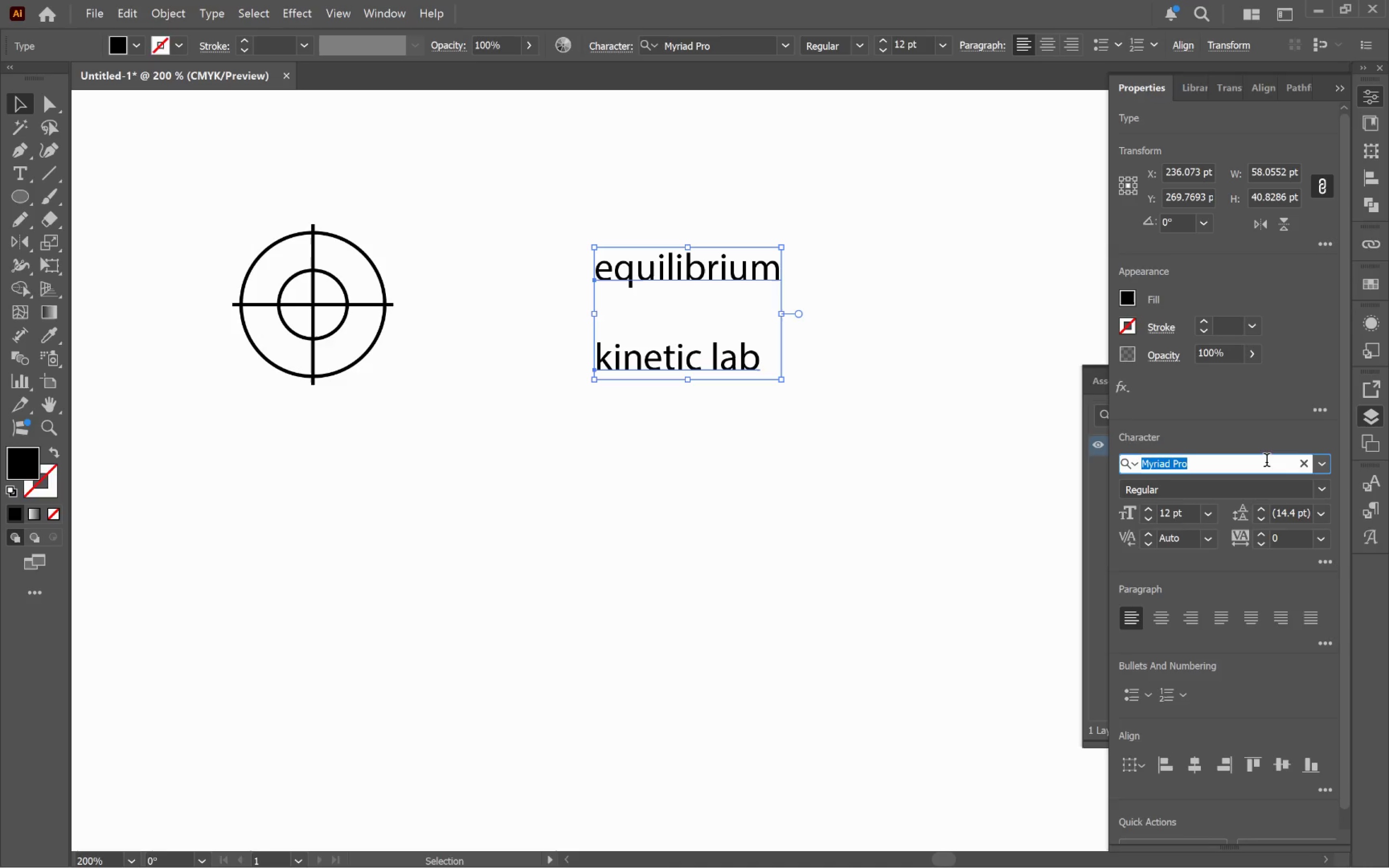 
type(inter)
 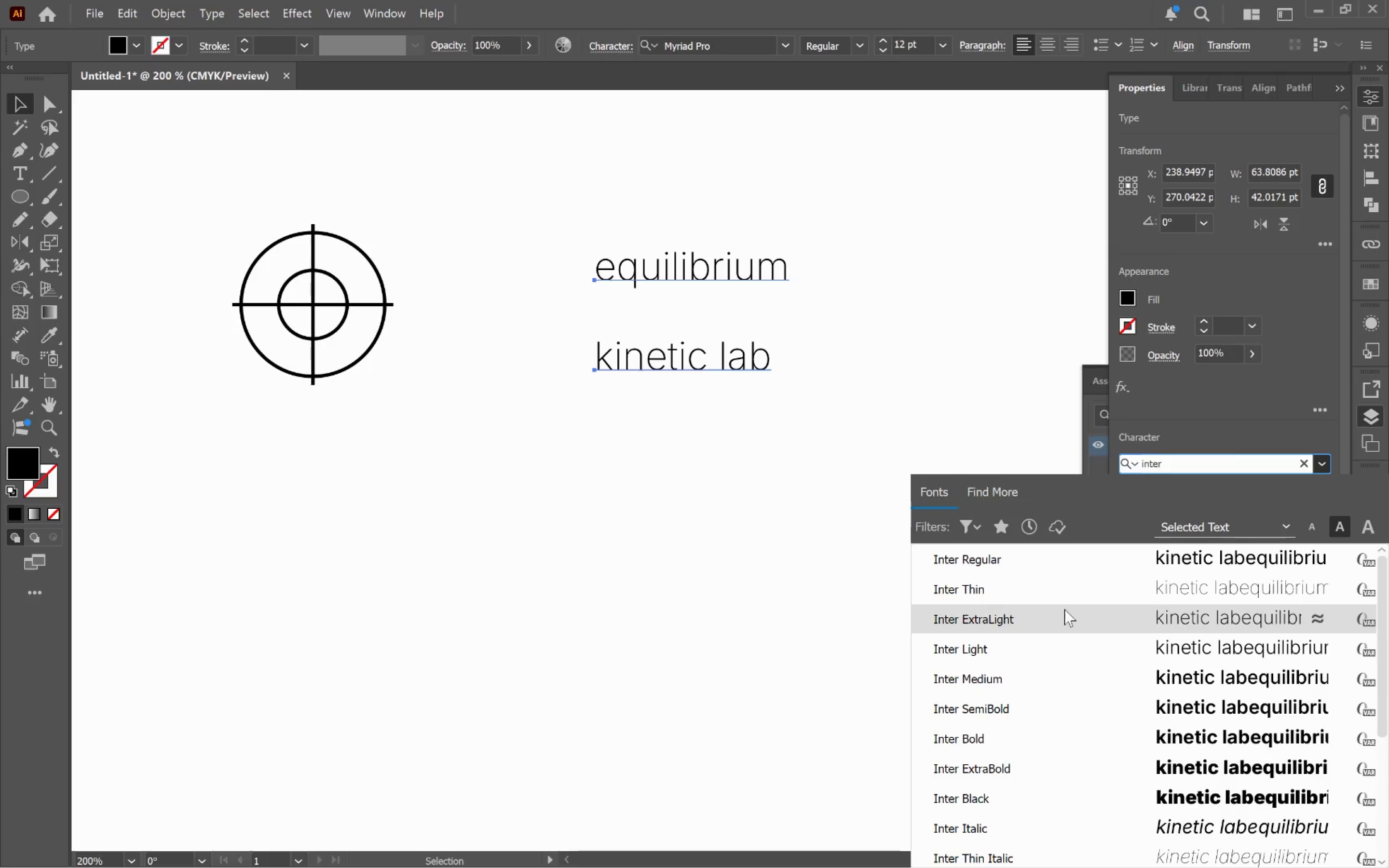 
wait(8.78)
 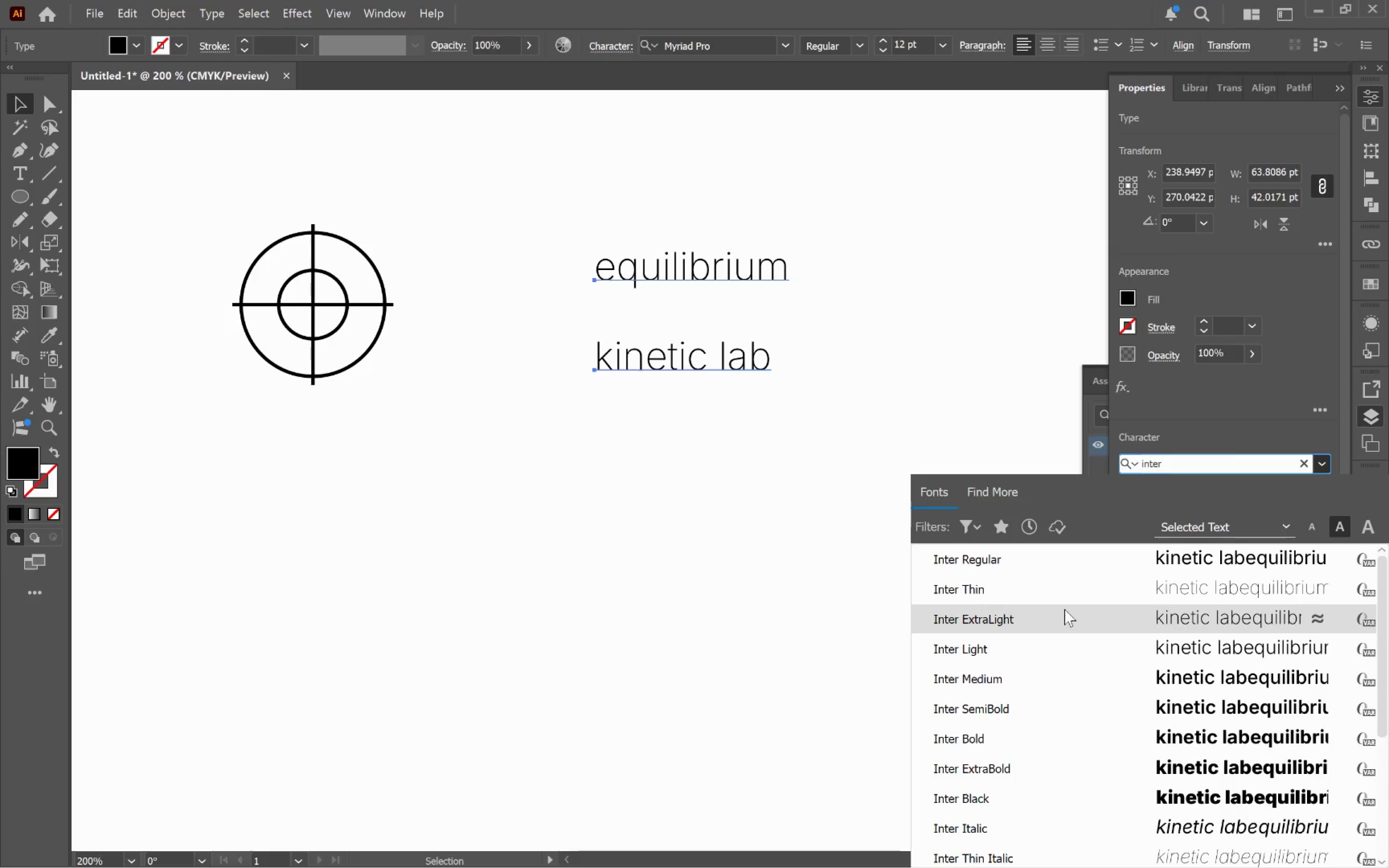 
left_click([1322, 563])
 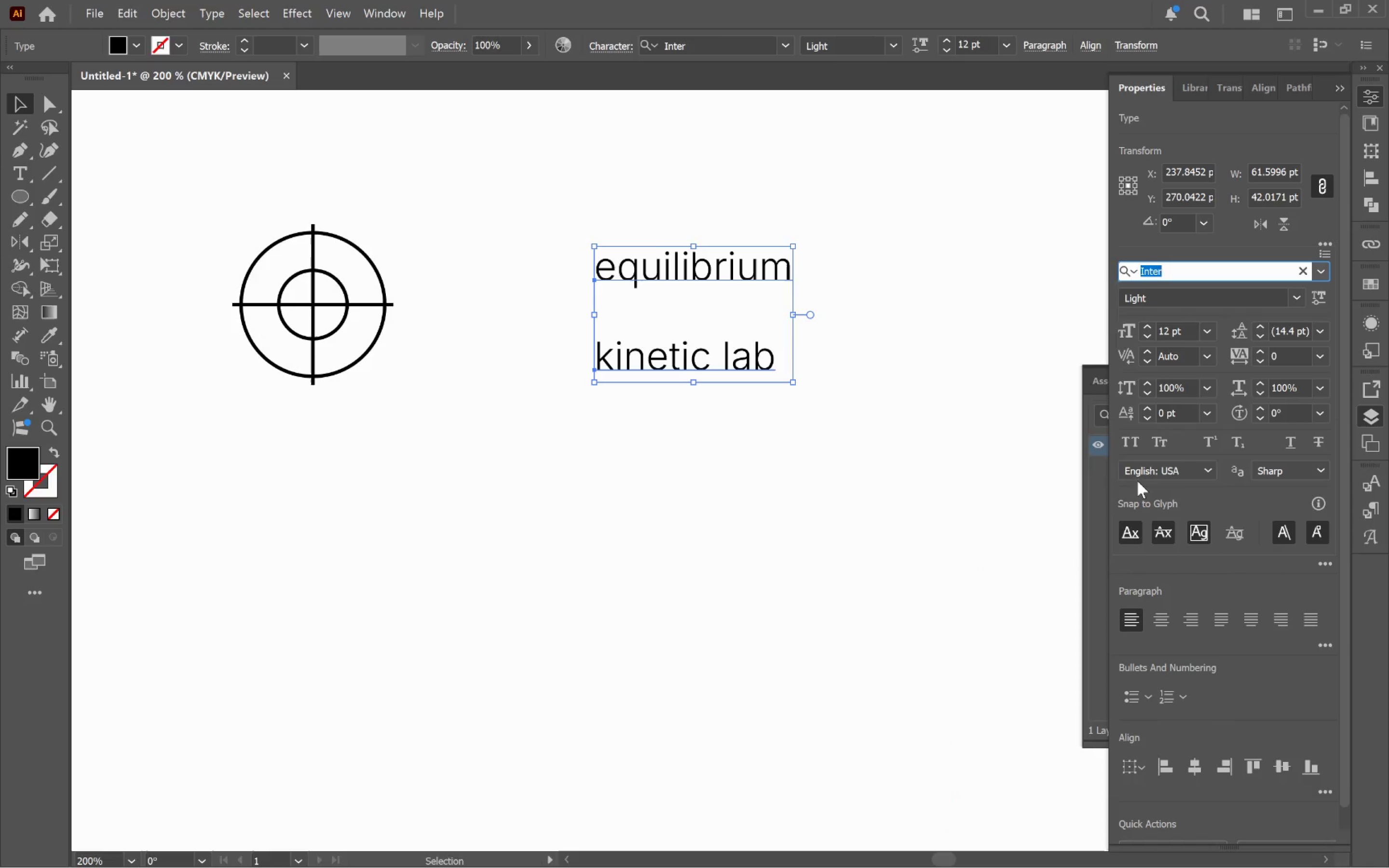 
left_click([1136, 437])
 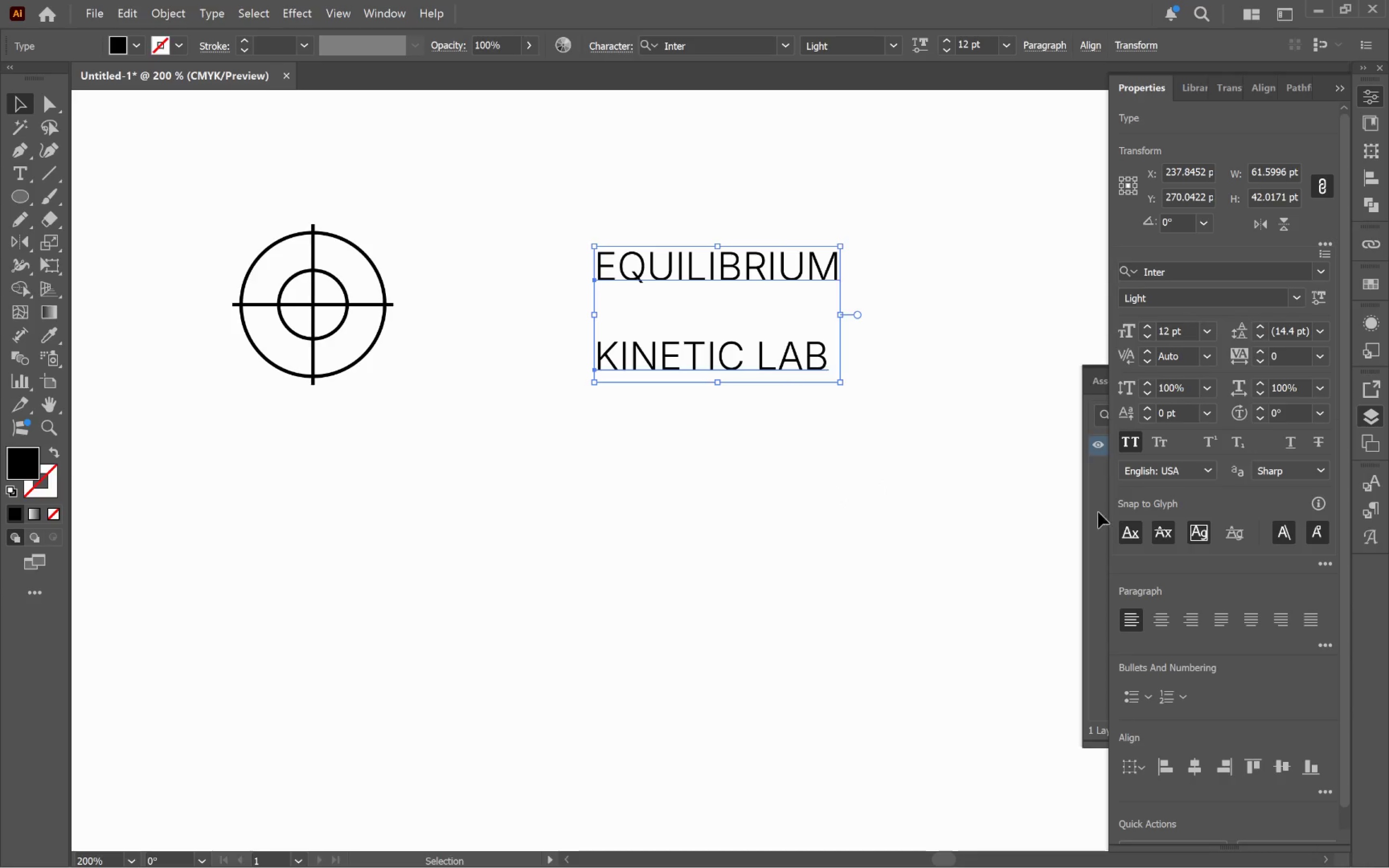 
wait(5.11)
 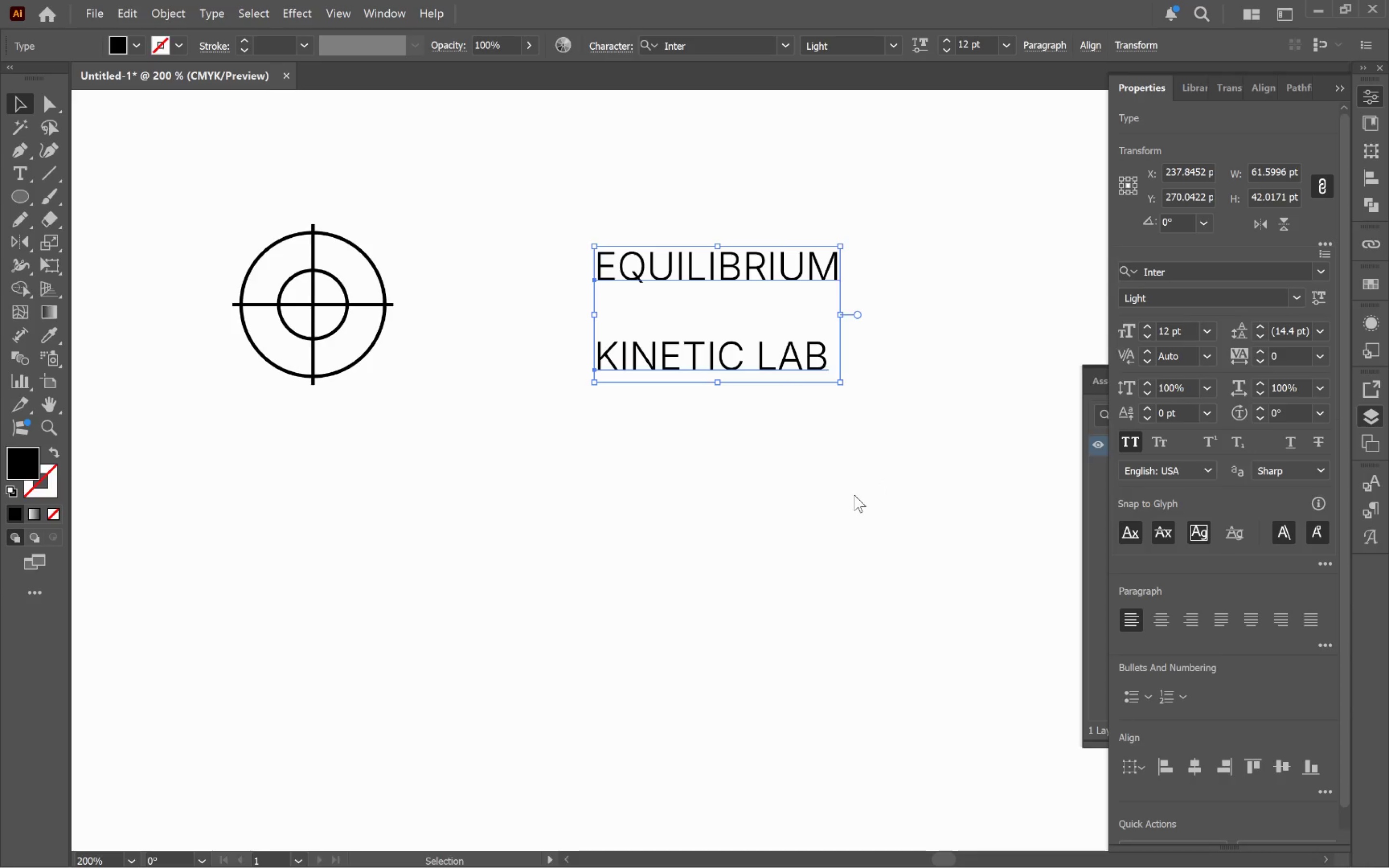 
hold_key(key=ShiftLeft, duration=6.16)
double_click([1264, 352])
 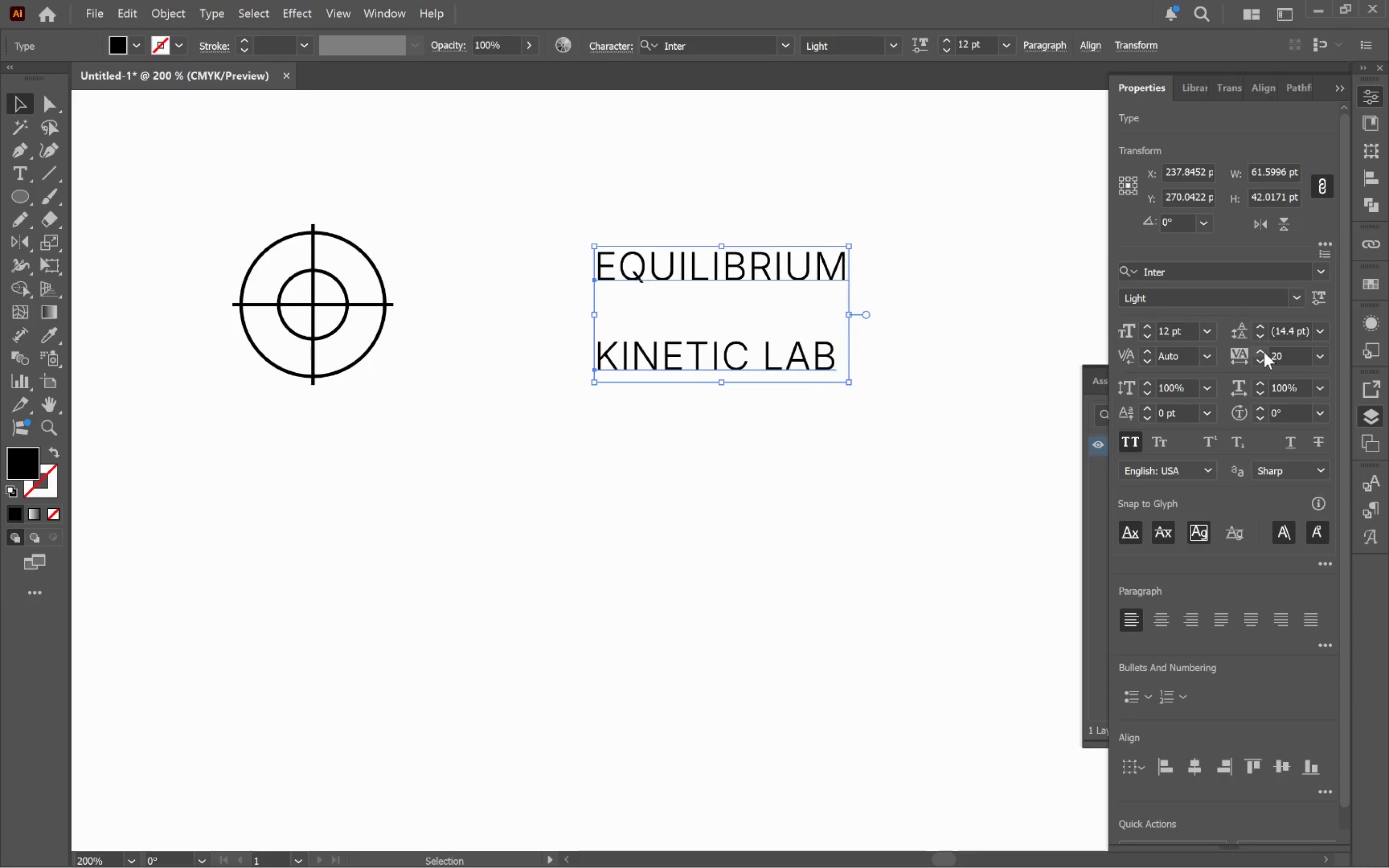 
triple_click([1264, 352])
 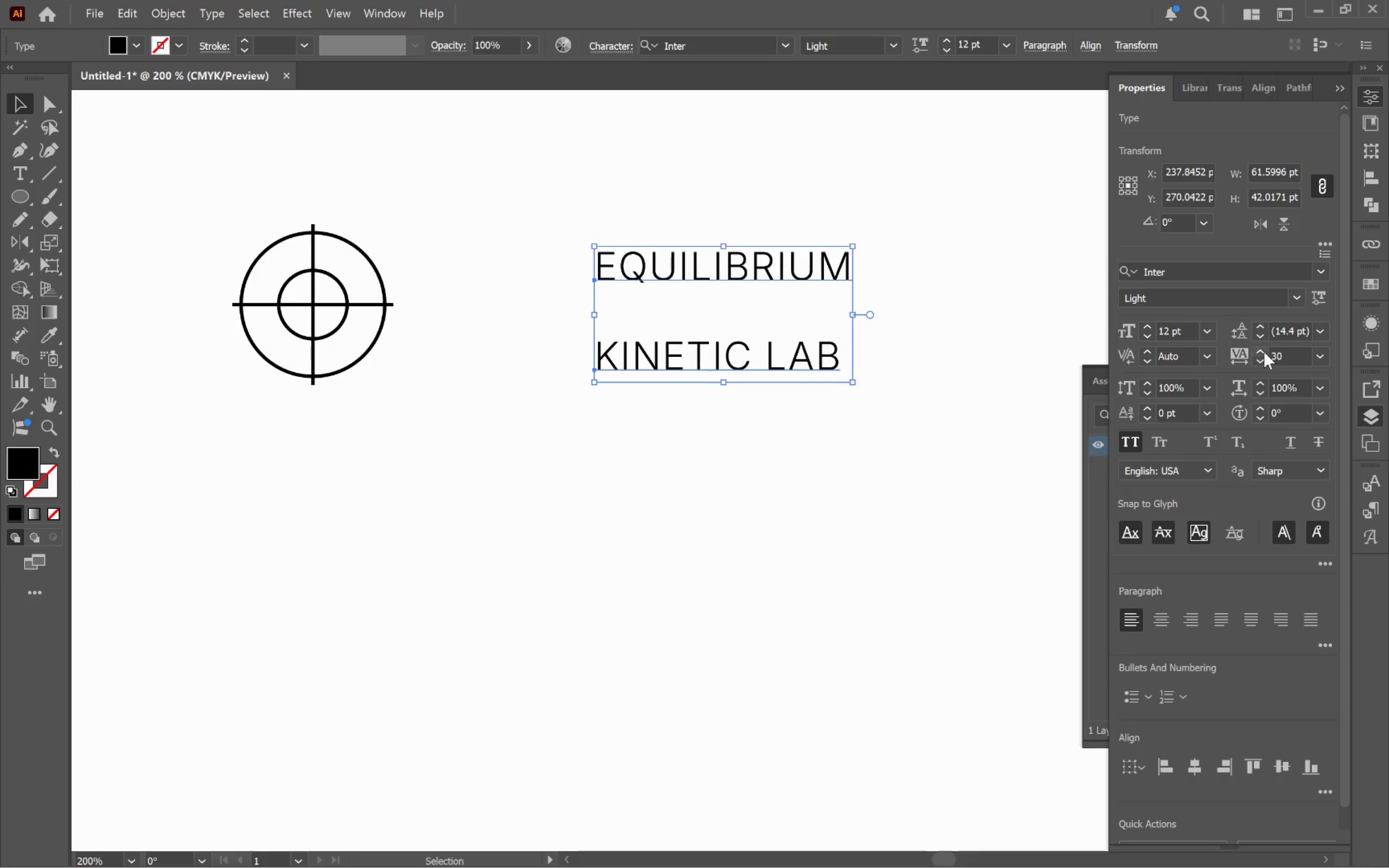 
triple_click([1264, 352])
 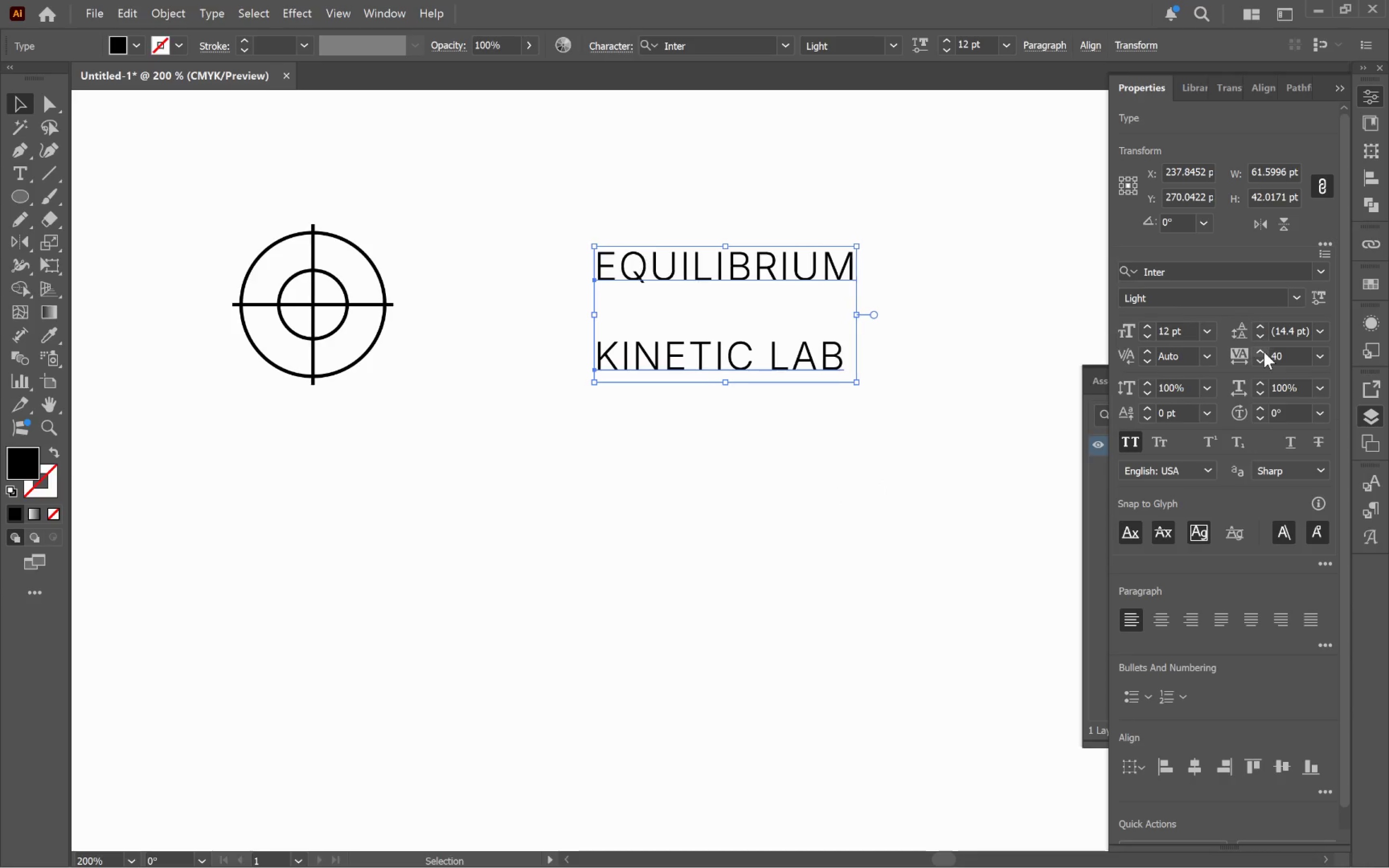 
triple_click([1264, 352])
 